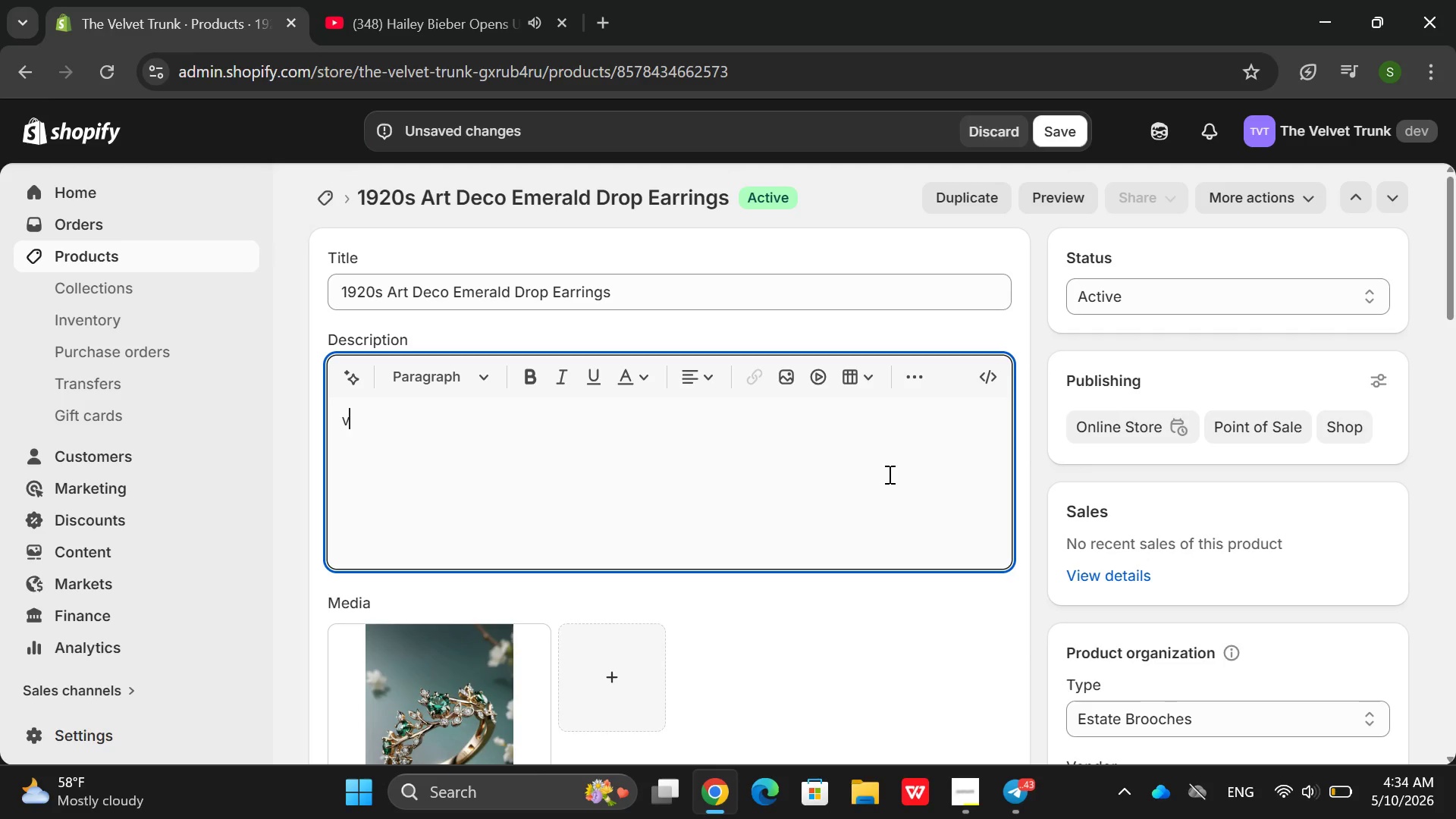 
key(Space)
 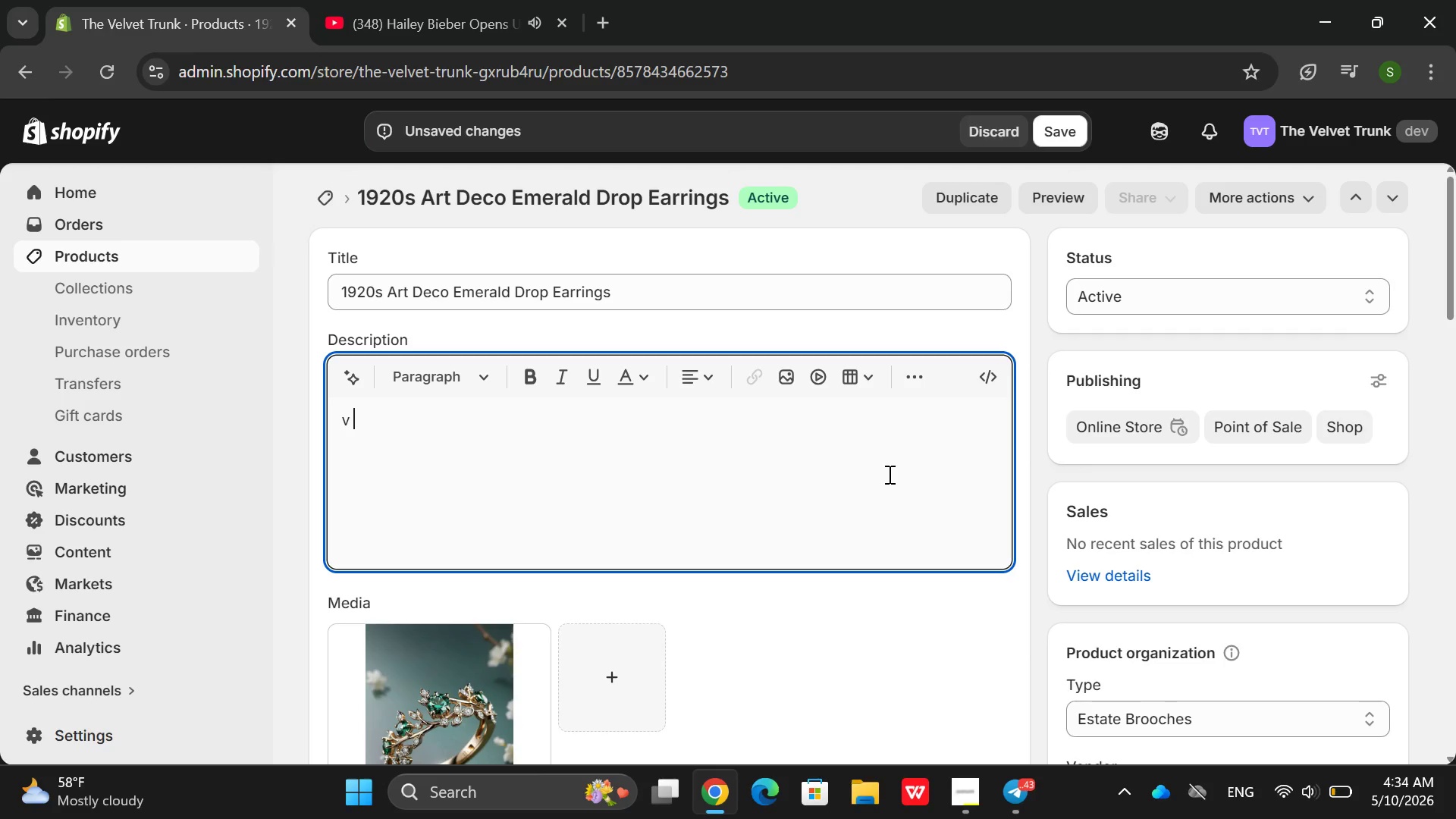 
key(Backspace)
 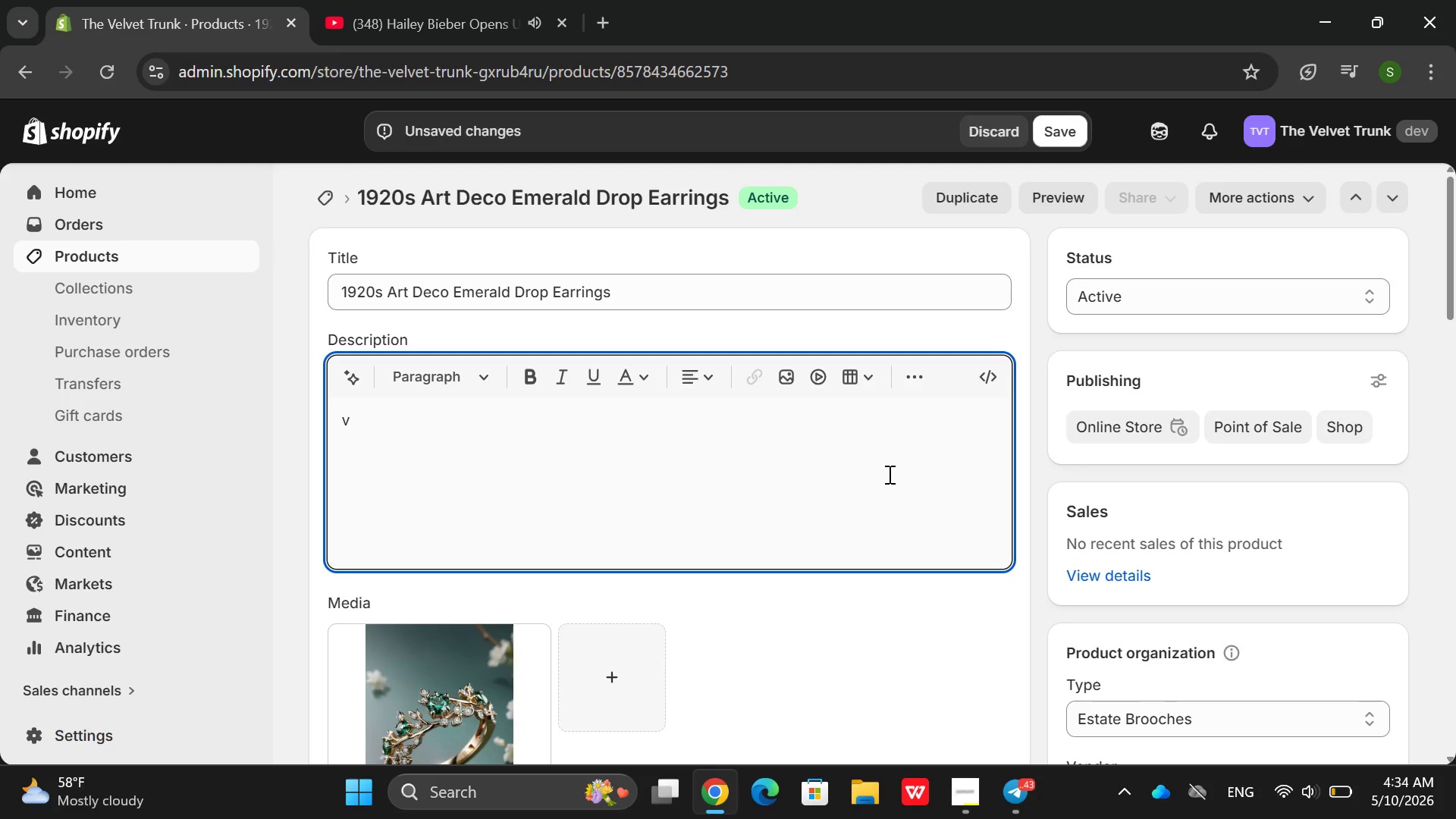 
key(Backspace)
 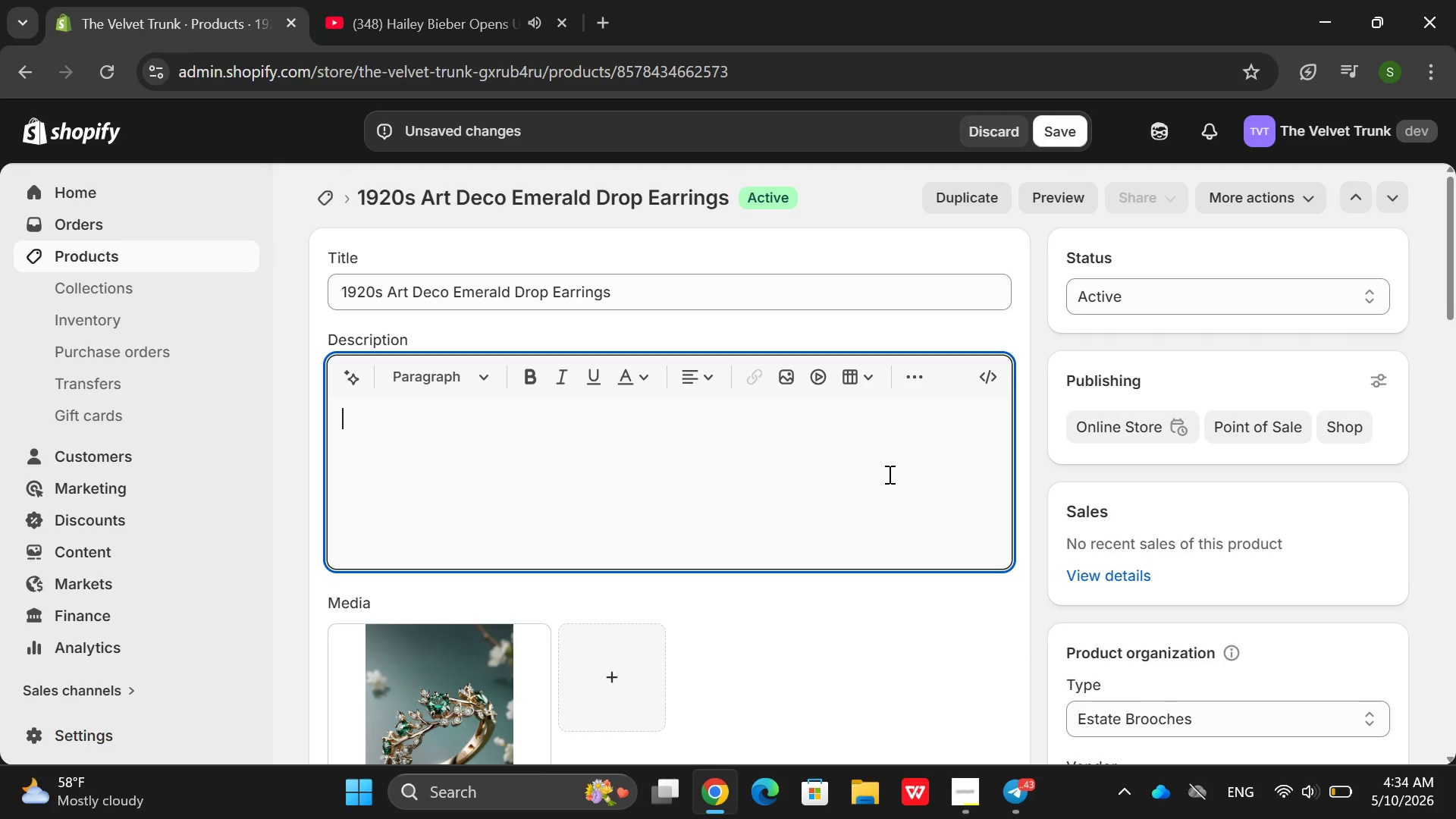 
key(Control+V)
 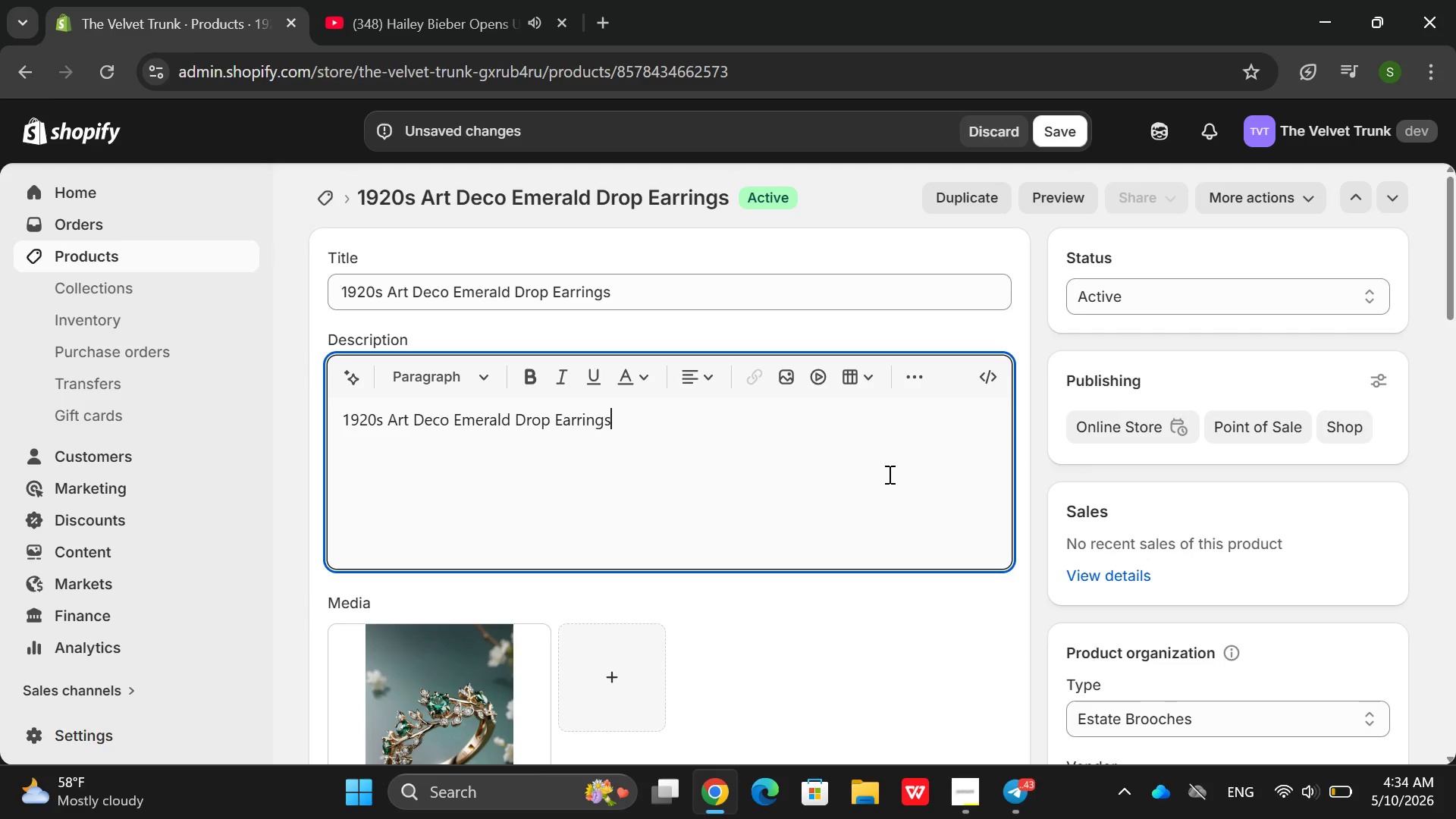 
key(Space)
 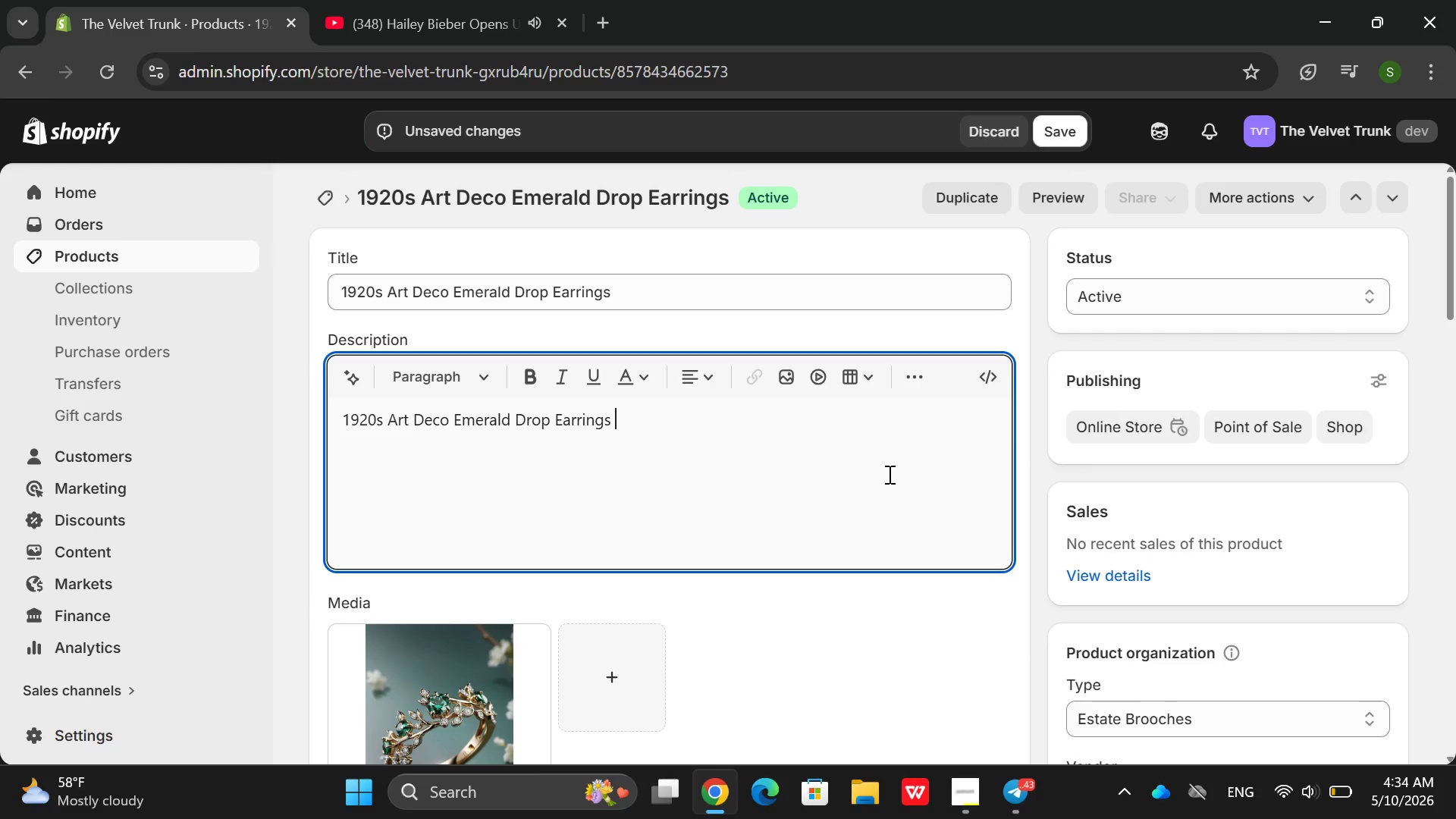 
key(Enter)
 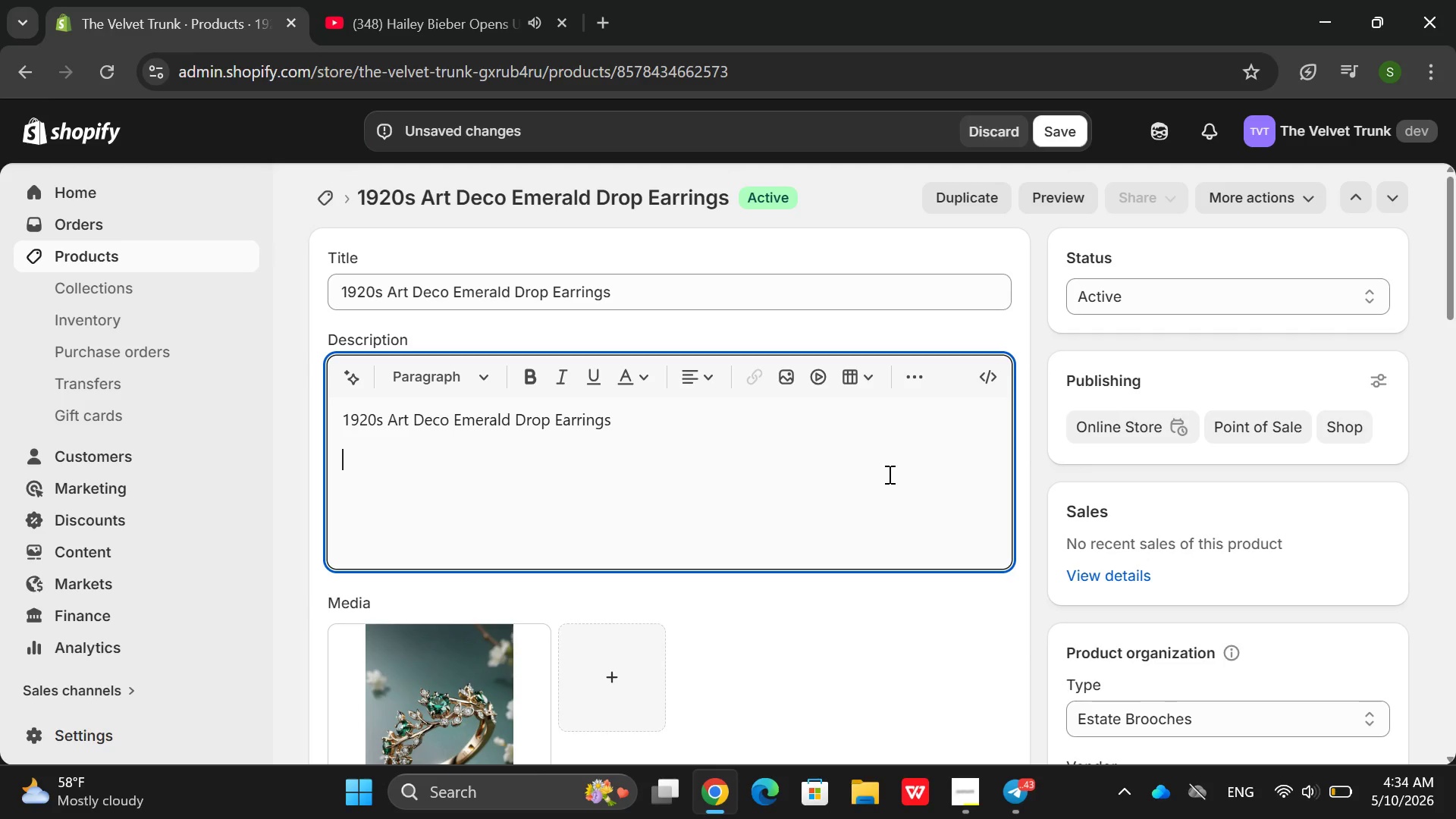 
type(s)
key(Backspace)
type(Squ)
 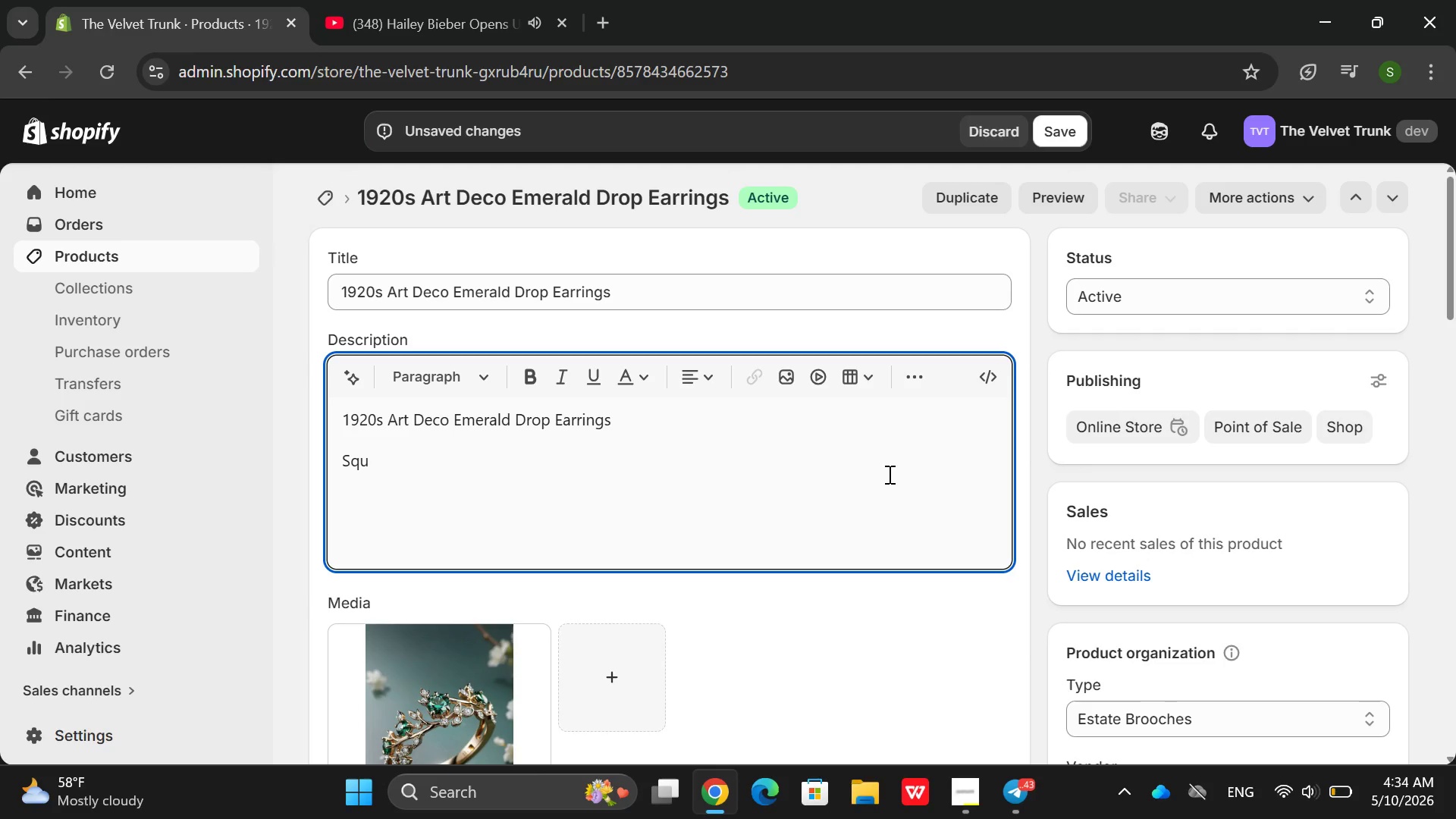 
type(ARE)
key(Backspace)
key(Backspace)
key(Backspace)
type(are )
key(Backspace)
type(-cut emeralds )
 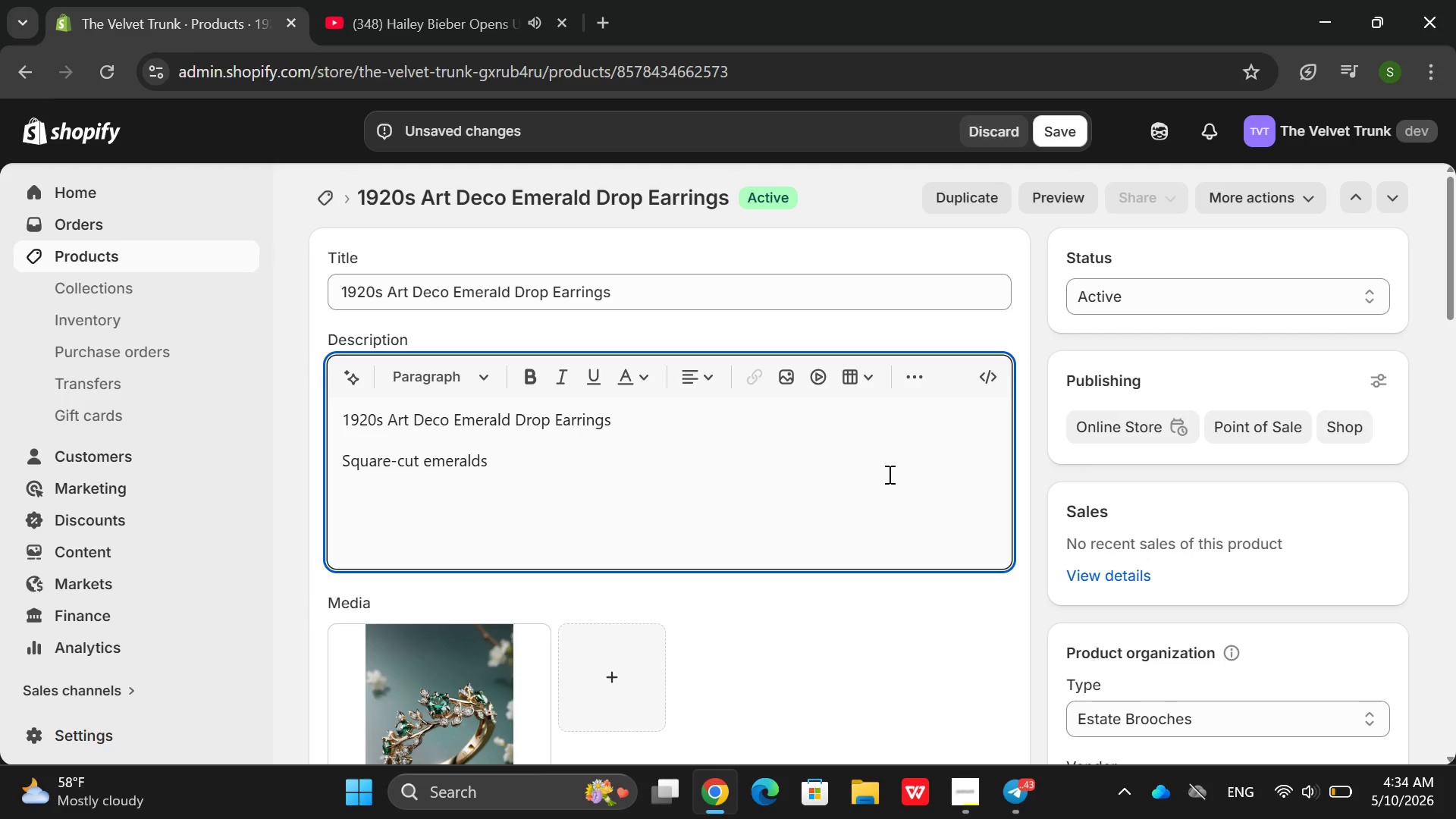 
key(Enter)
 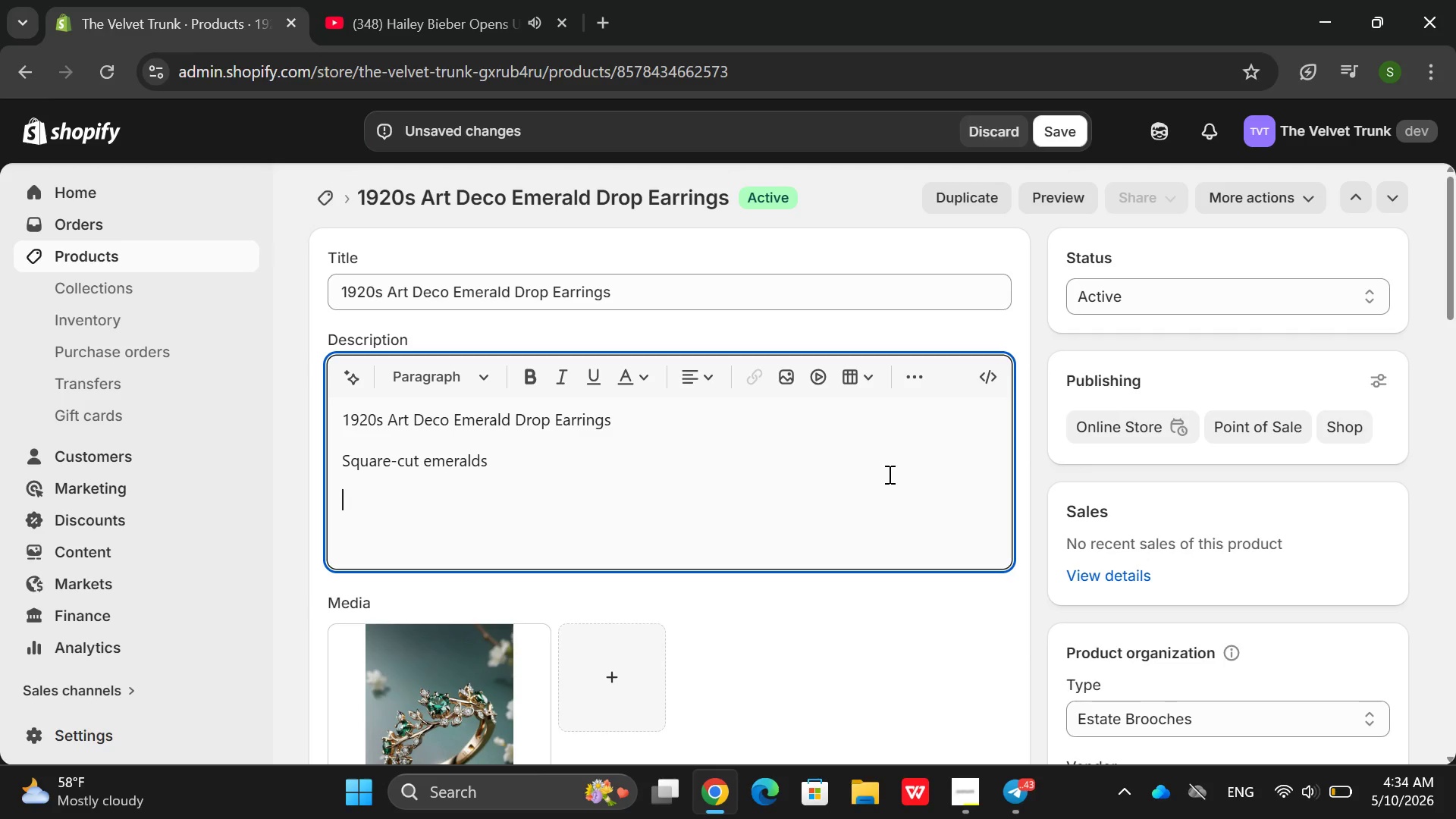 
type(Baf)
key(Backspace)
type(gut)
key(Backspace)
type(ette diamond side stones)
 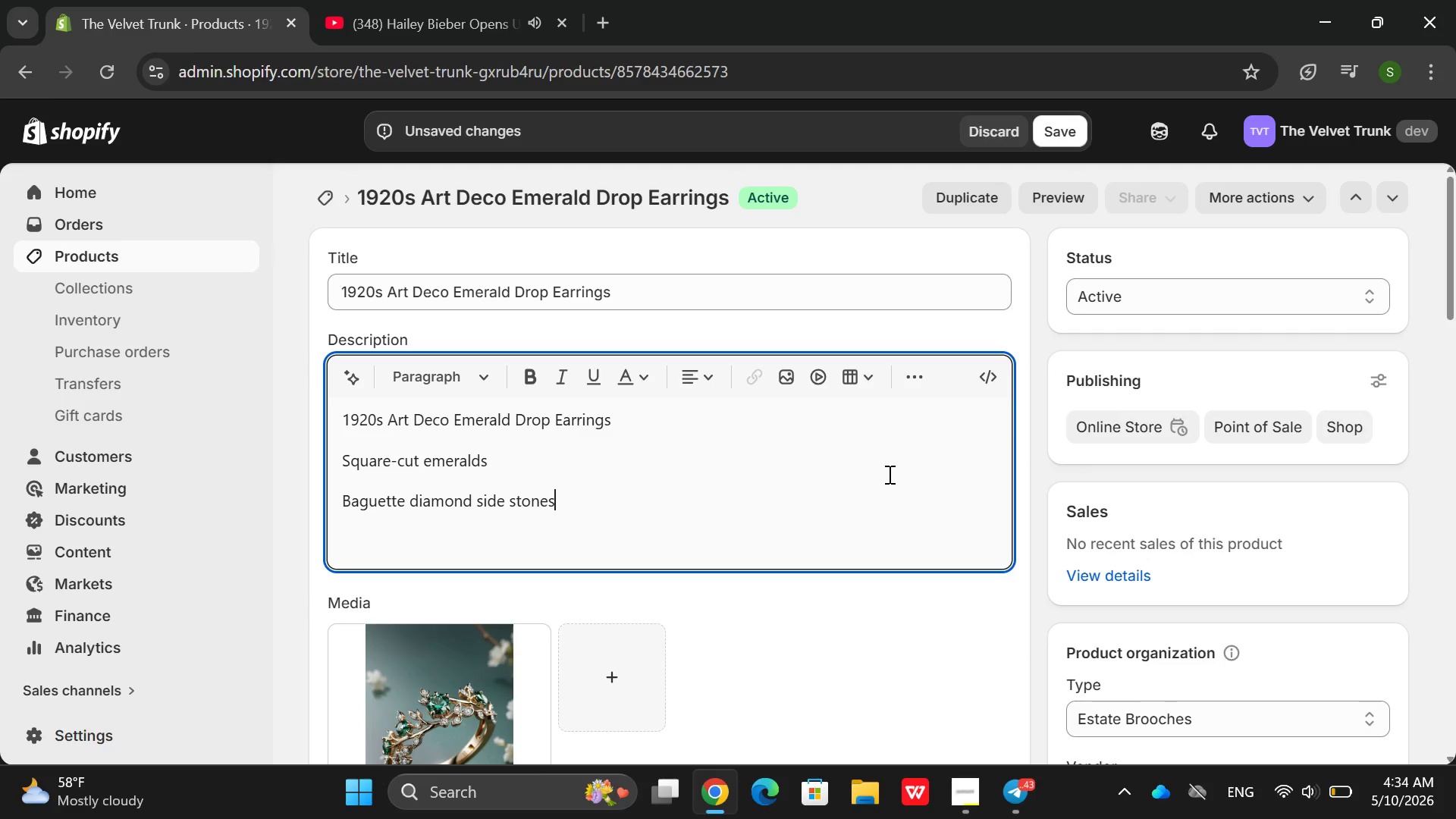 
key(Enter)
 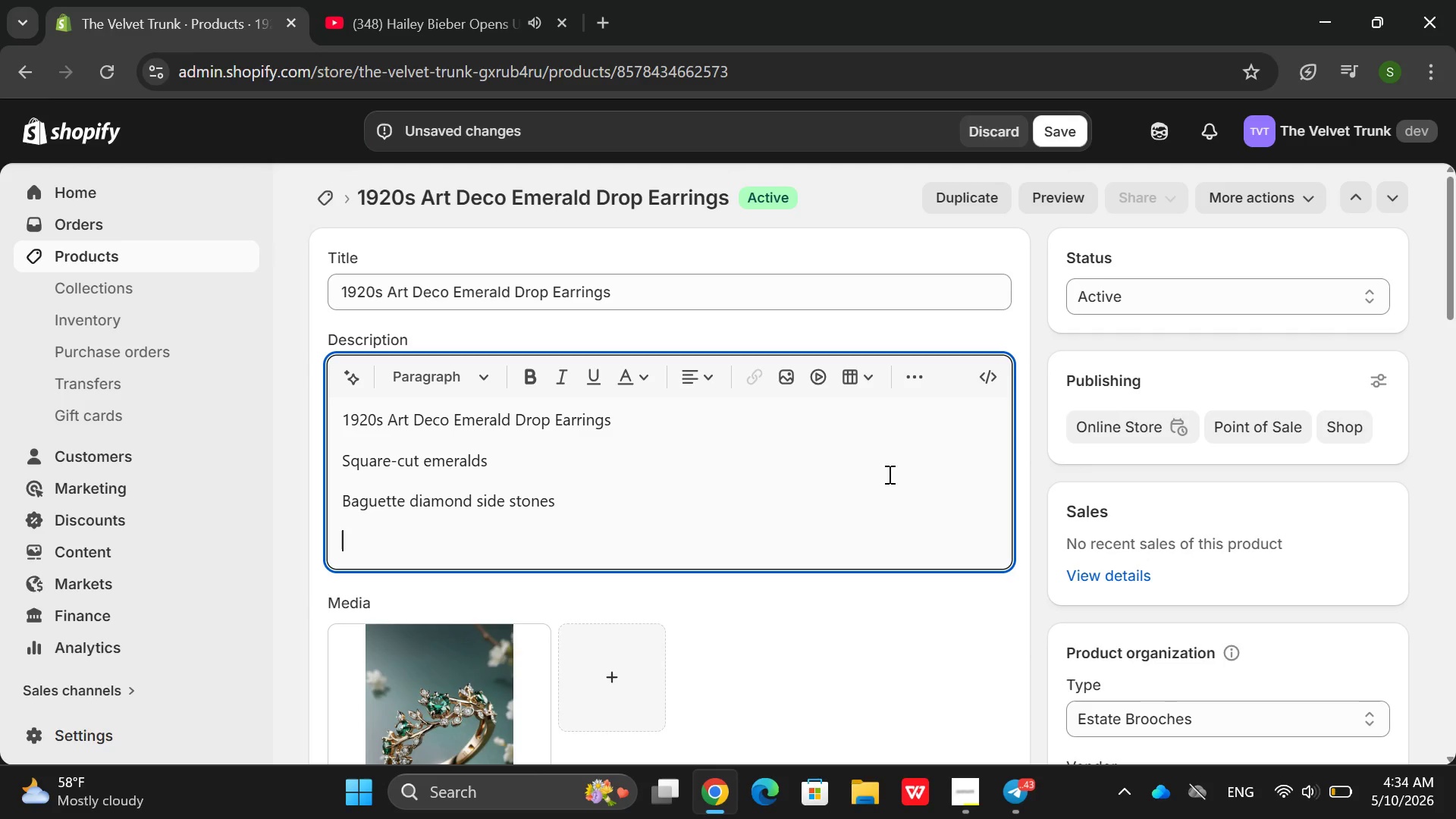 
type(PL)
key(Backspace)
type(lar)
key(Backspace)
type(tinum )
key(Backspace)
key(Backspace)
key(Backspace)
type(um geometric moungs)
key(Backspace)
key(Backspace)
type(ts)
 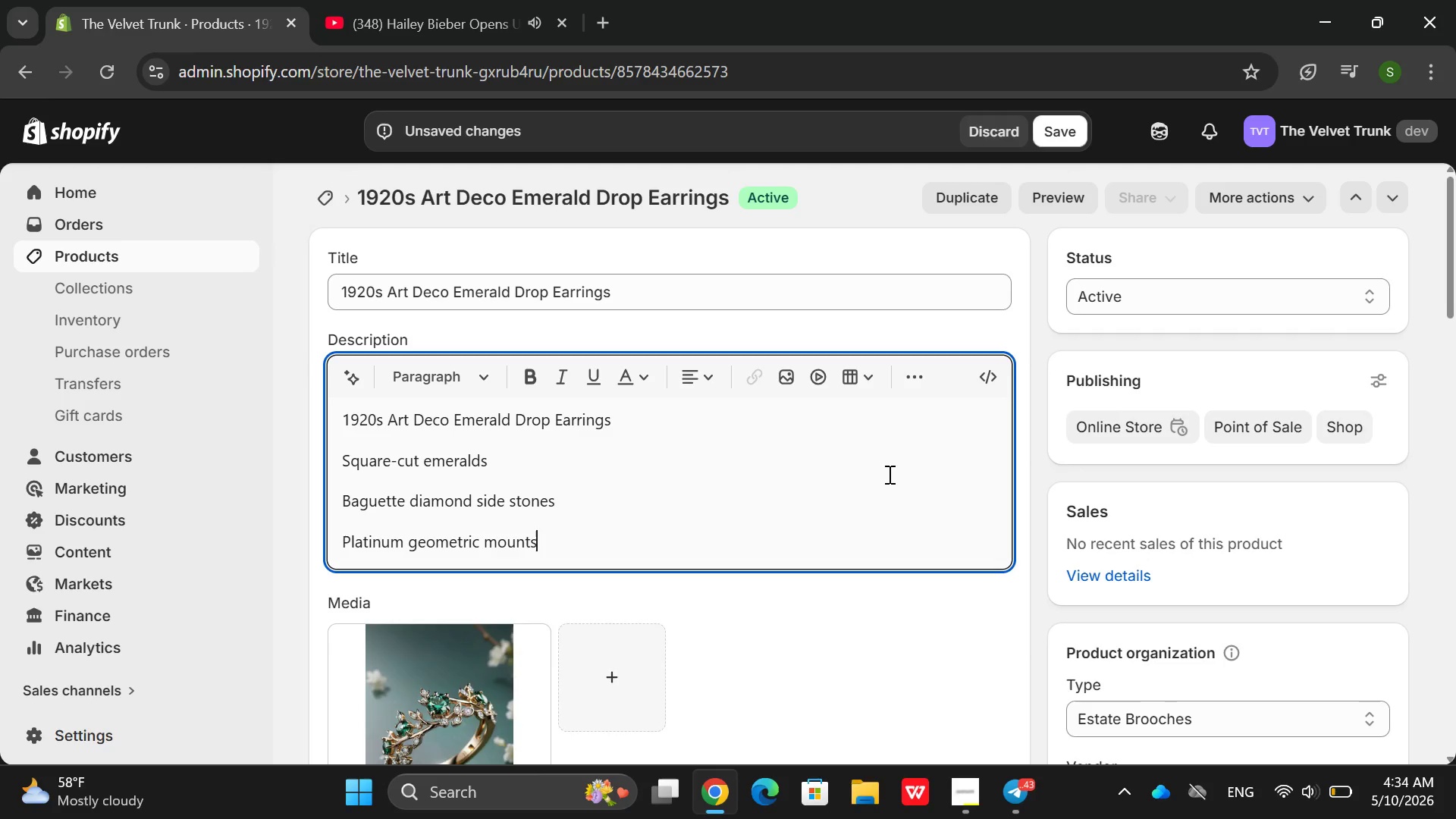 
key(Enter)
 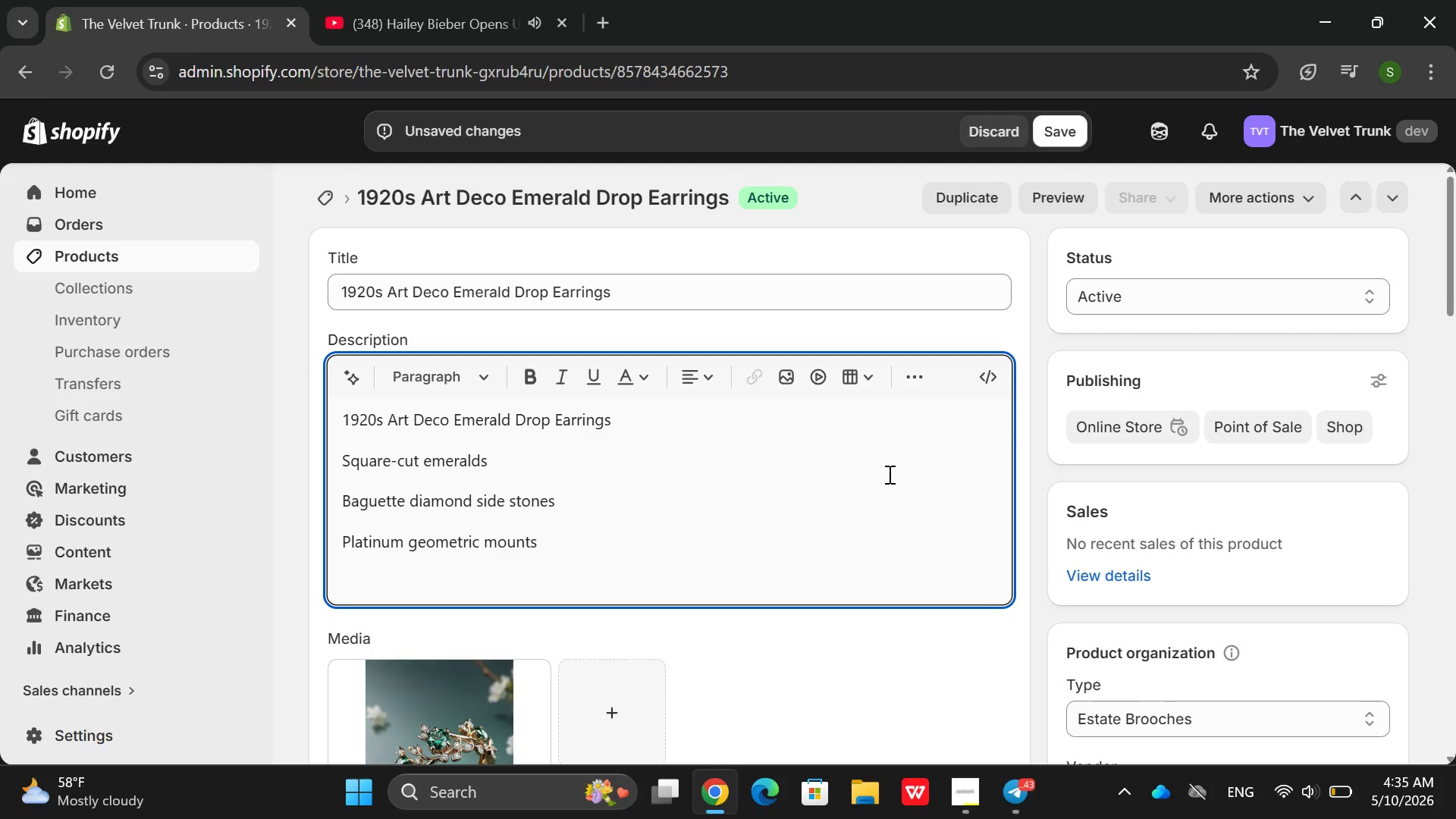 
type(Level bea)
key(Backspace)
key(Backspace)
type(ack )
key(Backspace)
type(s for pe)
key(Backspace)
type(oerce)
key(Backspace)
key(Backspace)
key(Backspace)
key(Backspace)
key(Backspace)
key(Backspace)
type(pierced ears)
 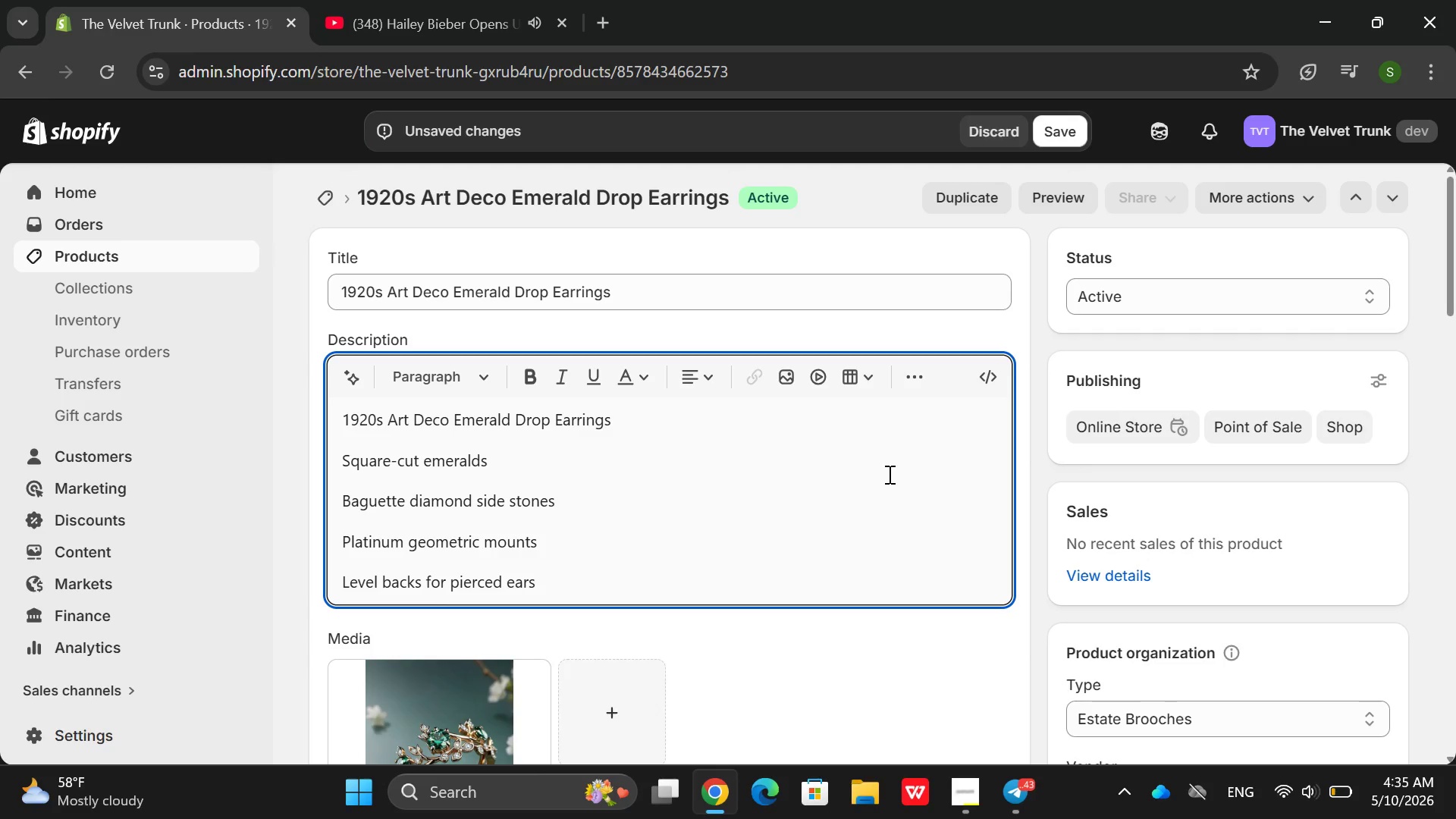 
key(Enter)
 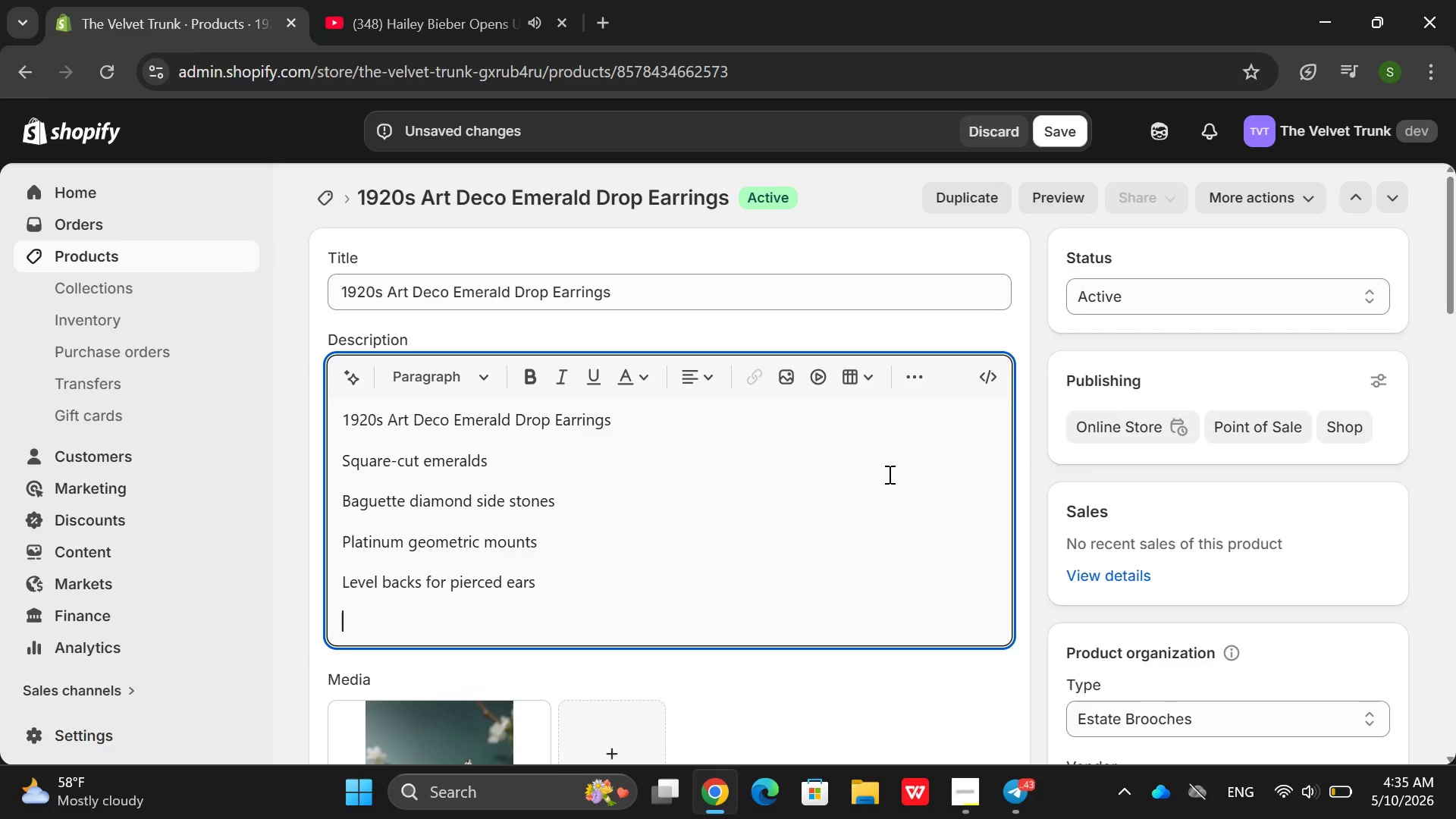 
type(Lenght 3m)
key(Backspace)
key(Backspace)
key(Backspace)
key(Backspace)
key(Backspace)
type(th 3cm )
 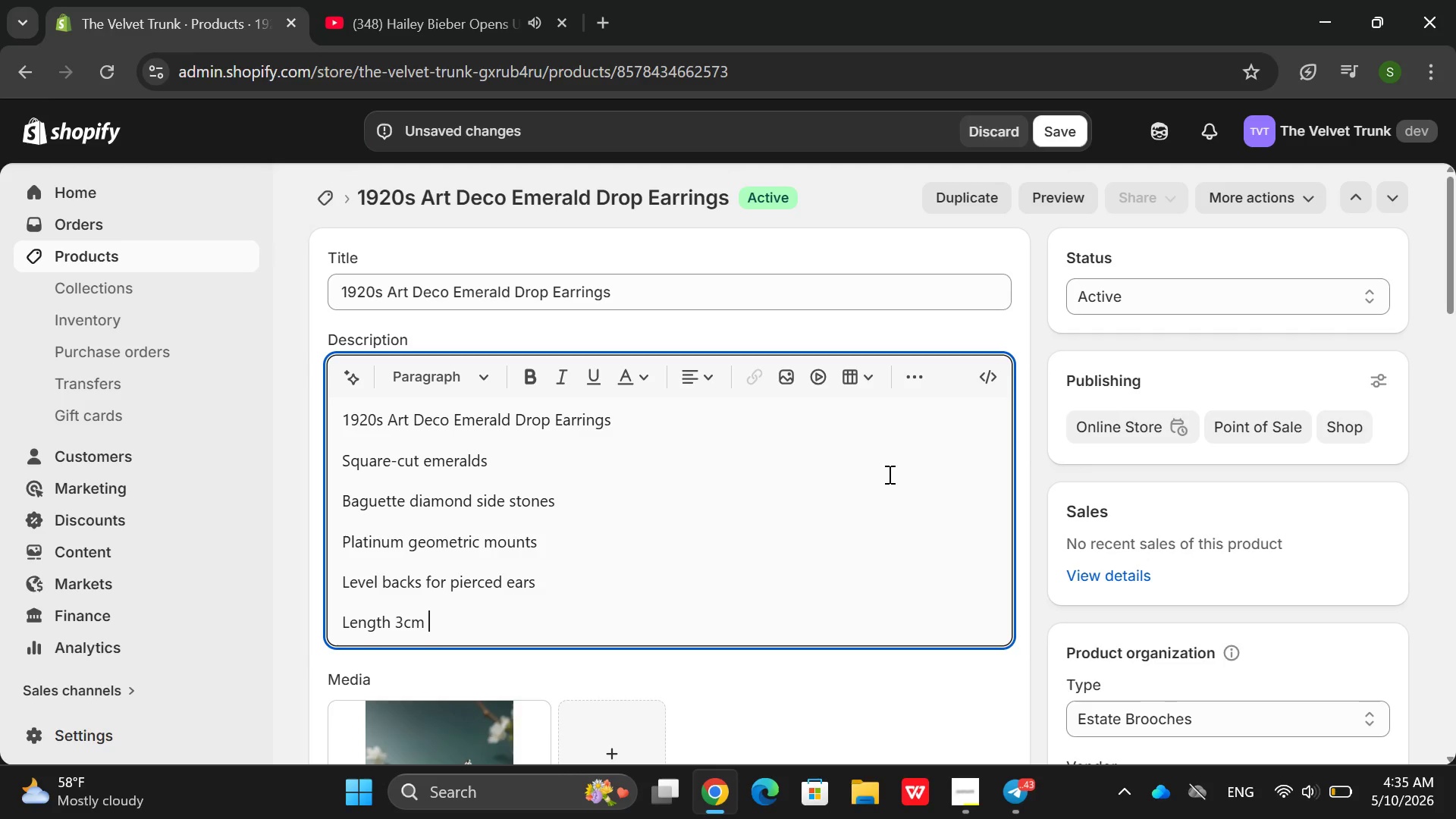 
key(Enter)
 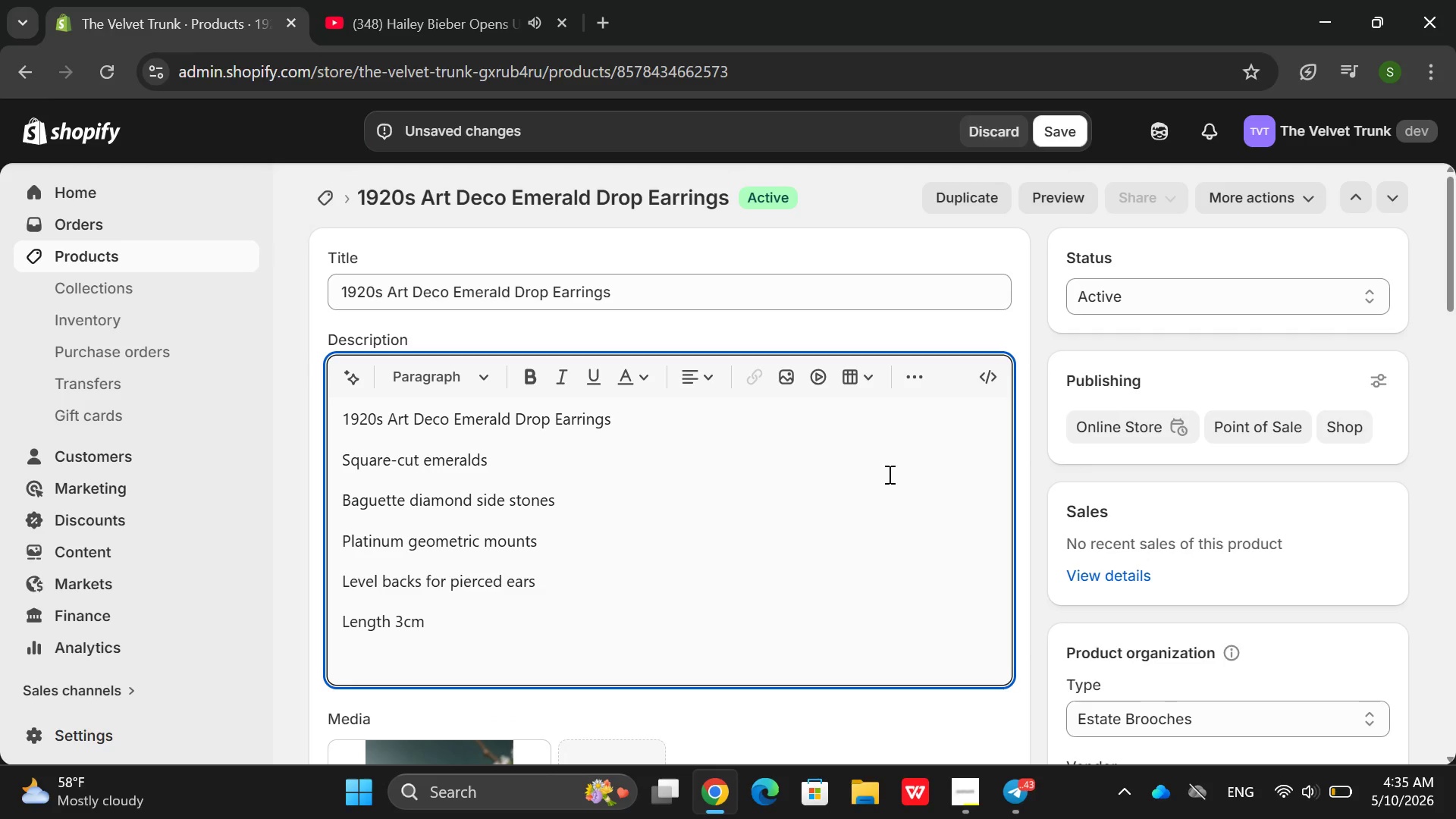 
key(Backspace)
 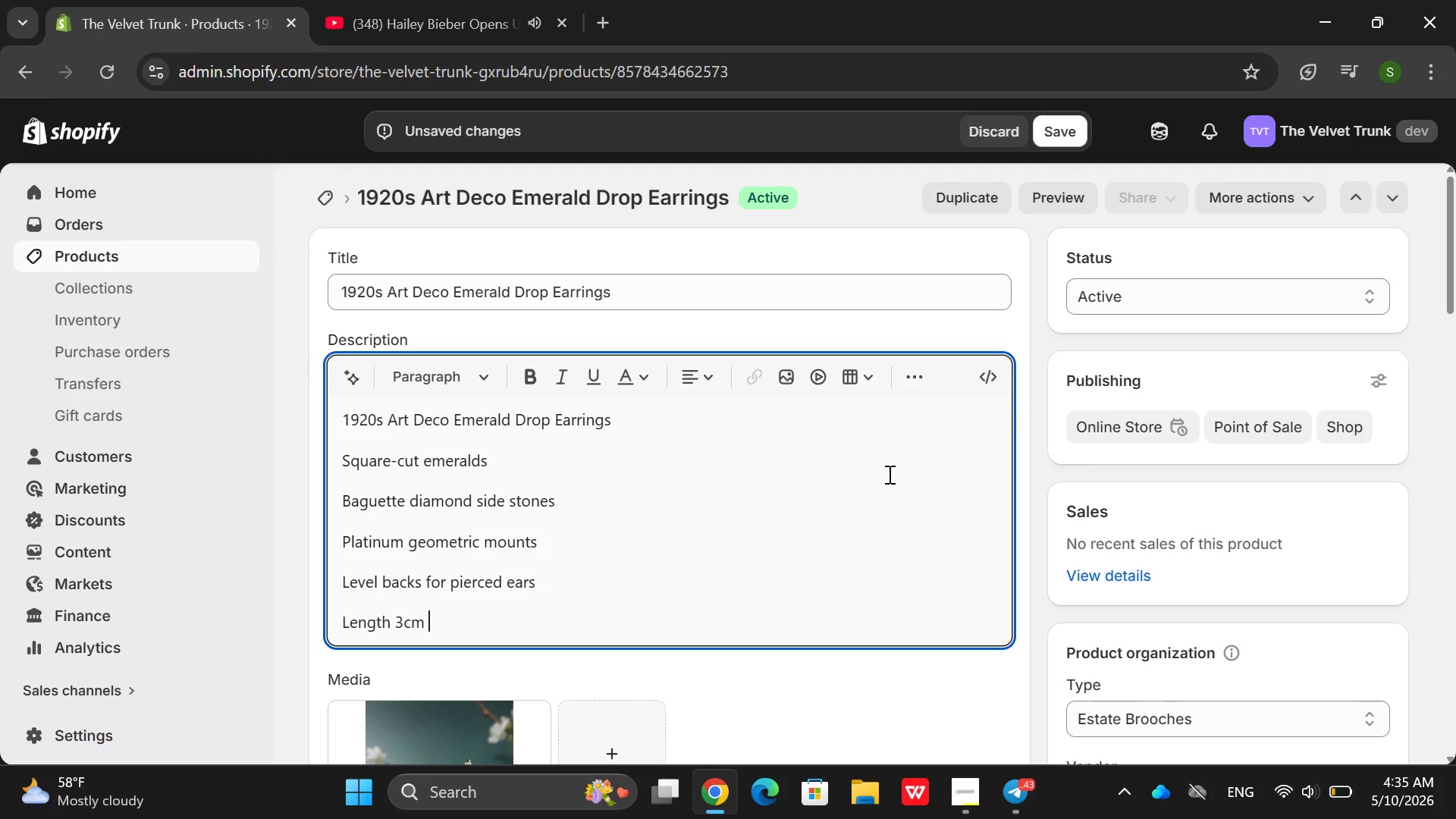 
key(Period)
 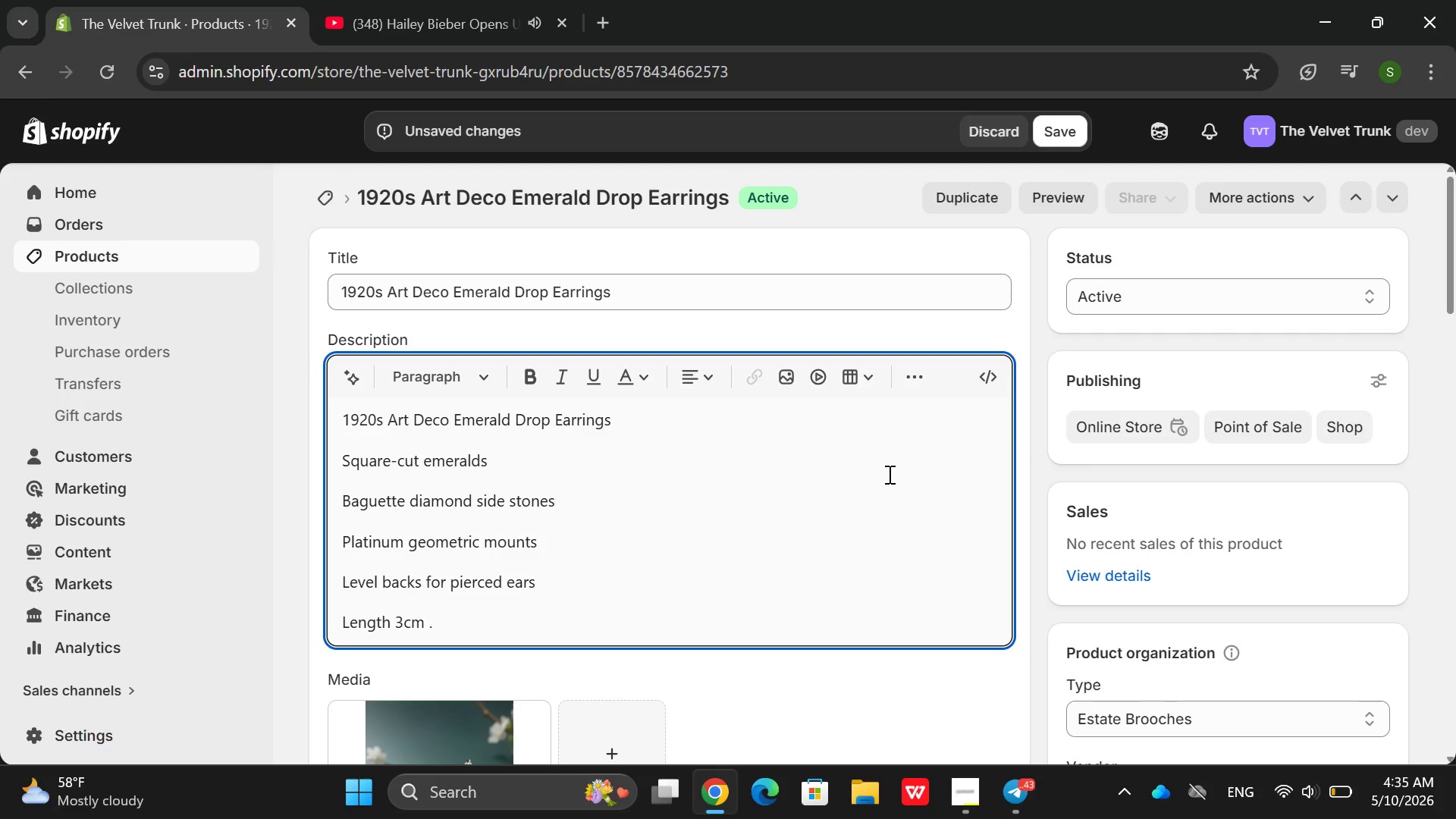 
key(Enter)
 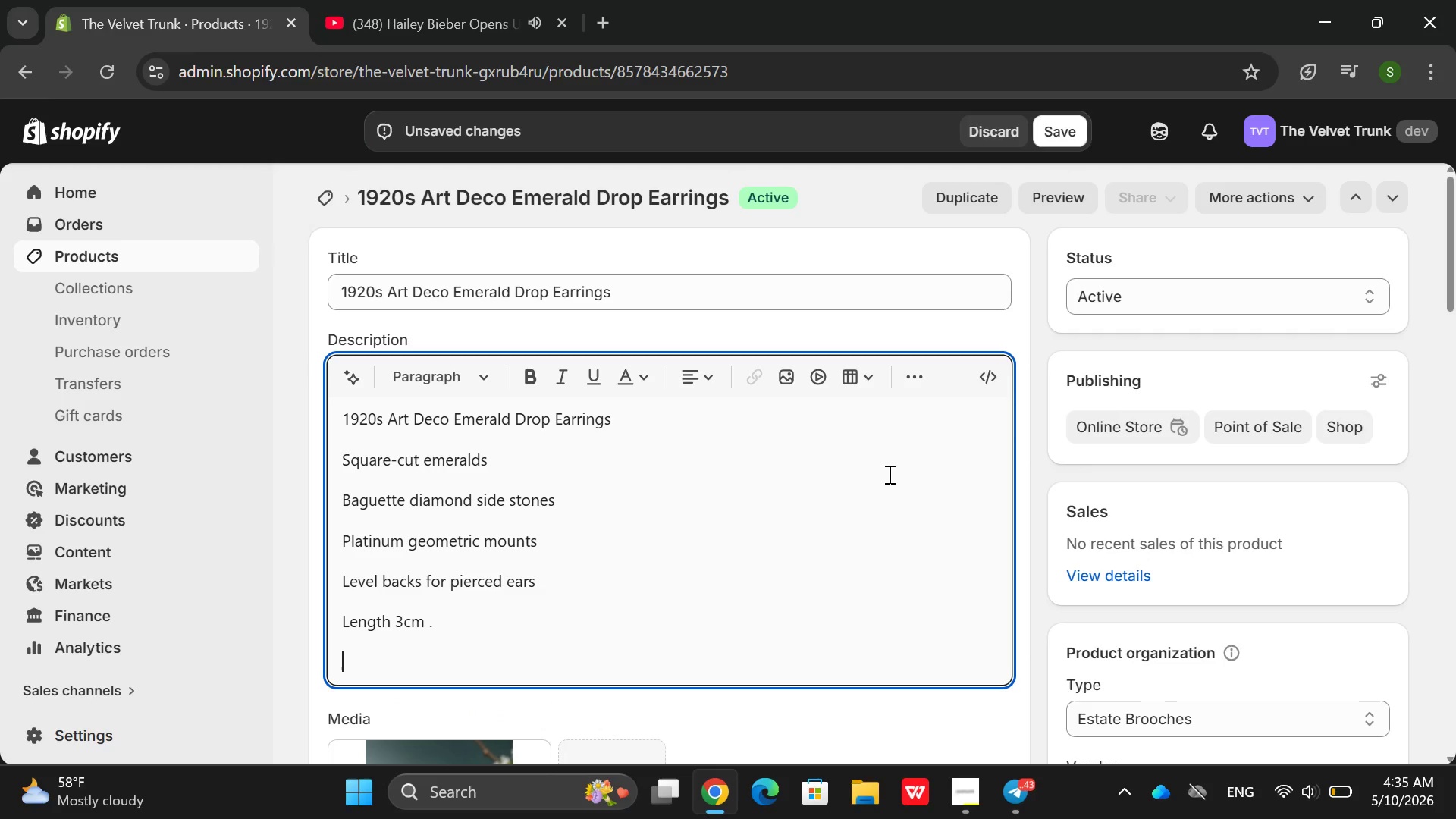 
type(Apparaisal letter, travel case)
 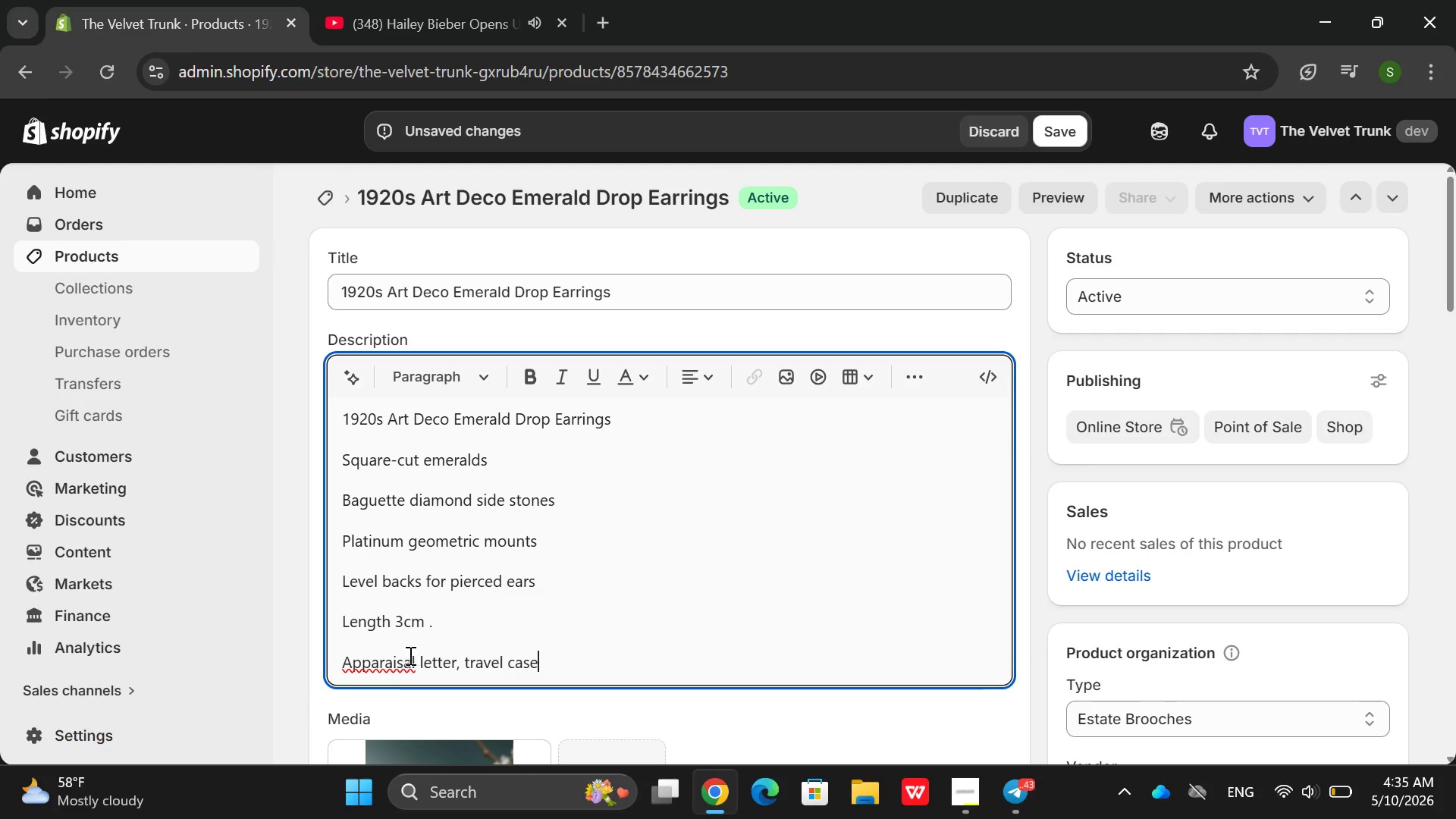 
left_click([378, 667])
 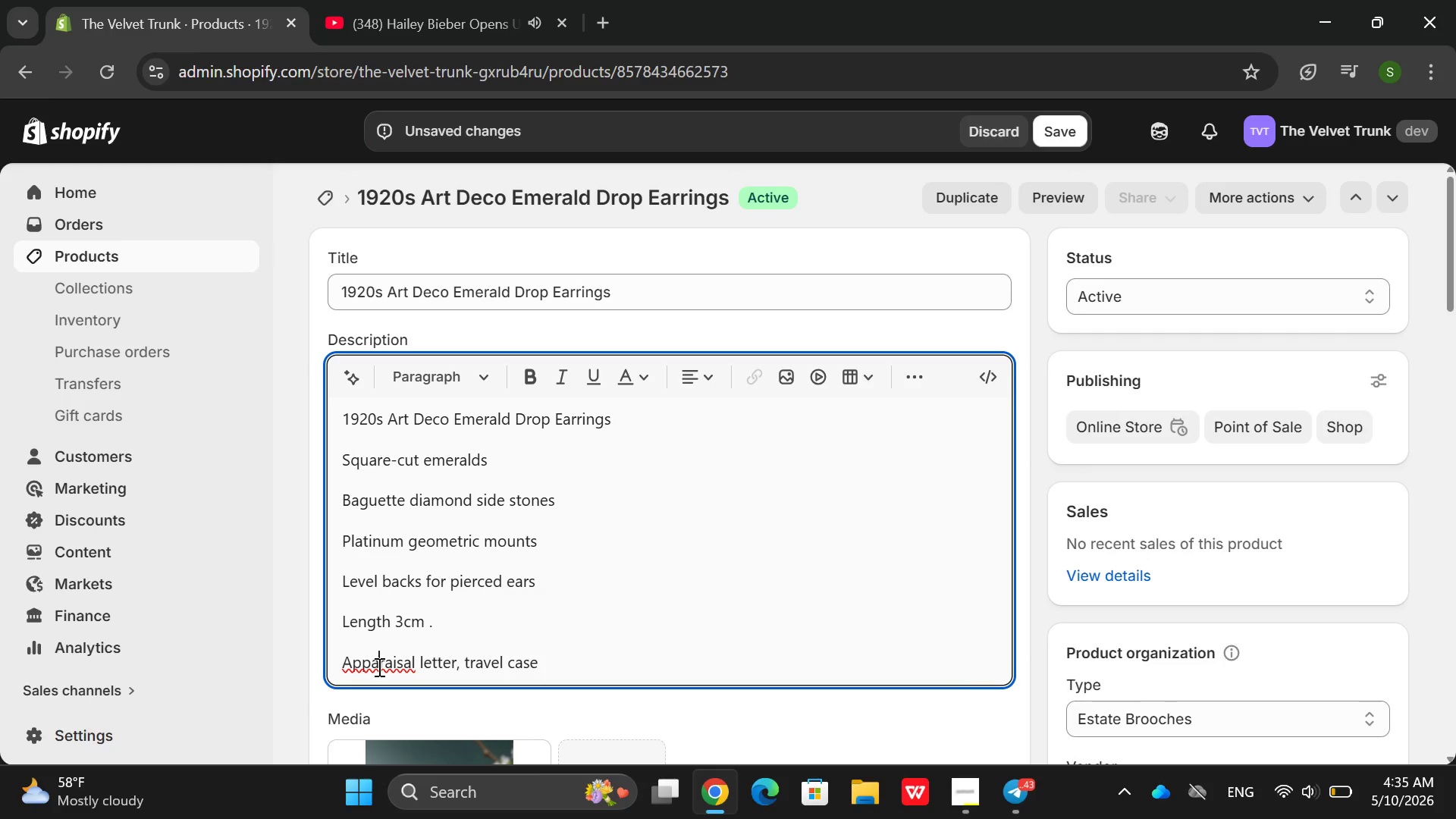 
key(Backspace)
 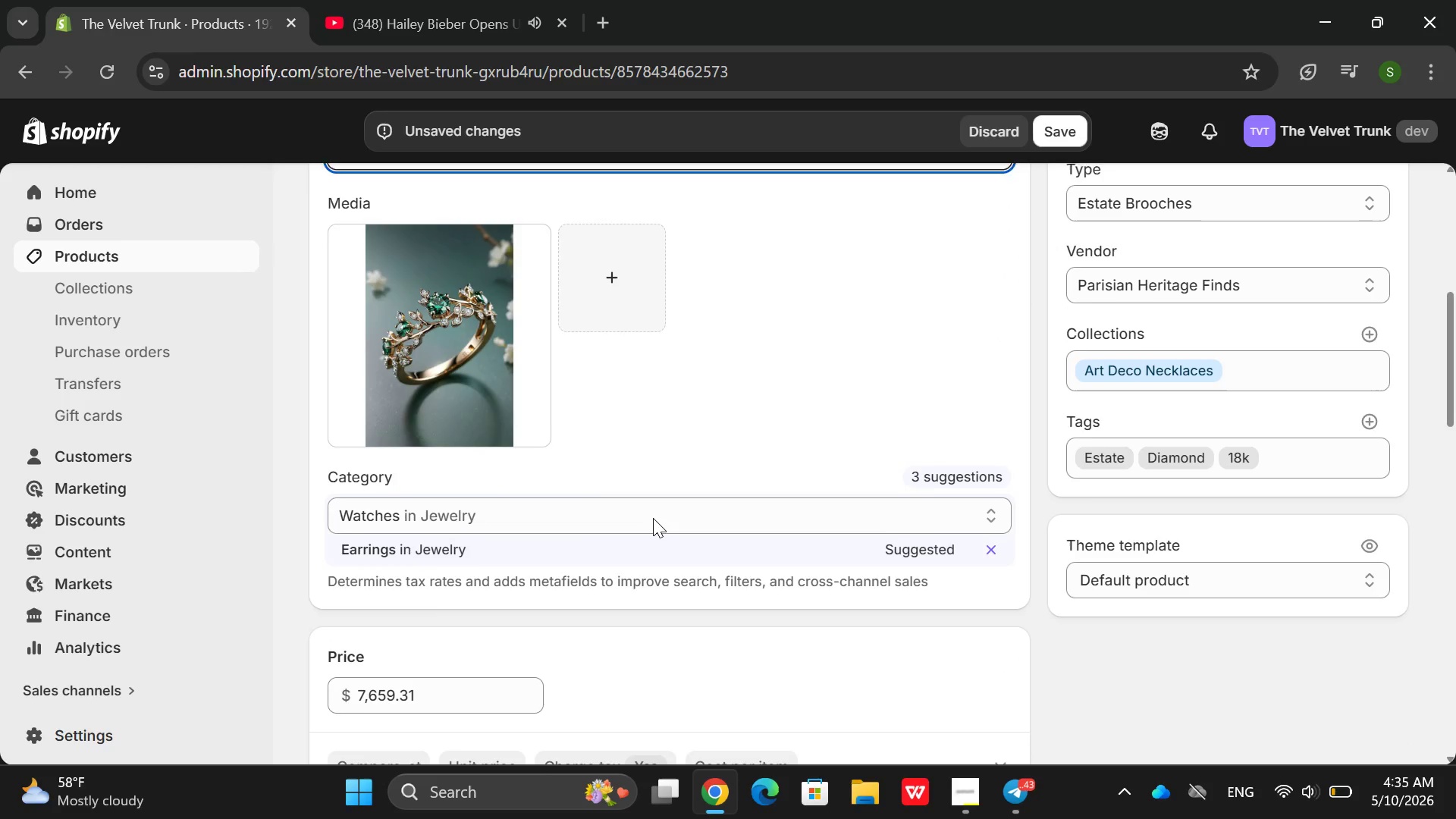 
left_click([446, 269])
 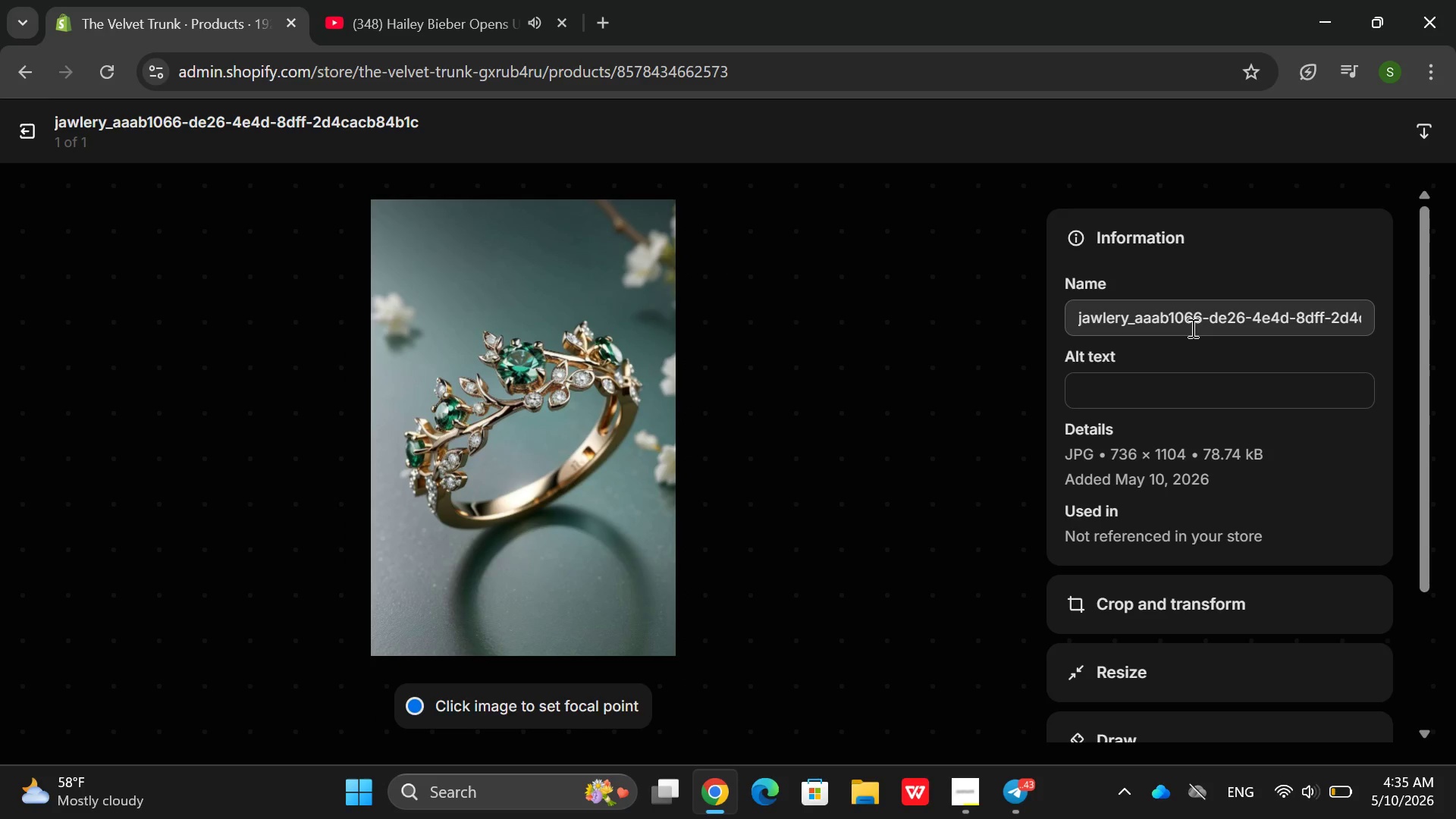 
wait(7.72)
 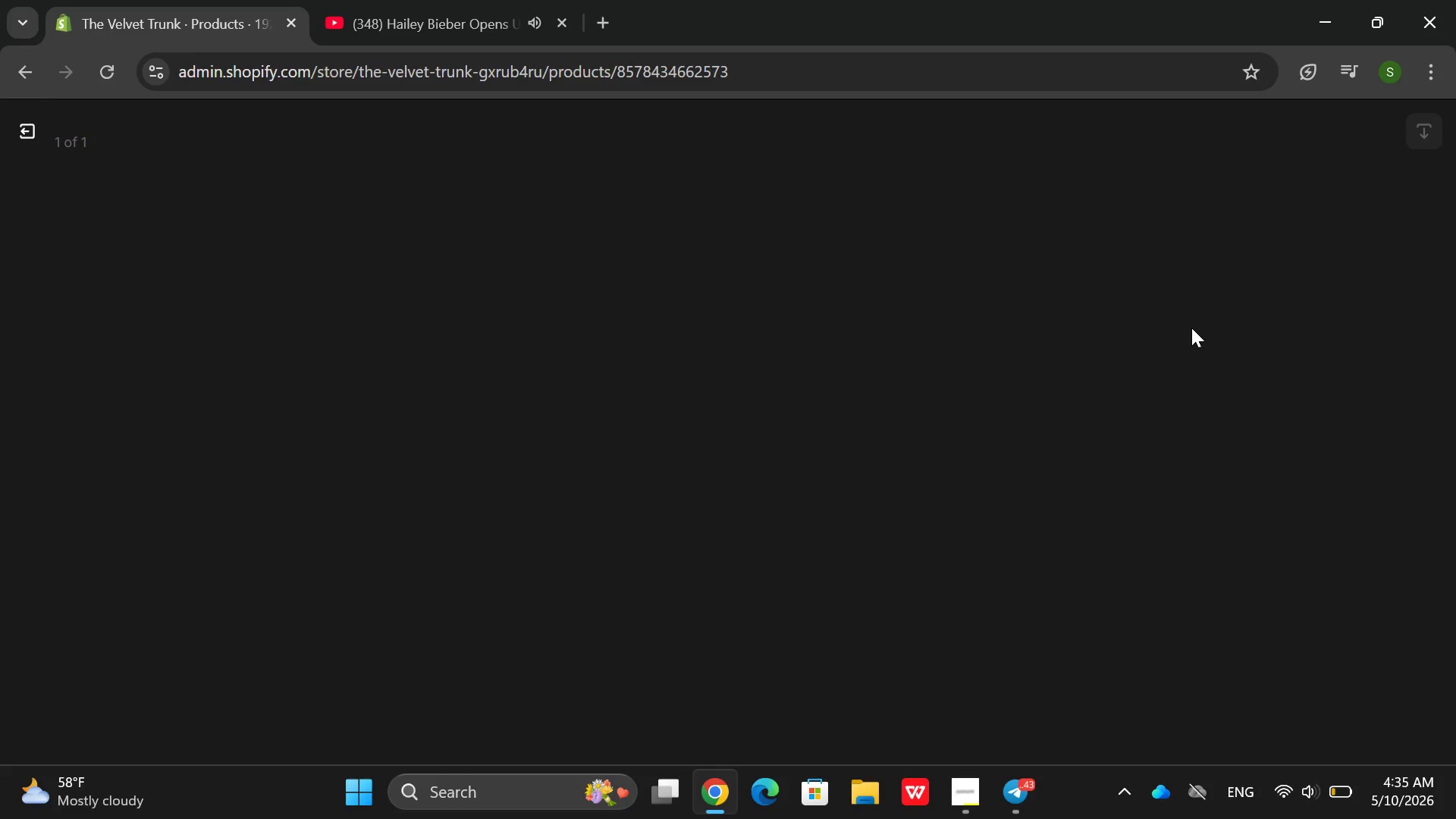 
left_click([1162, 371])
 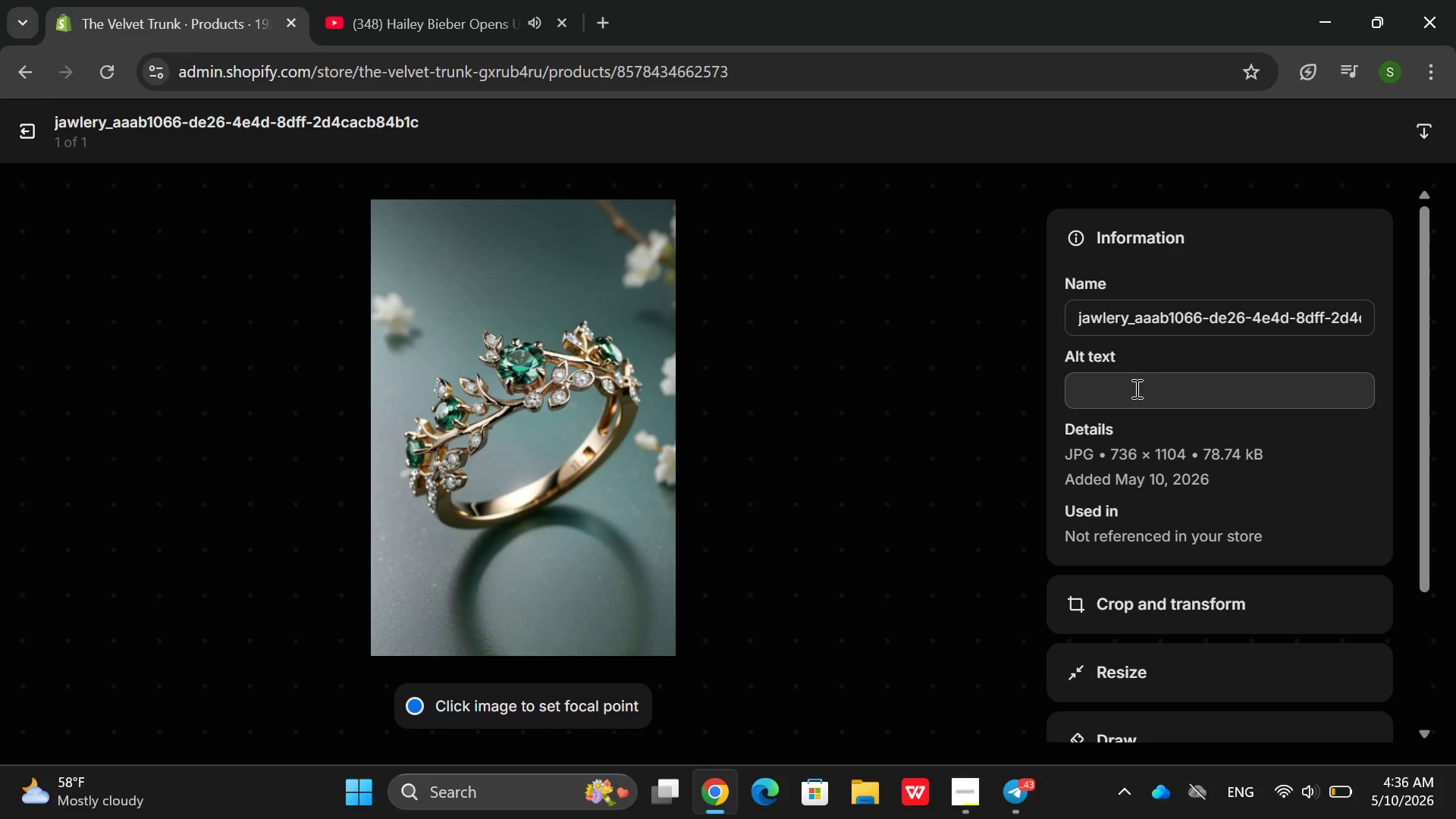 
left_click([1135, 388])
 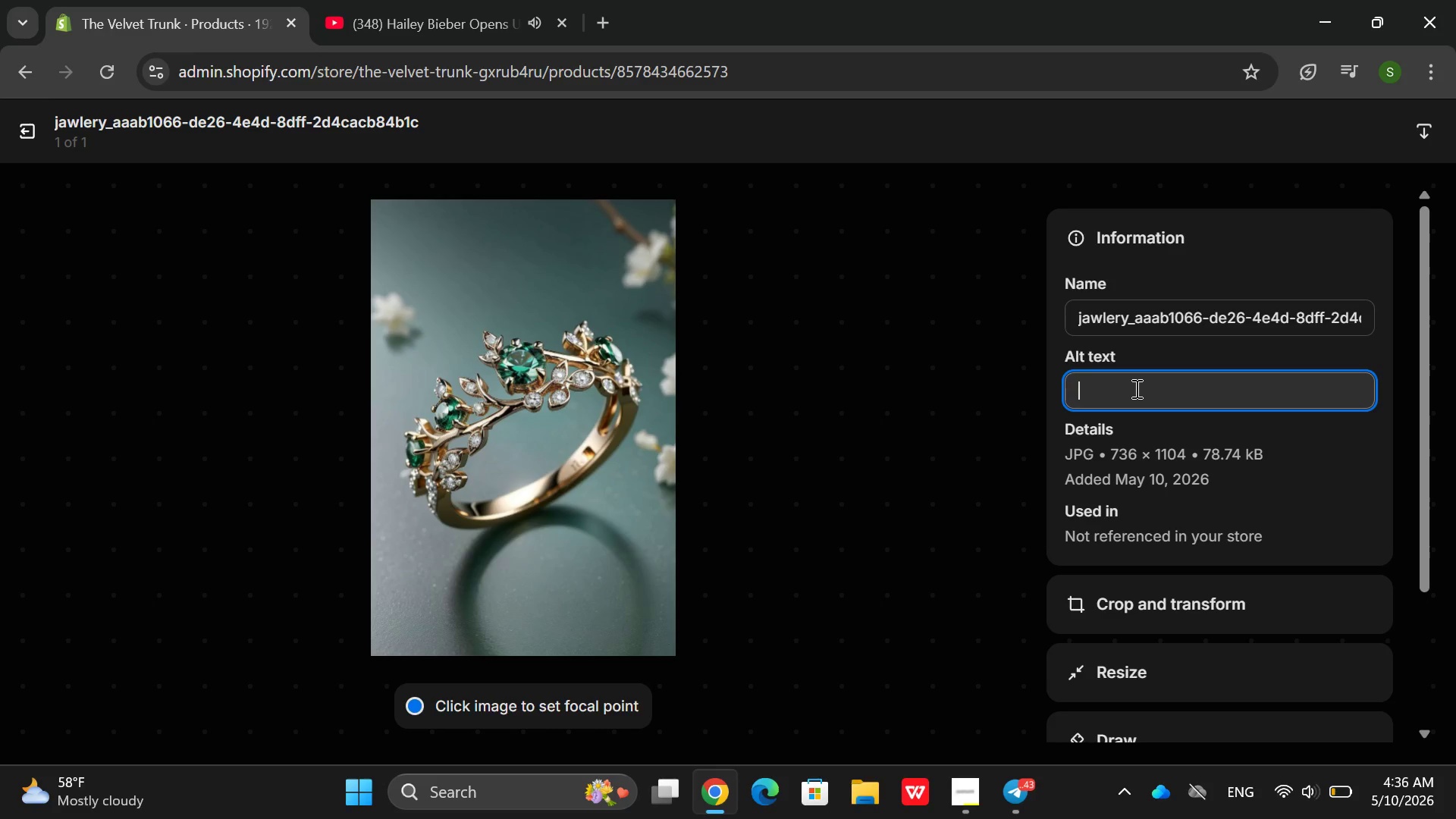 
type(Deo)
key(Backspace)
type(o Set de)
key(Backspace)
type(S)
key(Backspace)
type(Art deco emerald drop earrings , platinum , sw)
key(Backspace)
type(quare emeralds )
key(Backspace)
type(, bagi)
key(Backspace)
type(uttee)
key(Backspace)
key(Backspace)
type(ed)
key(Backspace)
type( diamonfs)
key(Backspace)
key(Backspace)
key(Backspace)
type(ds )
key(Backspace)
type(, gemetric )
 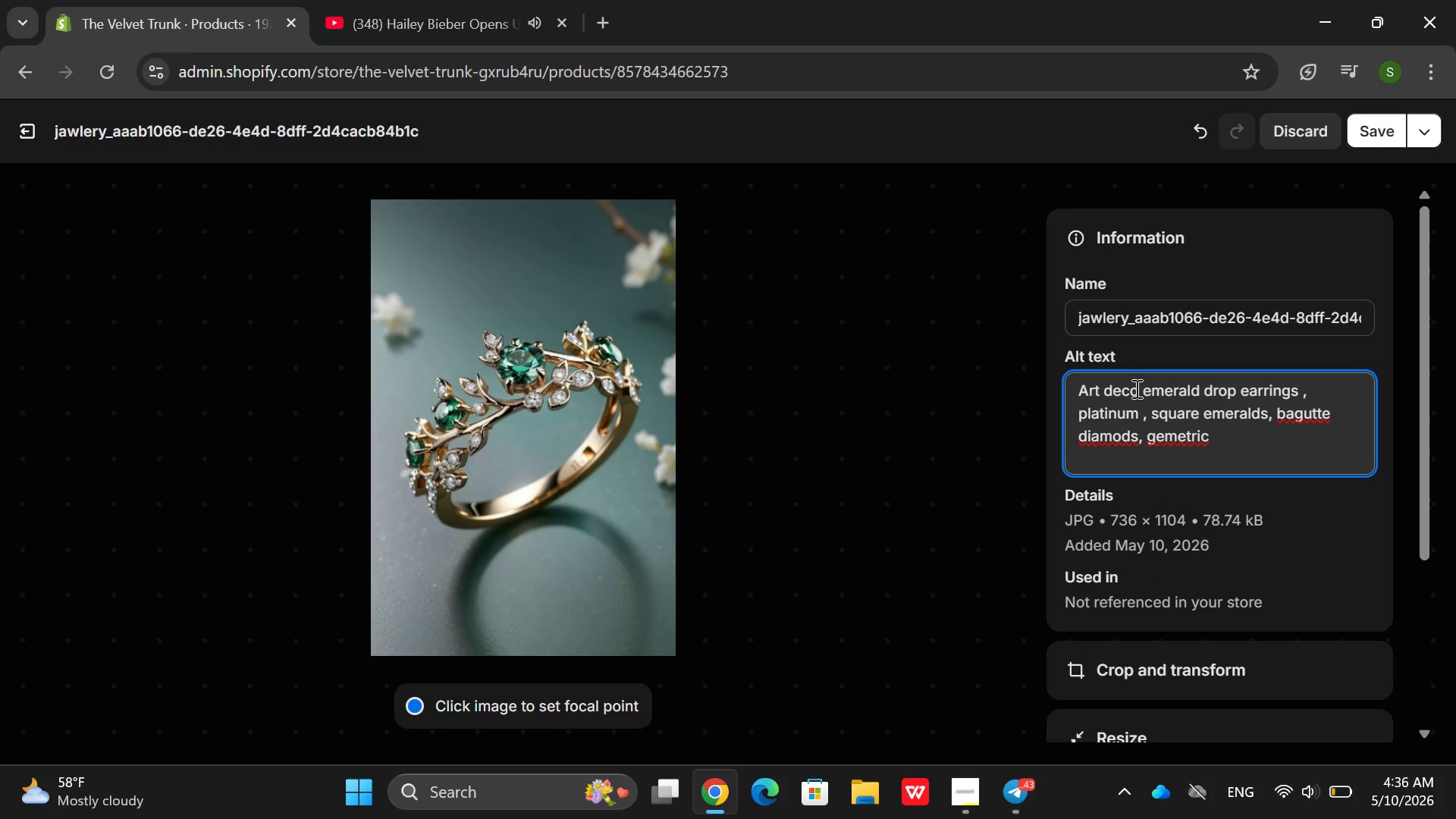 
wait(5.53)
 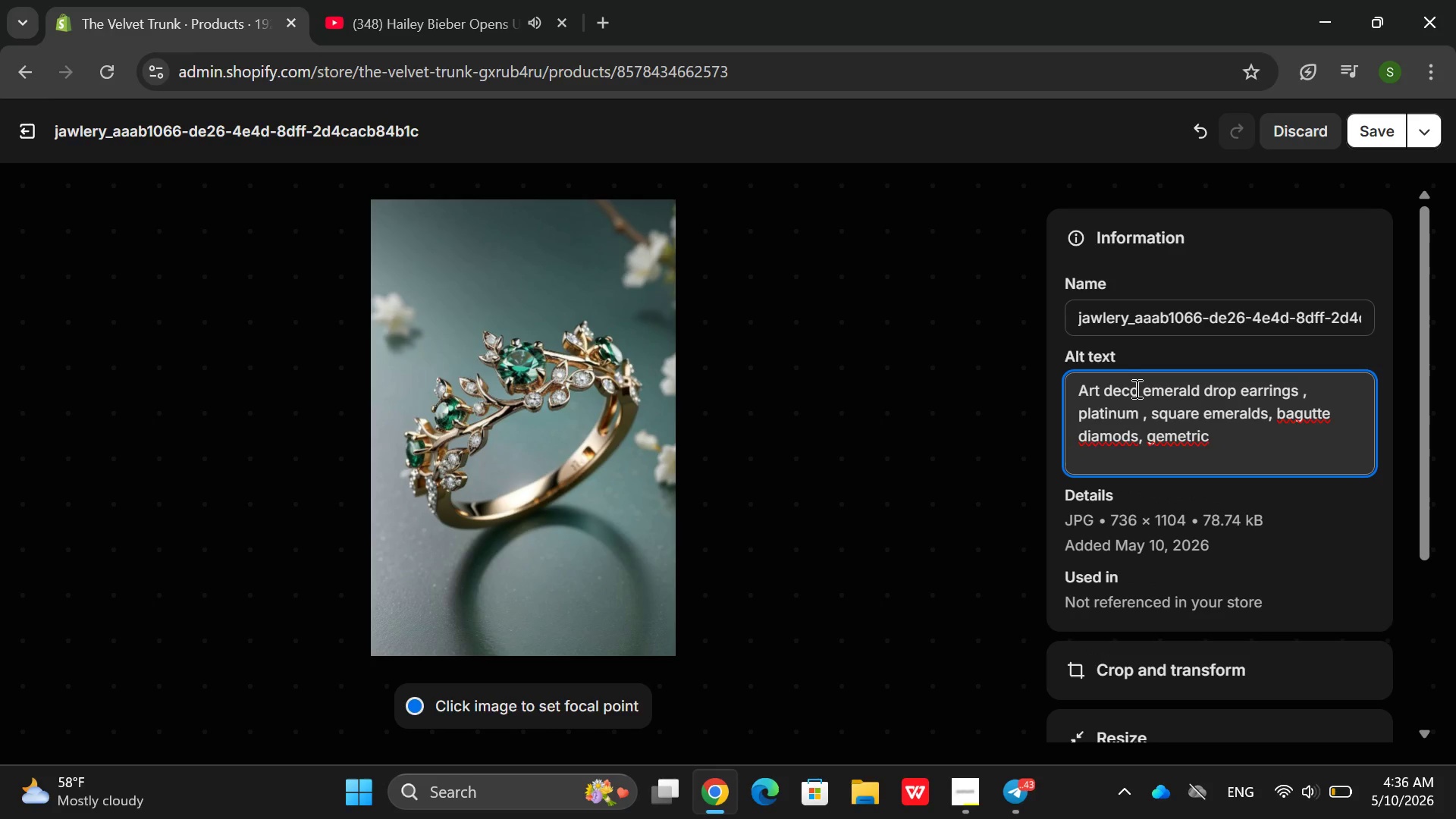 
left_click([1168, 439])
 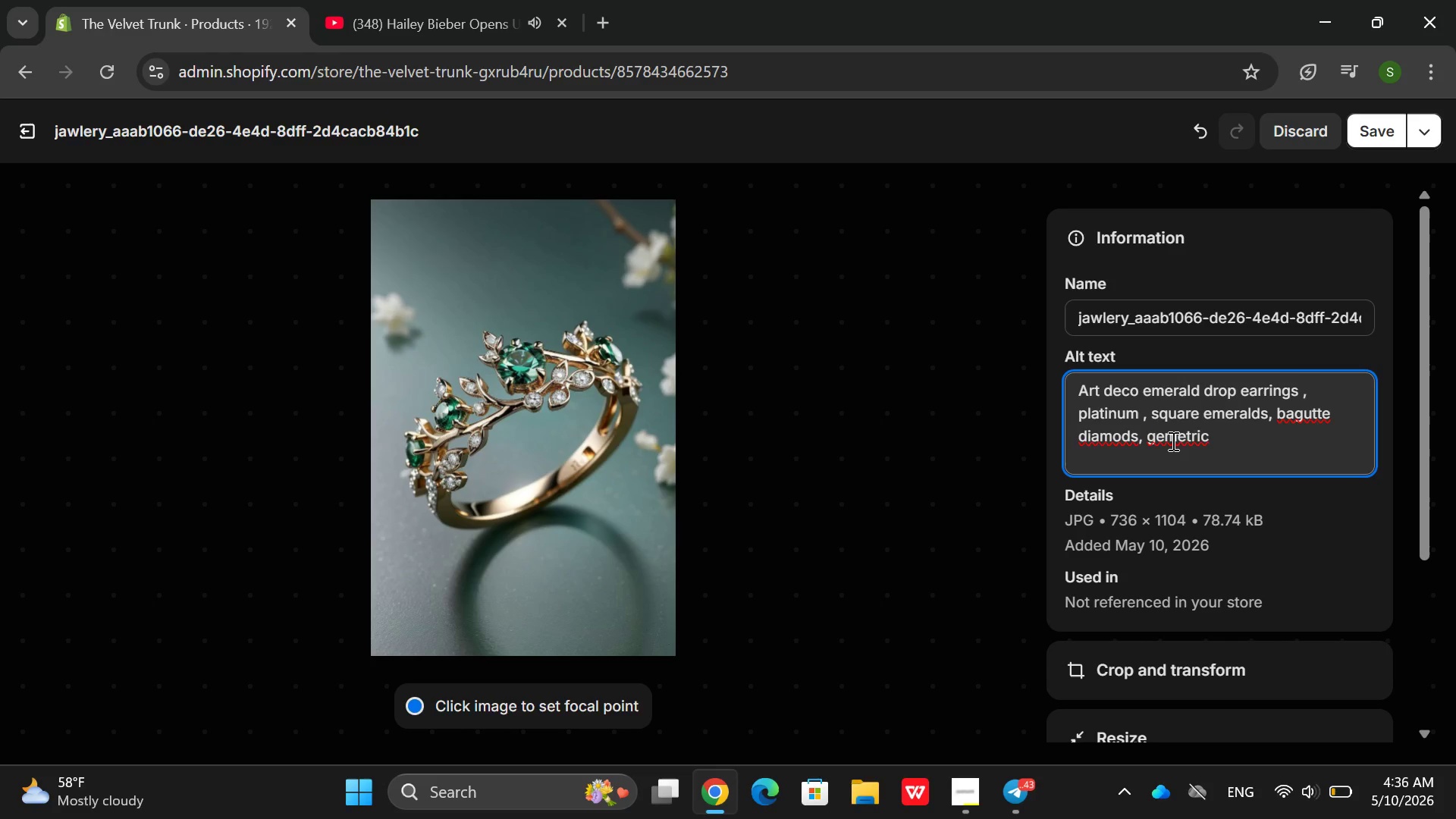 
key(O)
 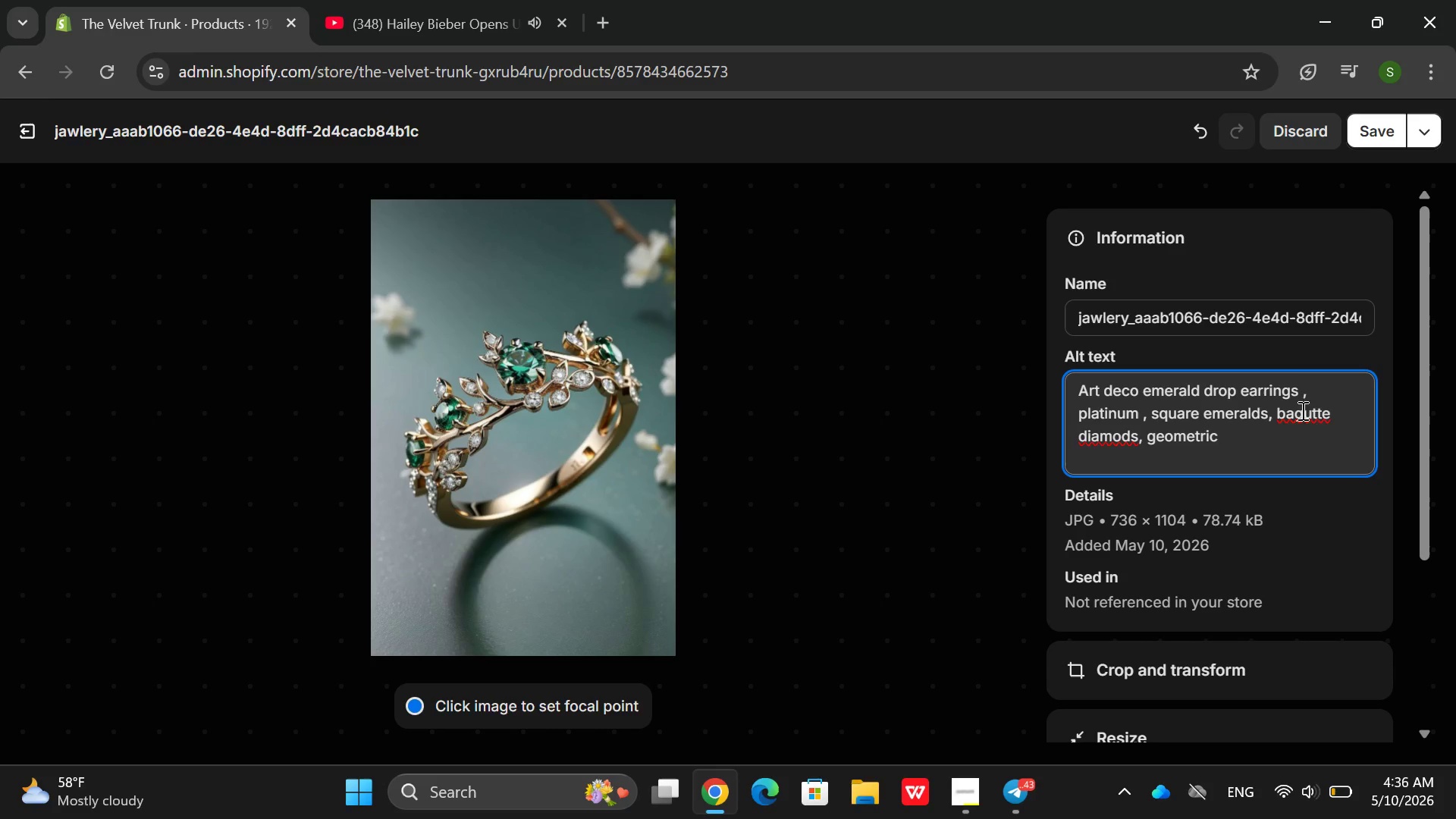 
wait(6.66)
 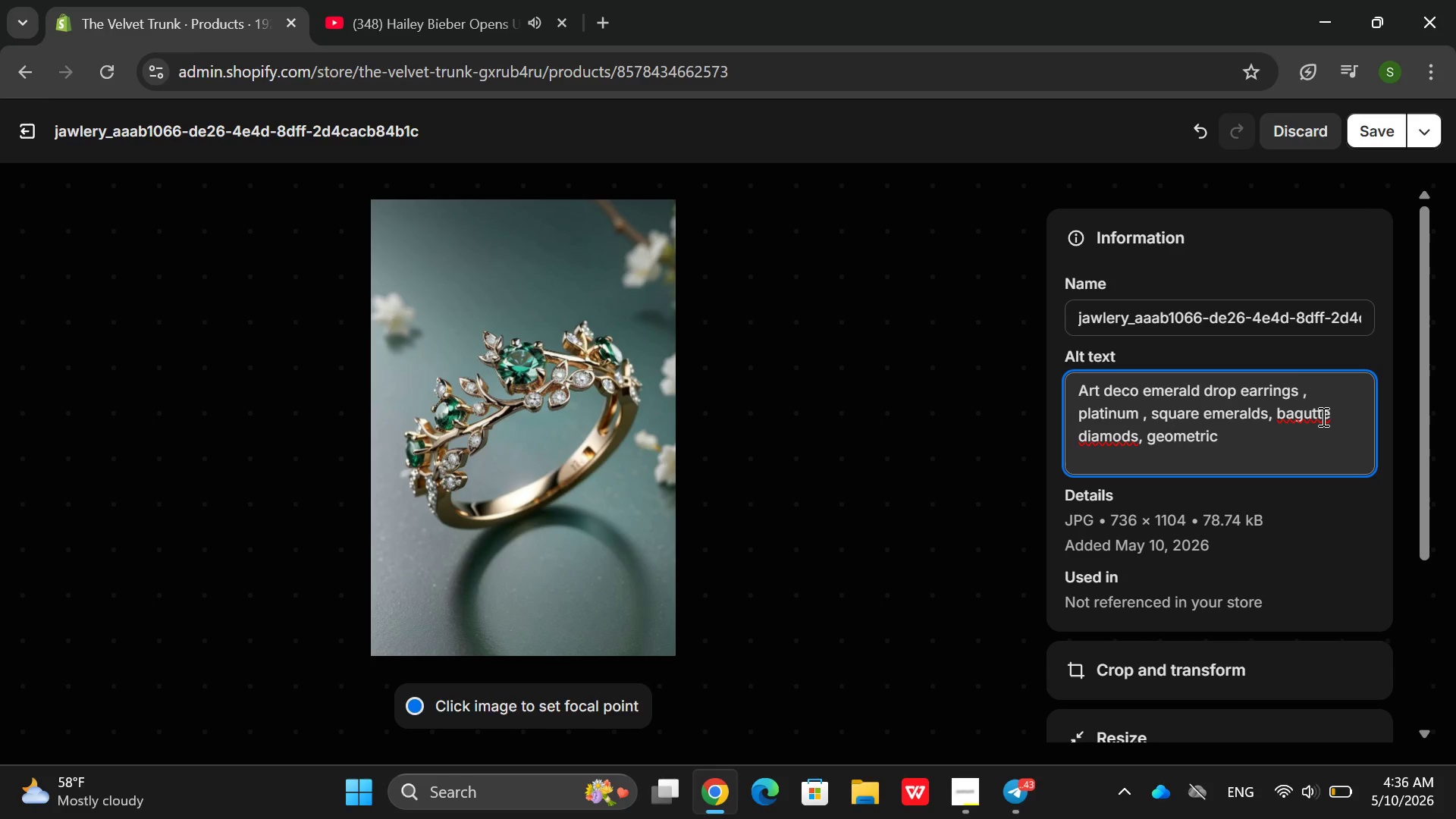 
left_click([1310, 416])
 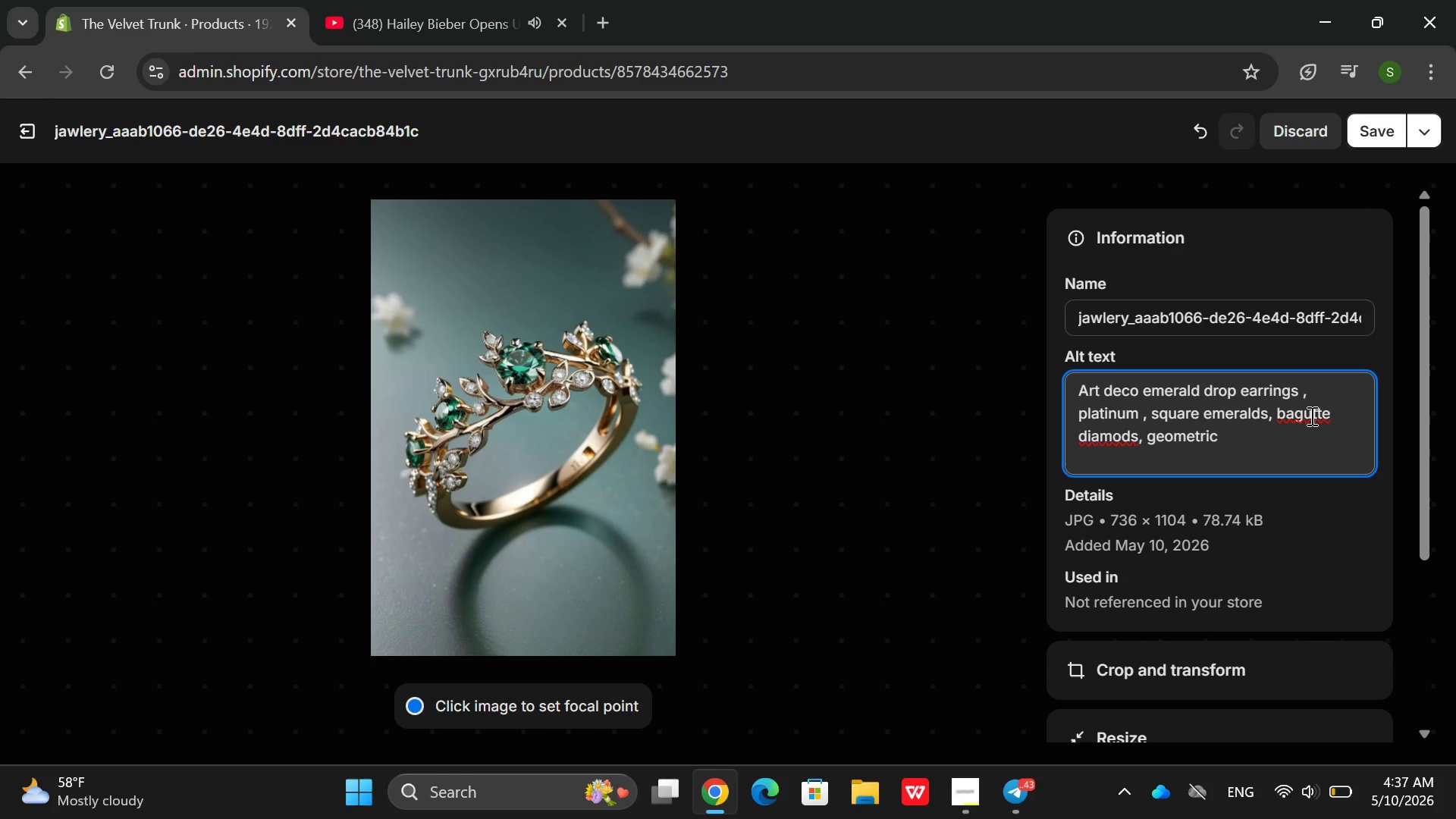 
key(E)
 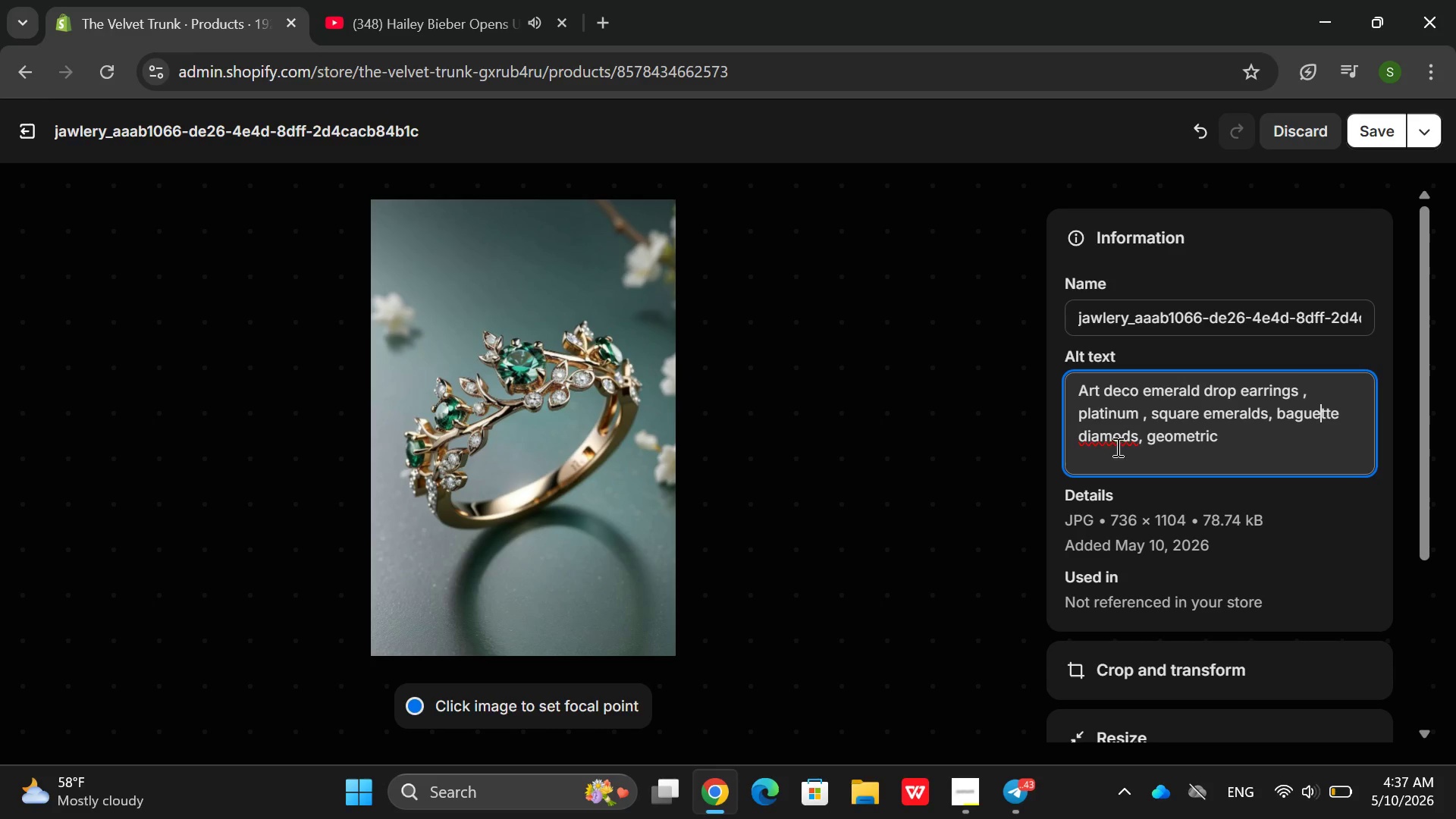 
wait(7.69)
 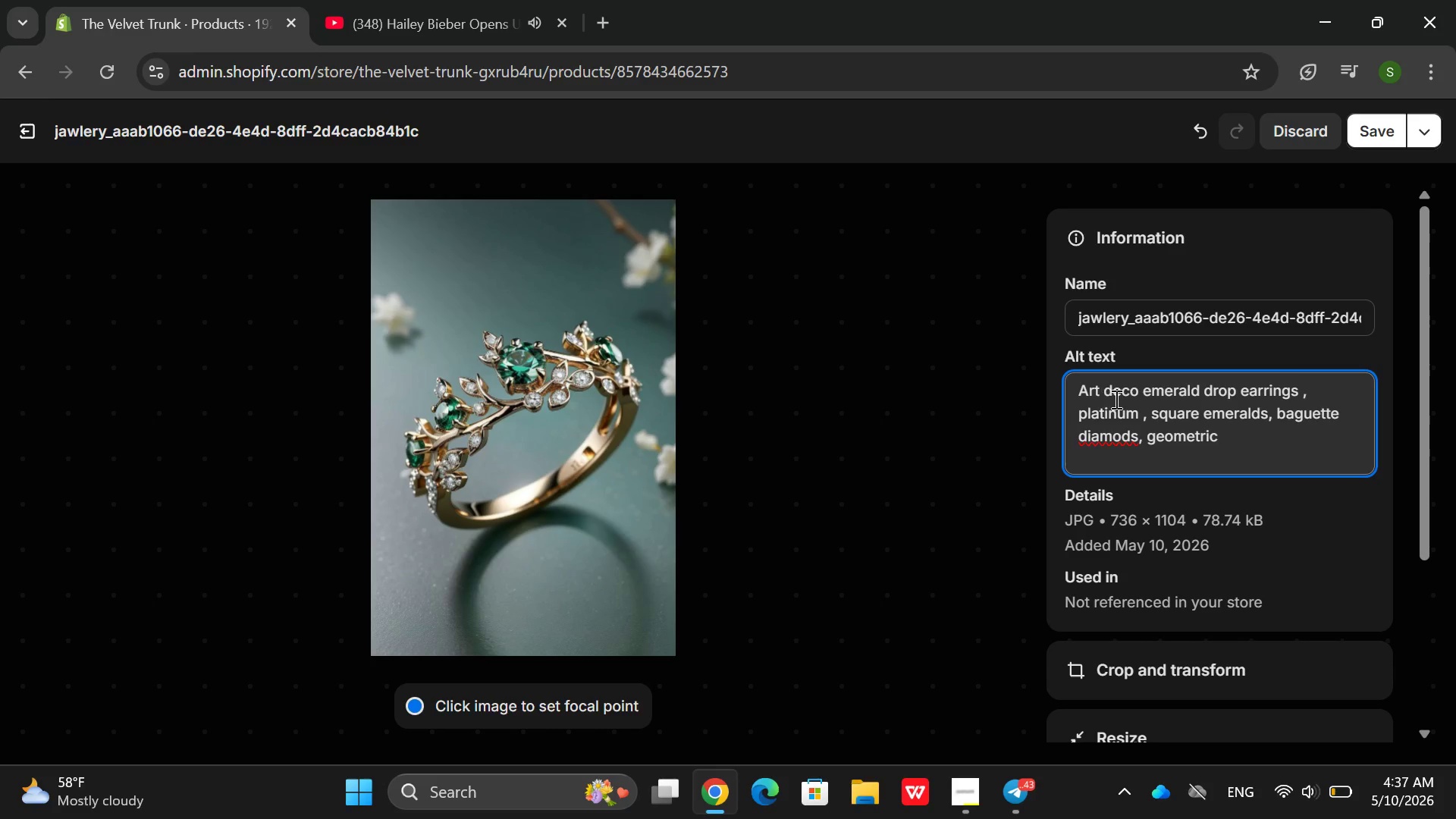 
left_click([1139, 435])
 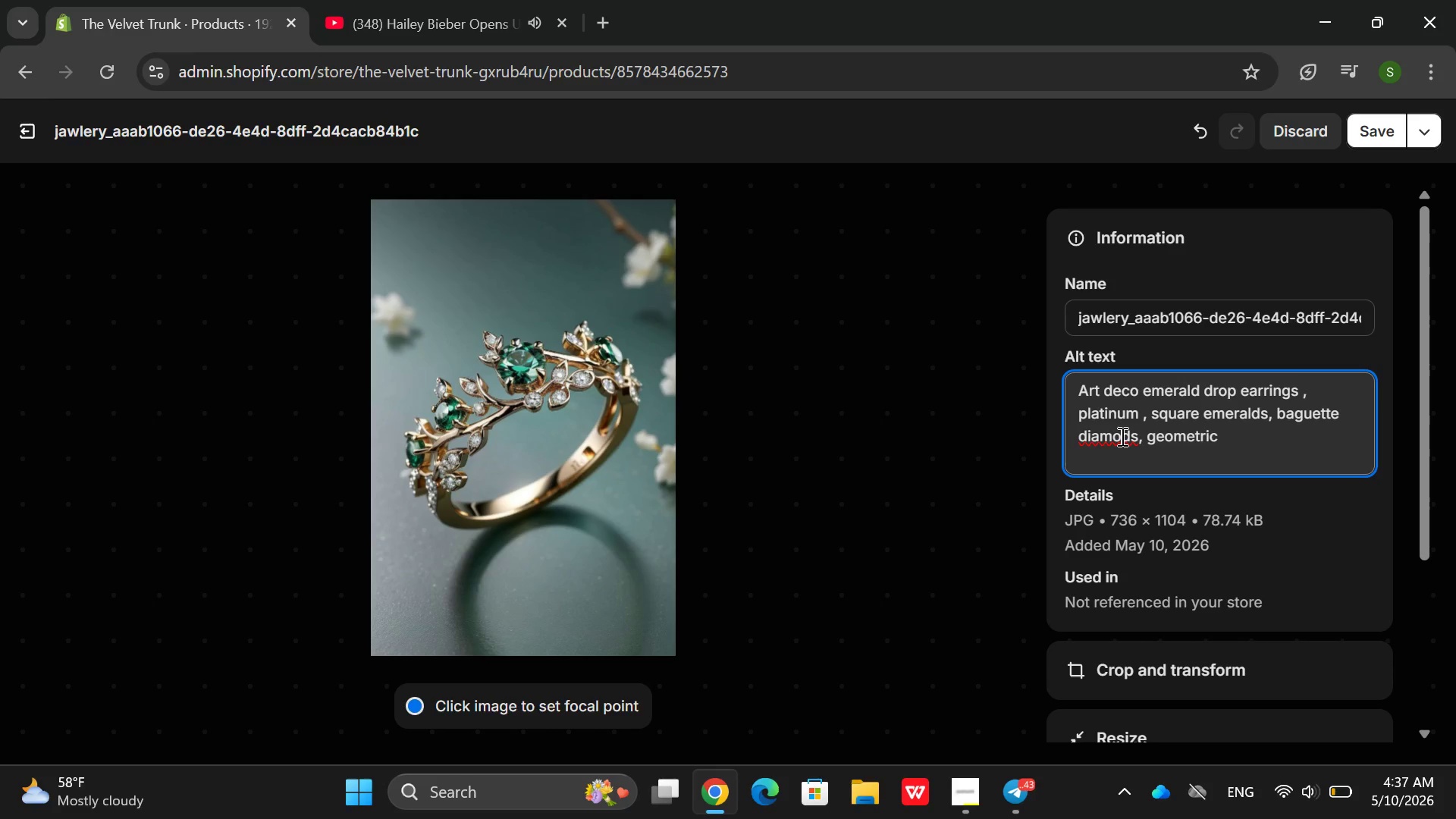 
key(N)
 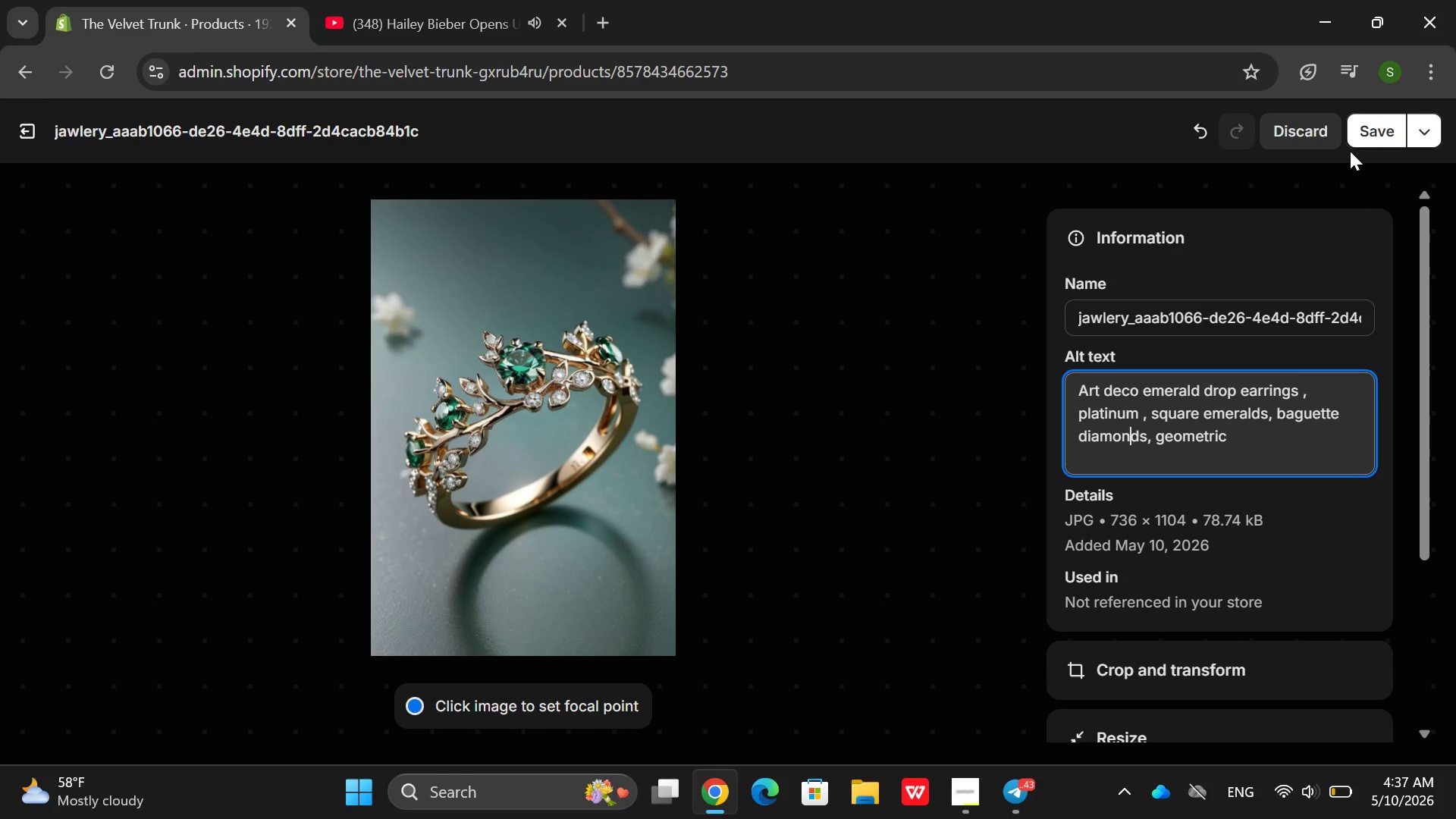 
left_click([1355, 130])
 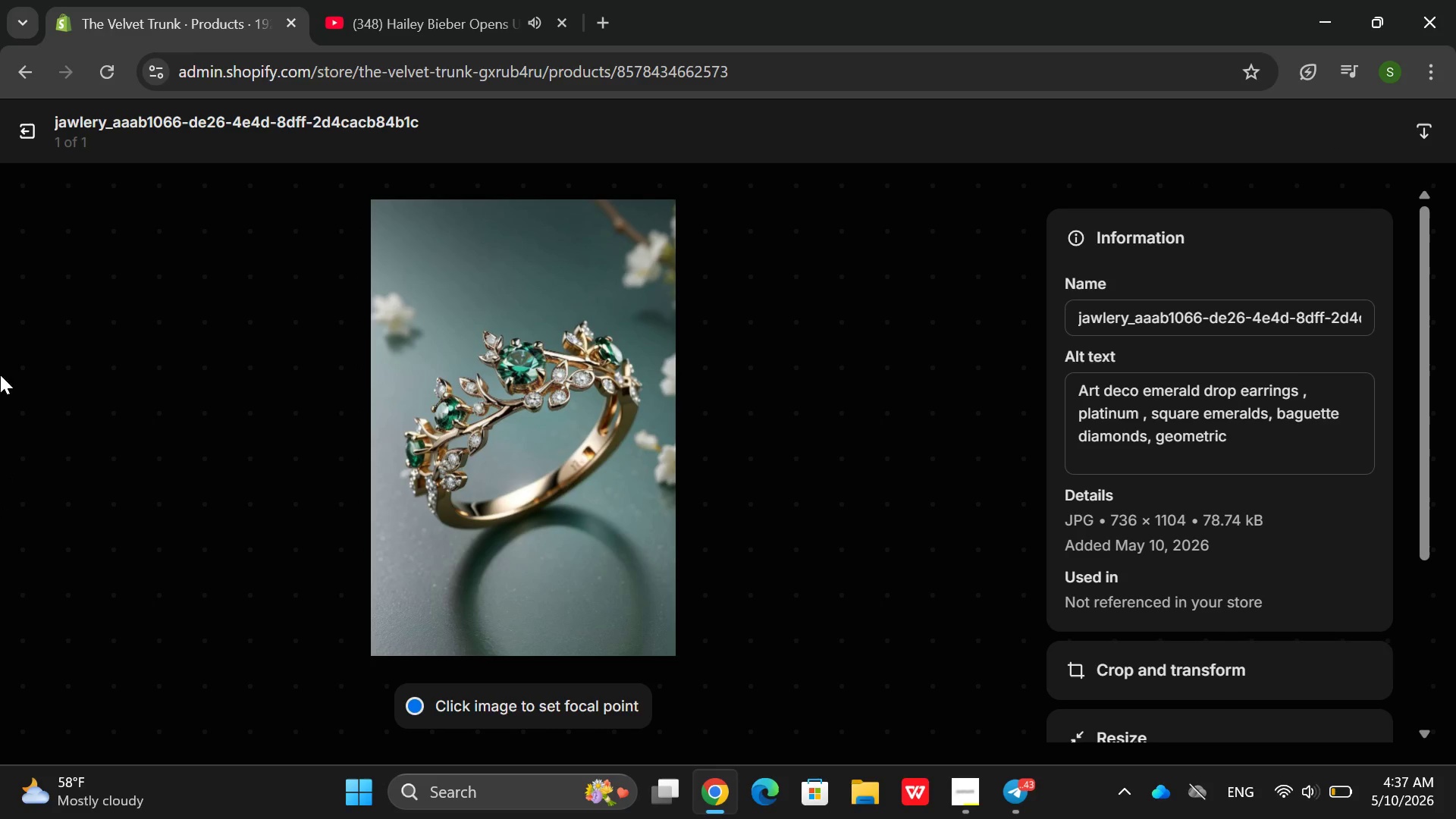 
left_click([0, 109])
 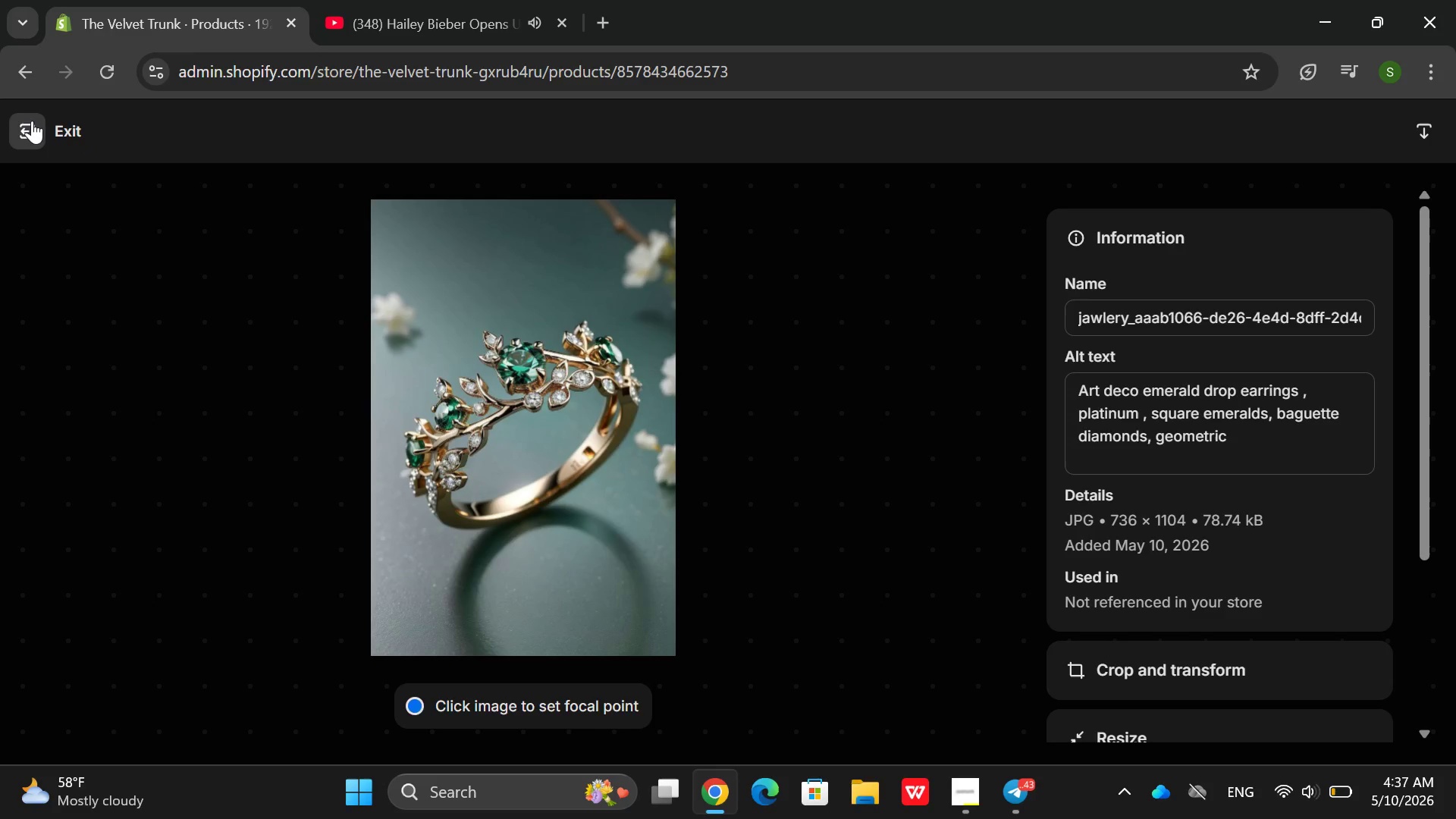 
left_click([32, 121])
 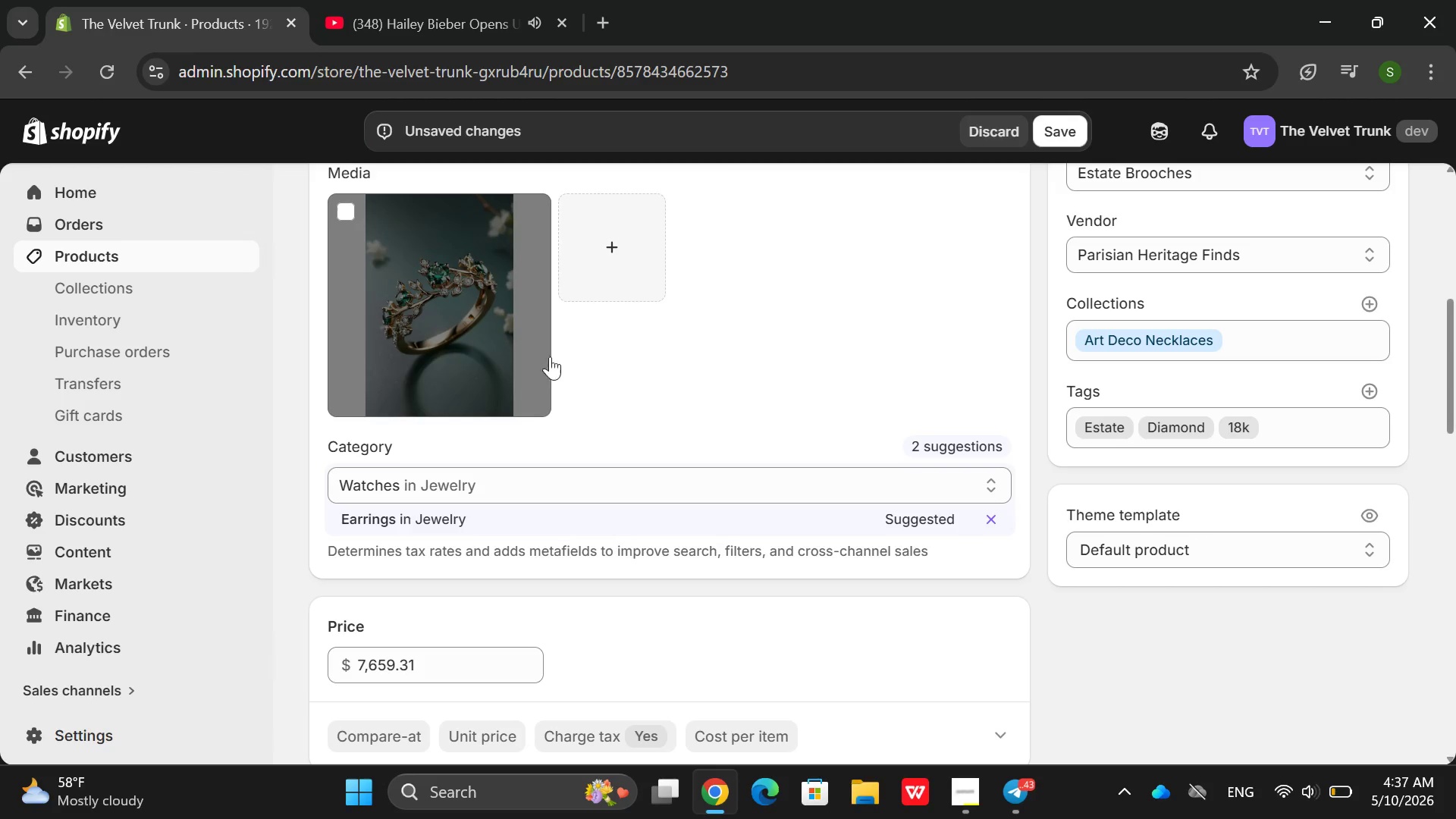 
scroll: coordinate [560, 340], scroll_direction: none, amount: 0.0
 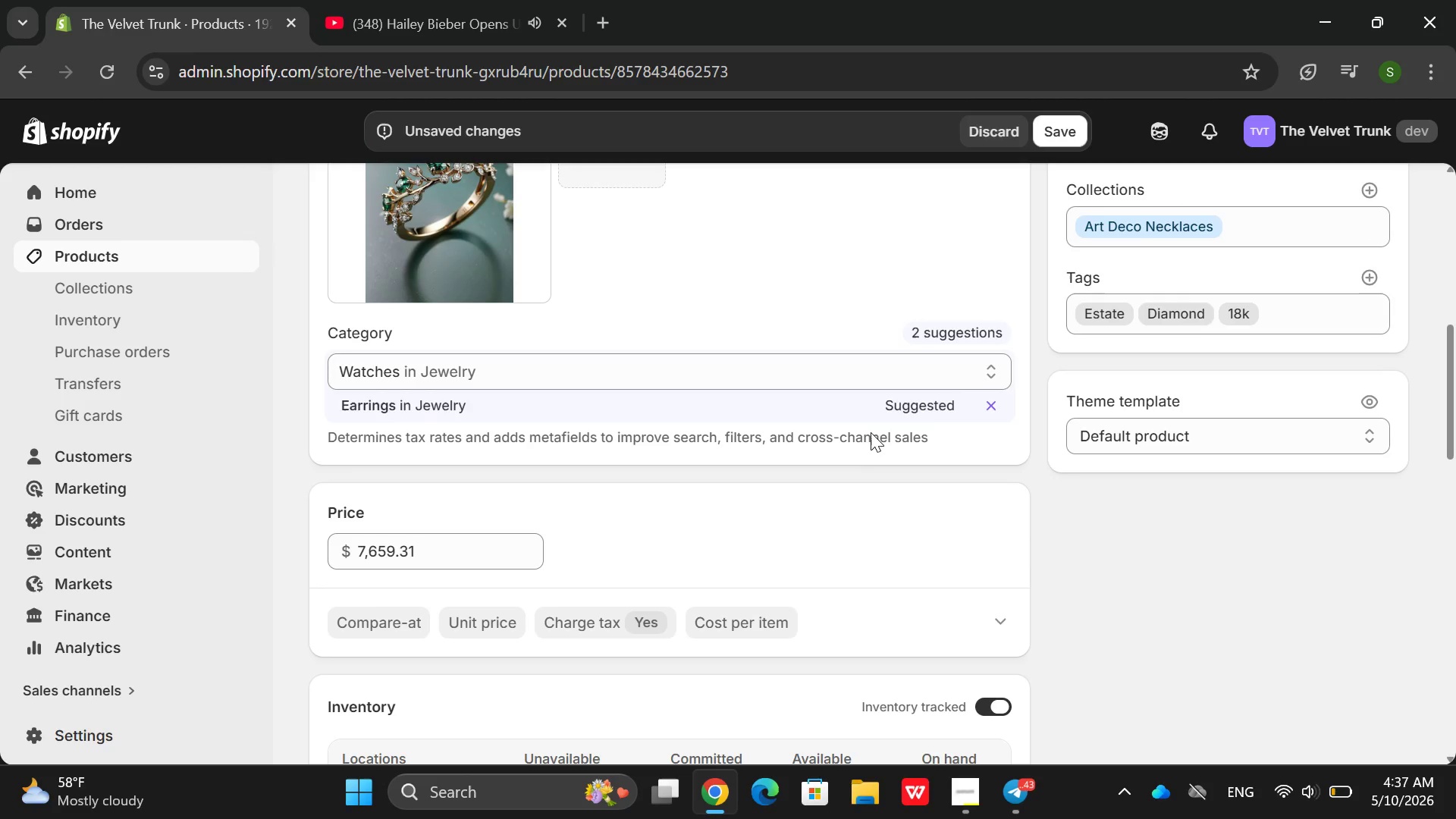 
left_click([882, 399])
 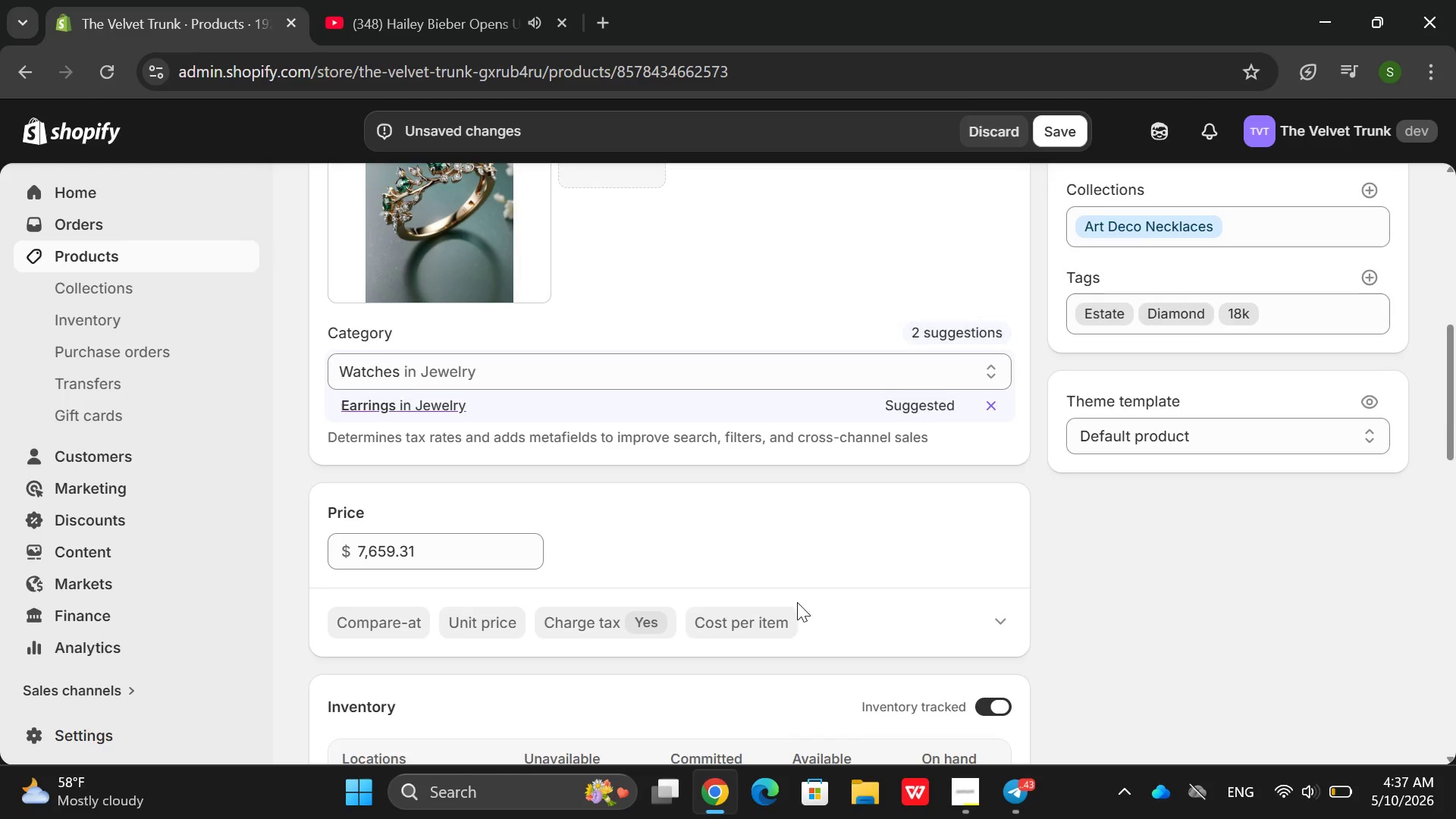 
scroll: coordinate [851, 544], scroll_direction: down, amount: 5.0
 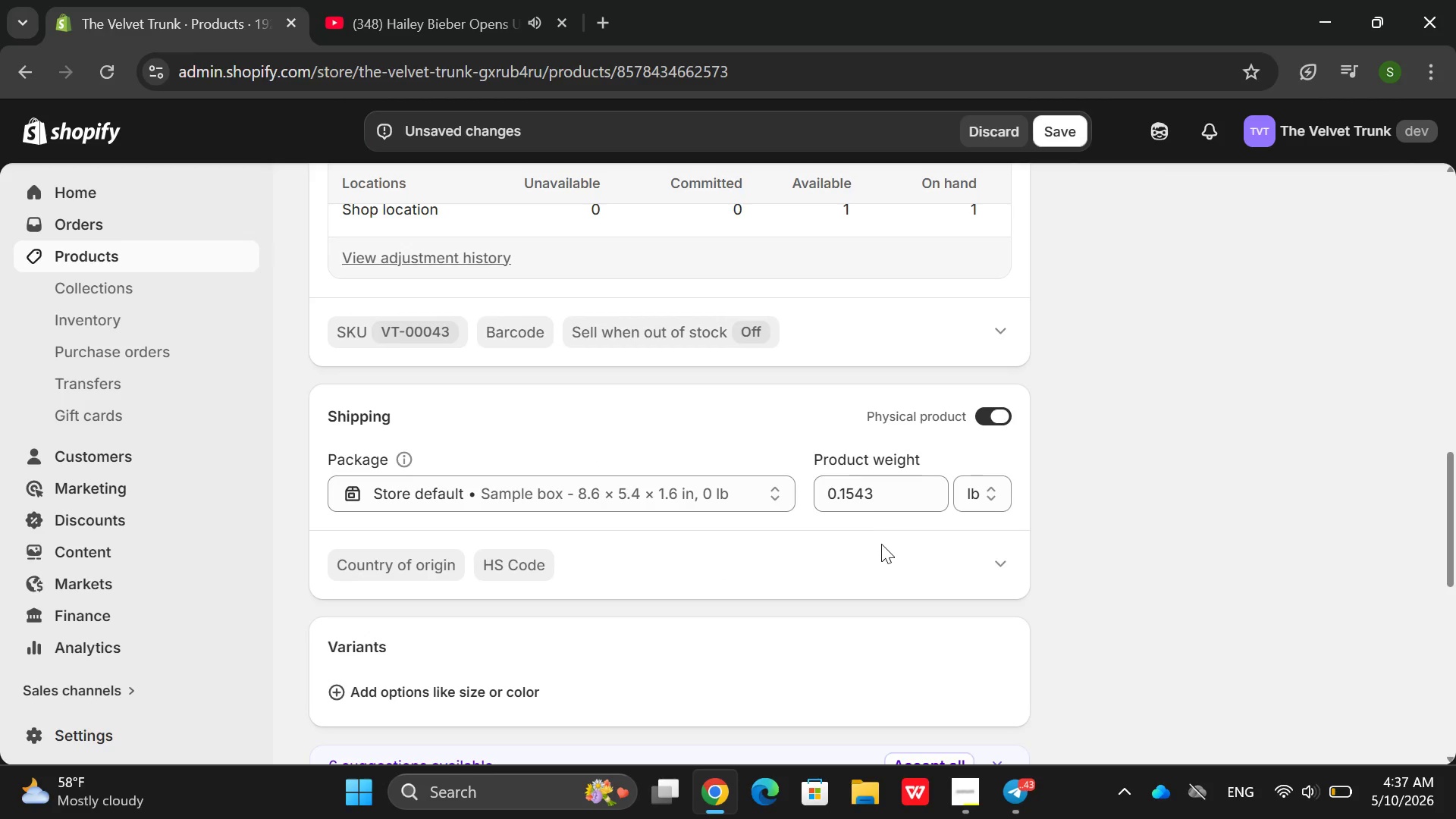 
left_click_drag(start_coordinate=[899, 508], to_coordinate=[802, 507])
 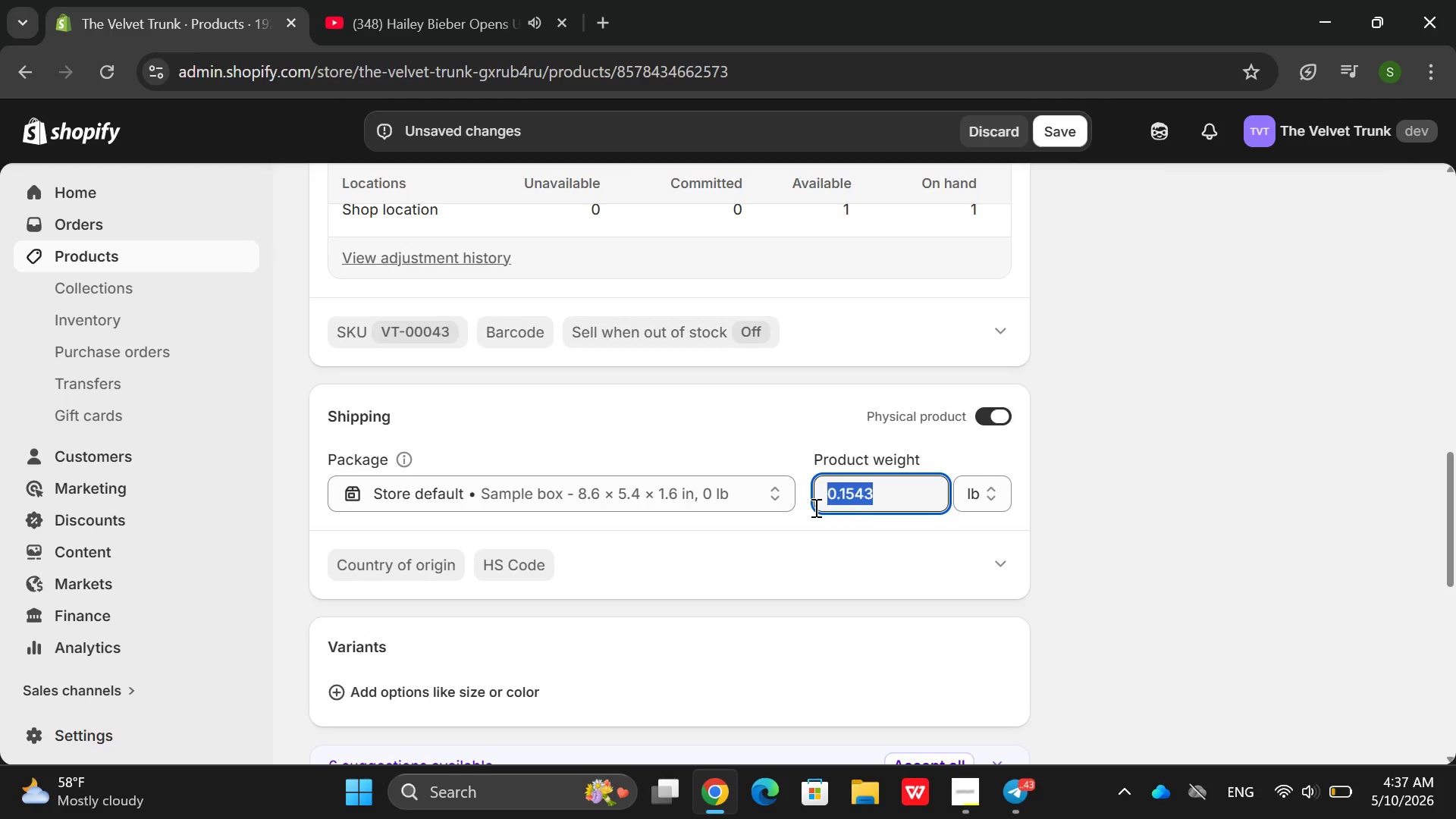 
key(Backspace)
 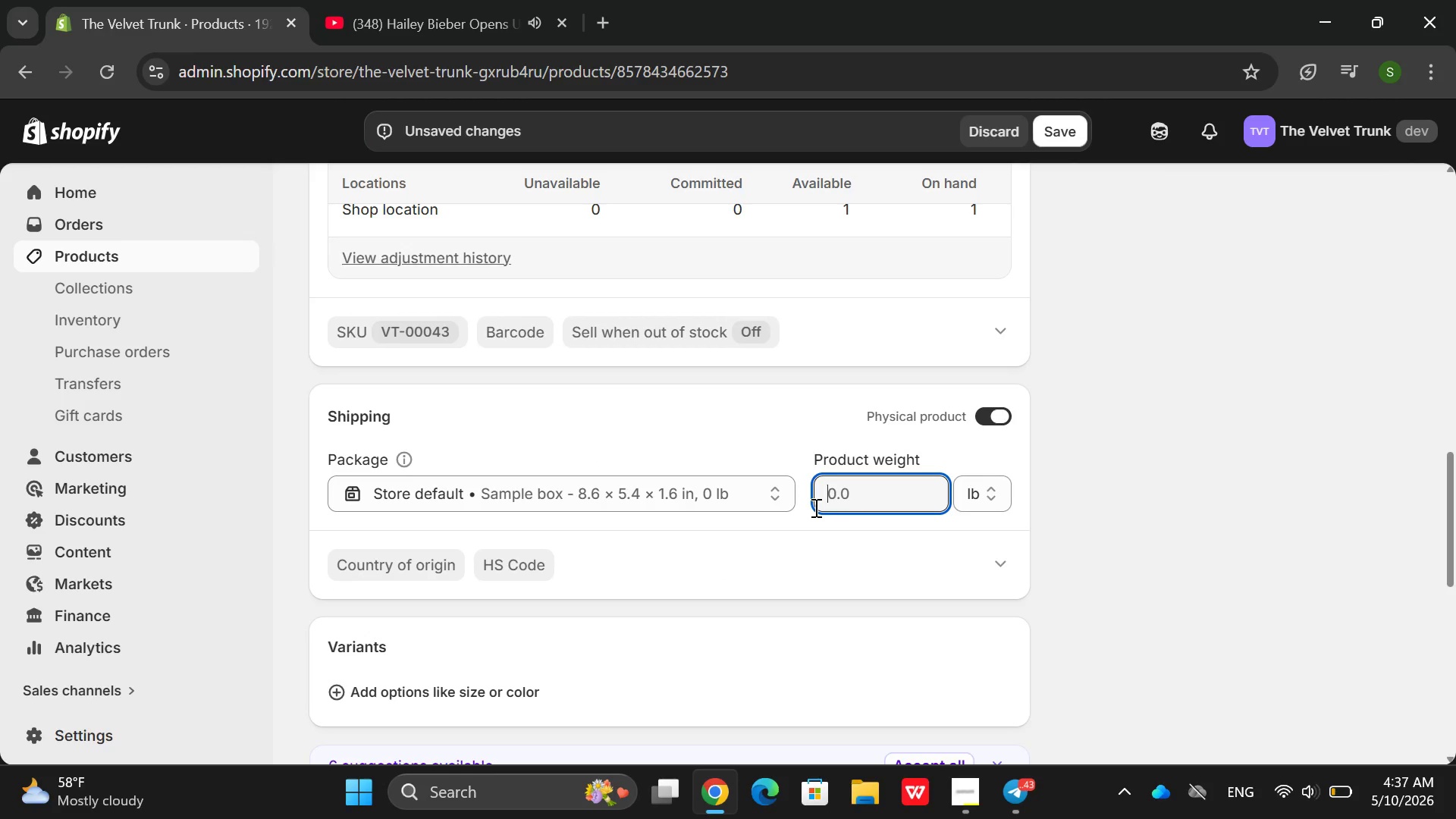 
key(9)
 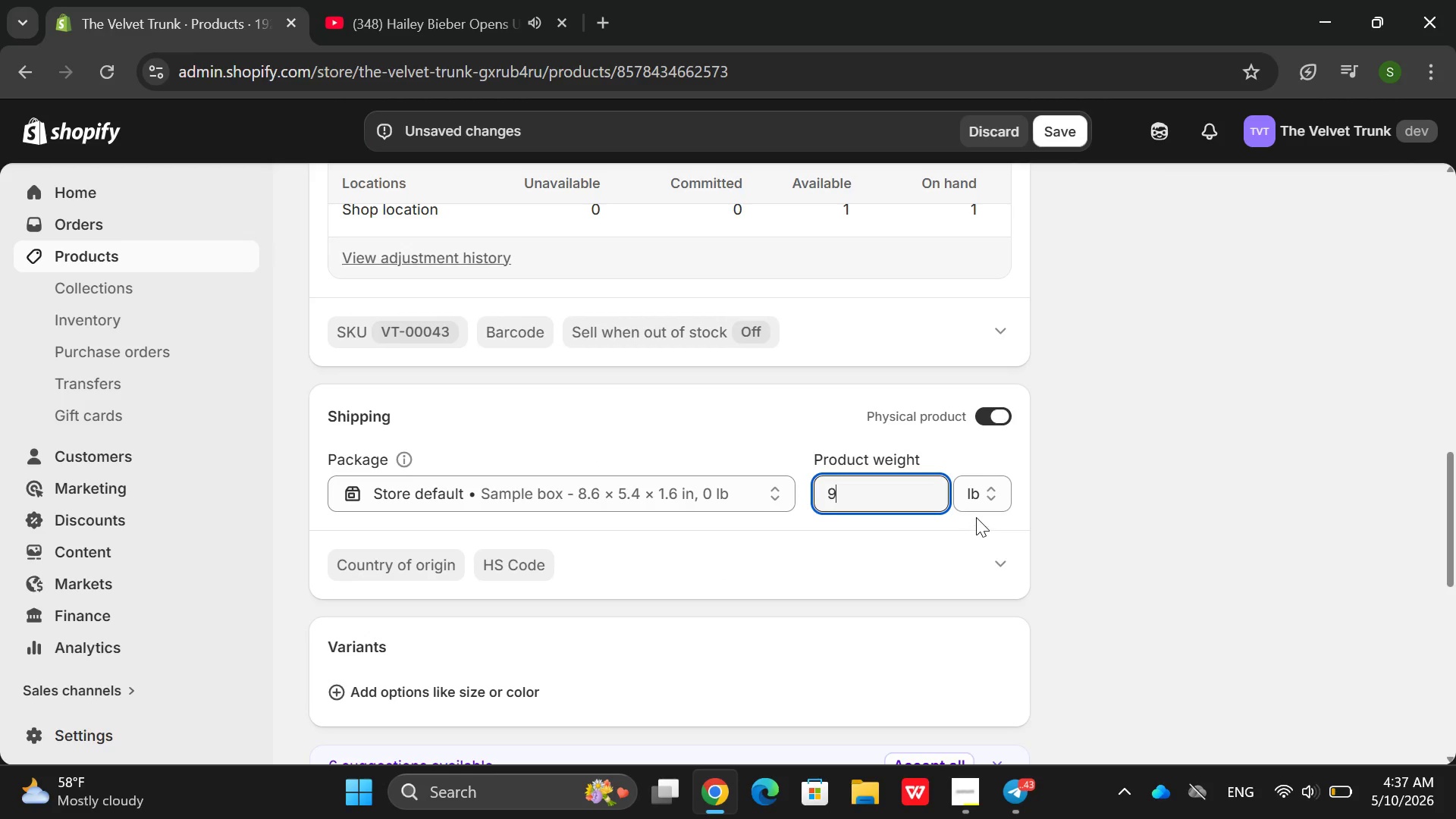 
left_click([981, 492])
 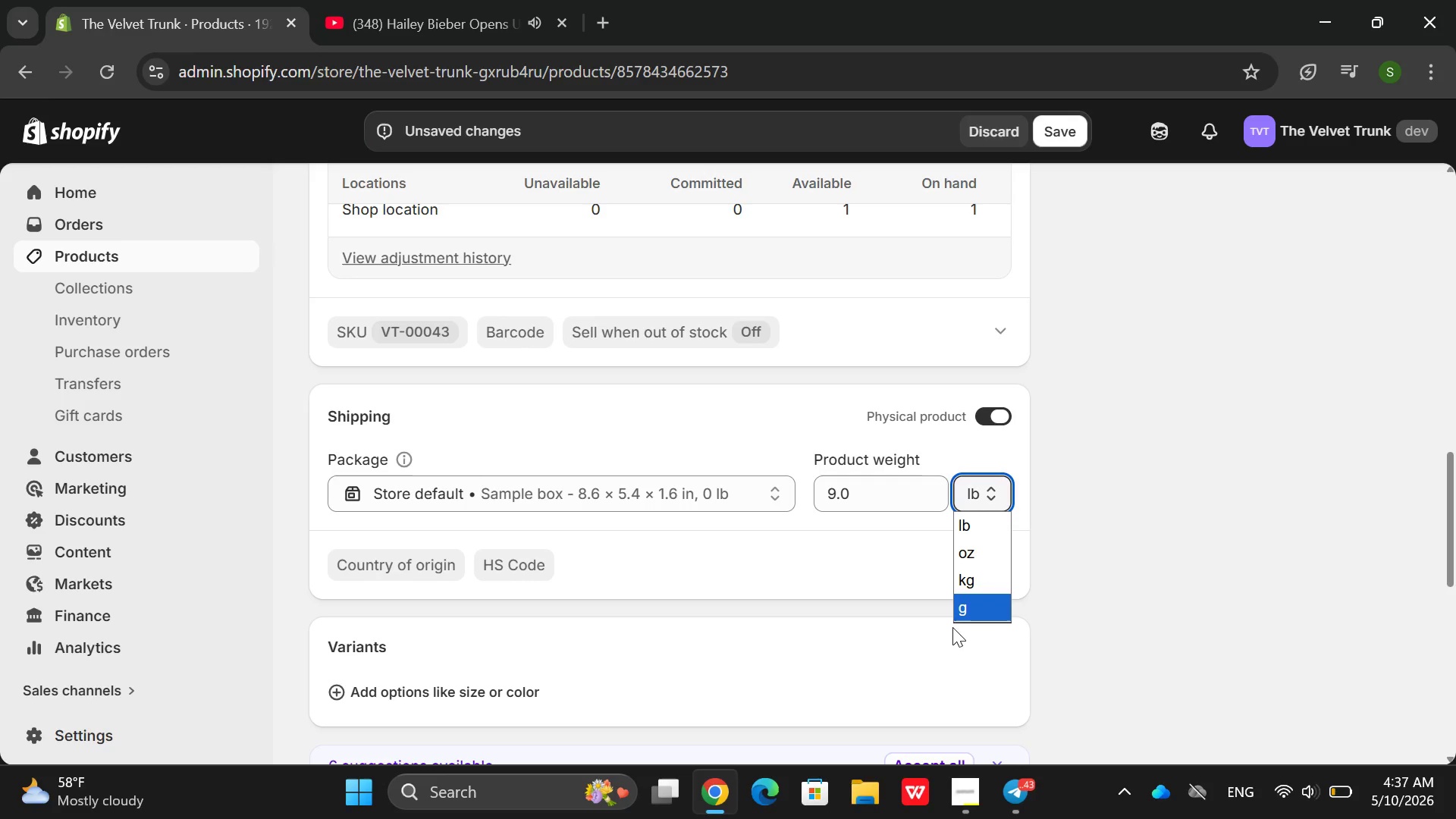 
left_click([956, 617])
 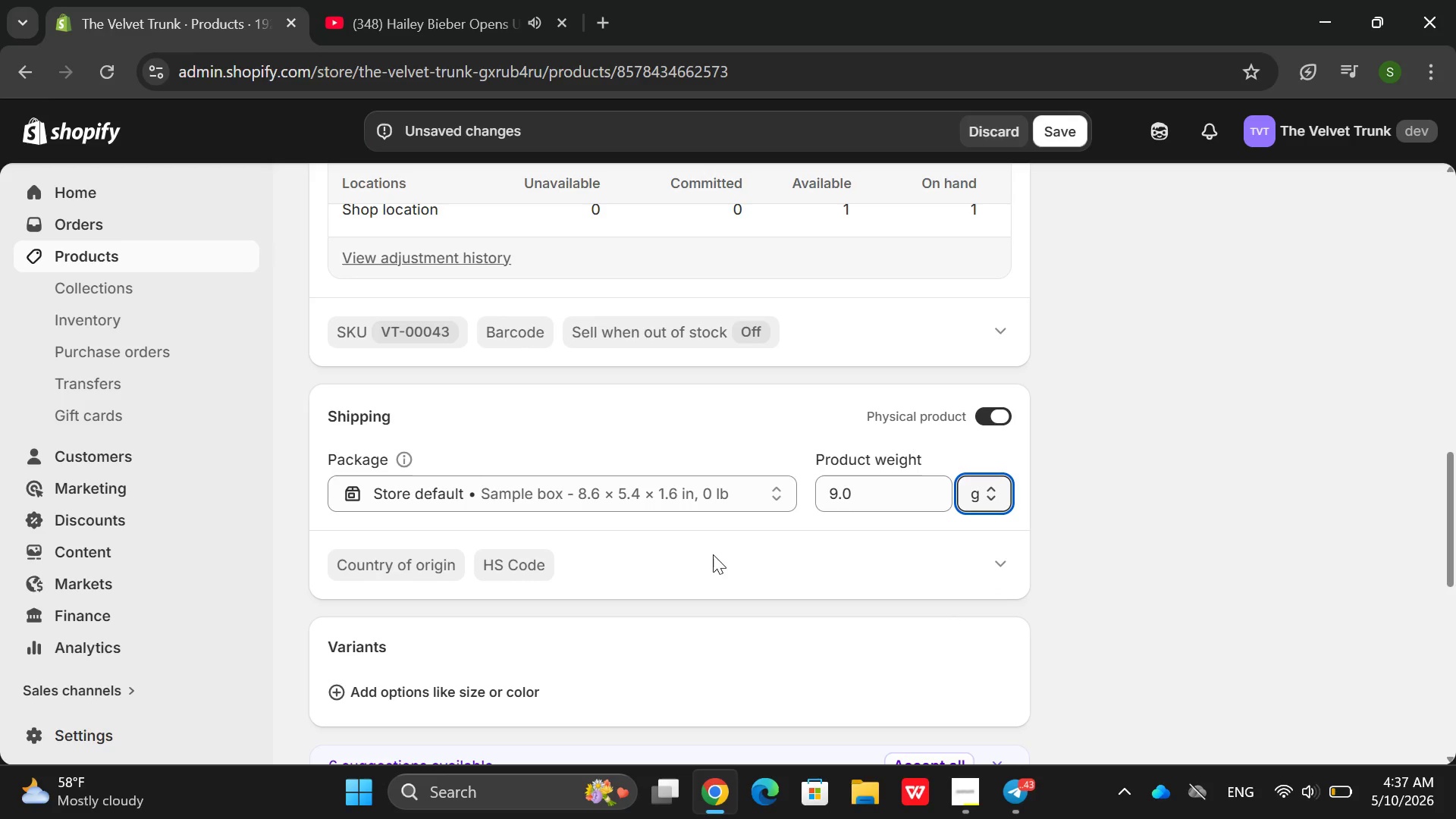 
scroll: coordinate [714, 554], scroll_direction: down, amount: 5.0
 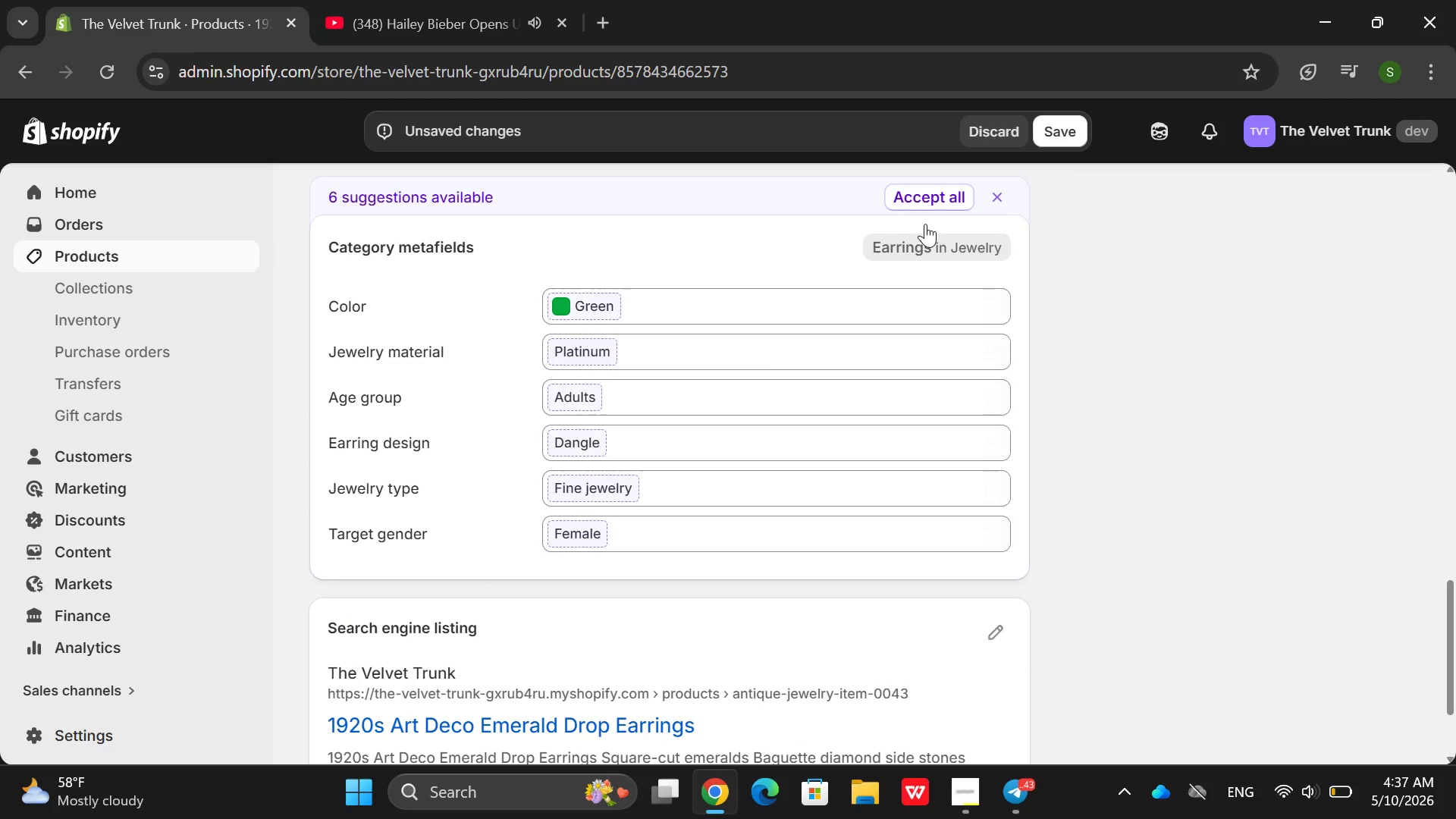 
left_click([917, 213])
 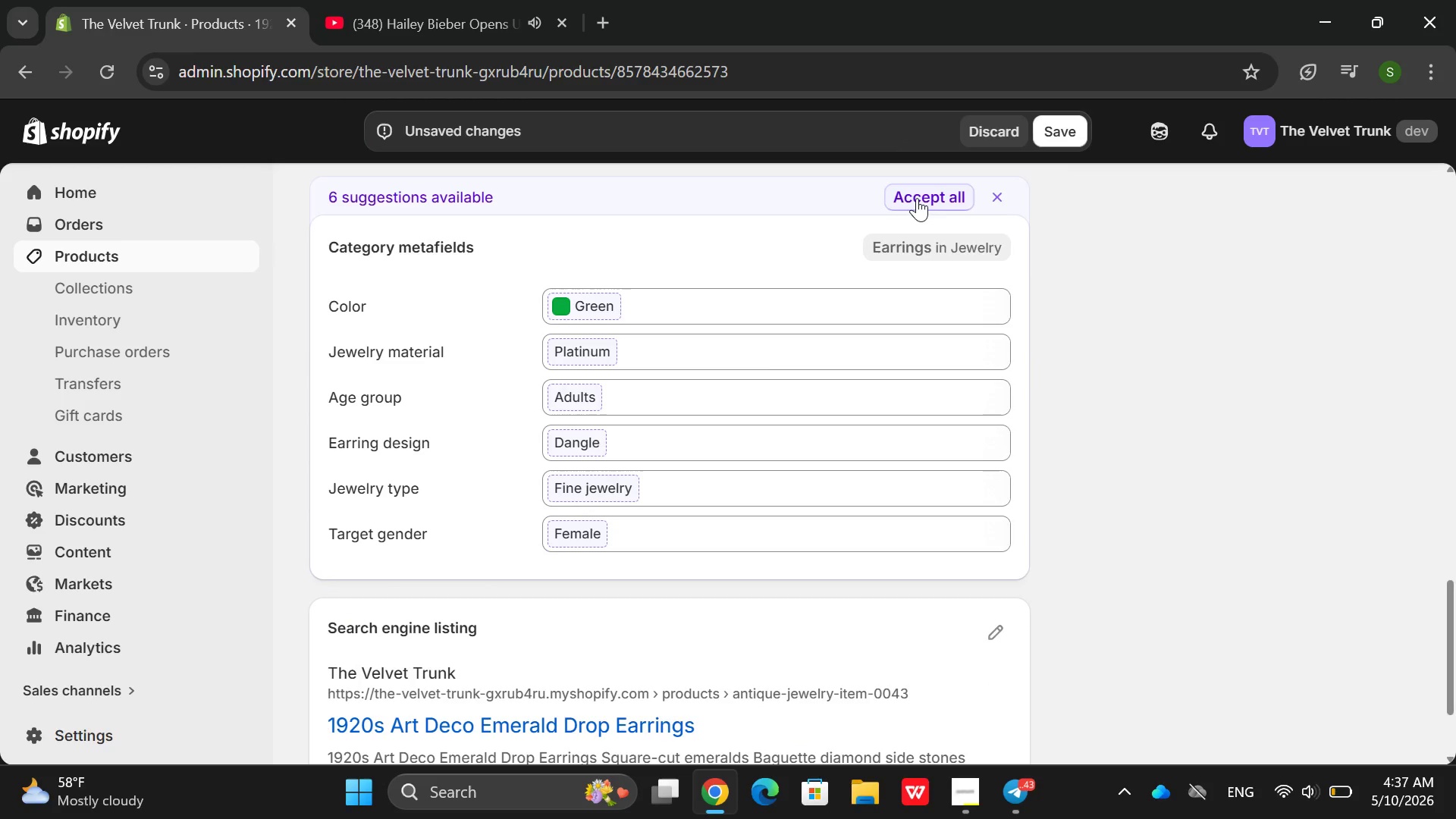 
left_click([917, 198])
 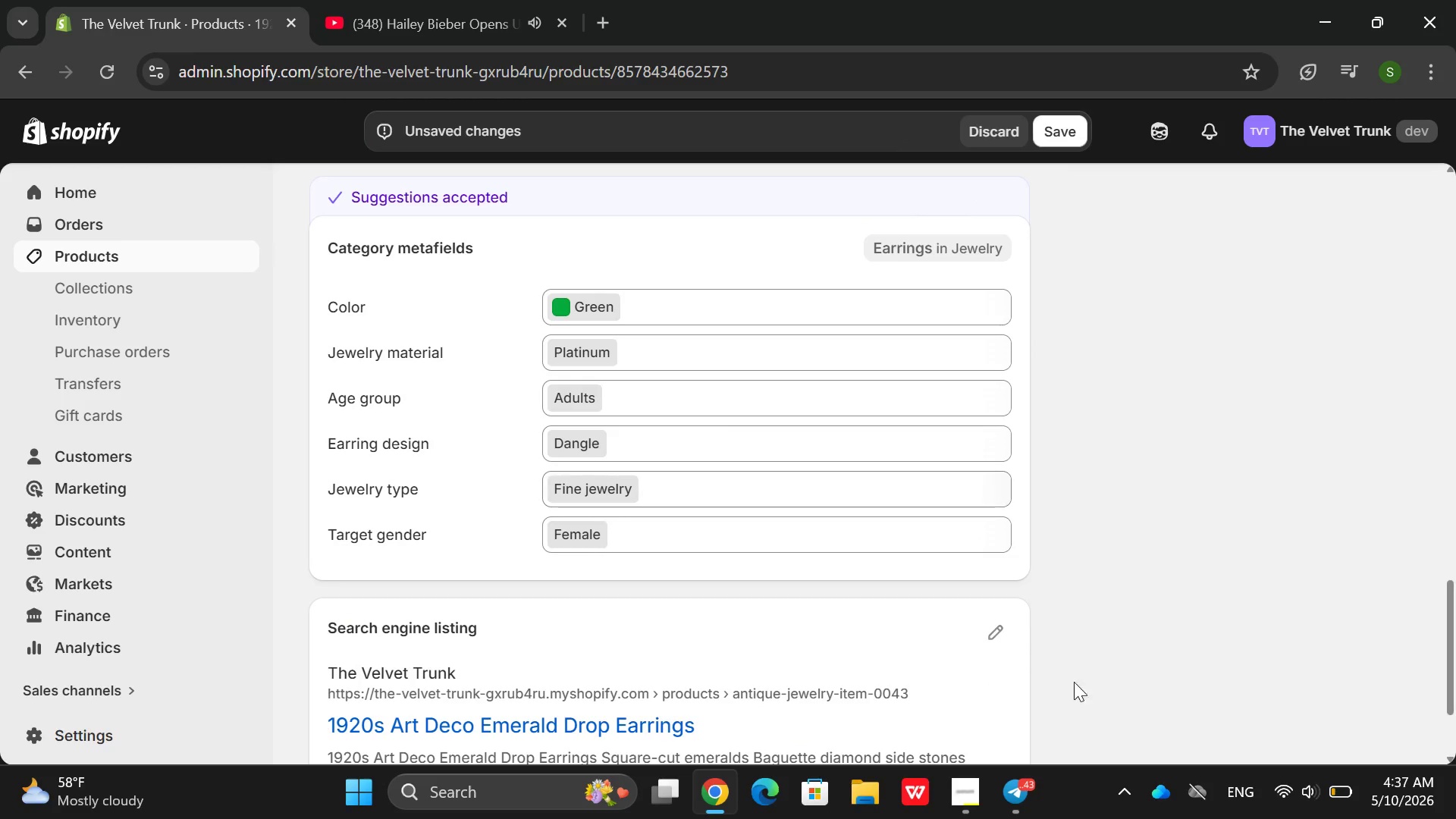 
scroll: coordinate [876, 526], scroll_direction: down, amount: 3.0
 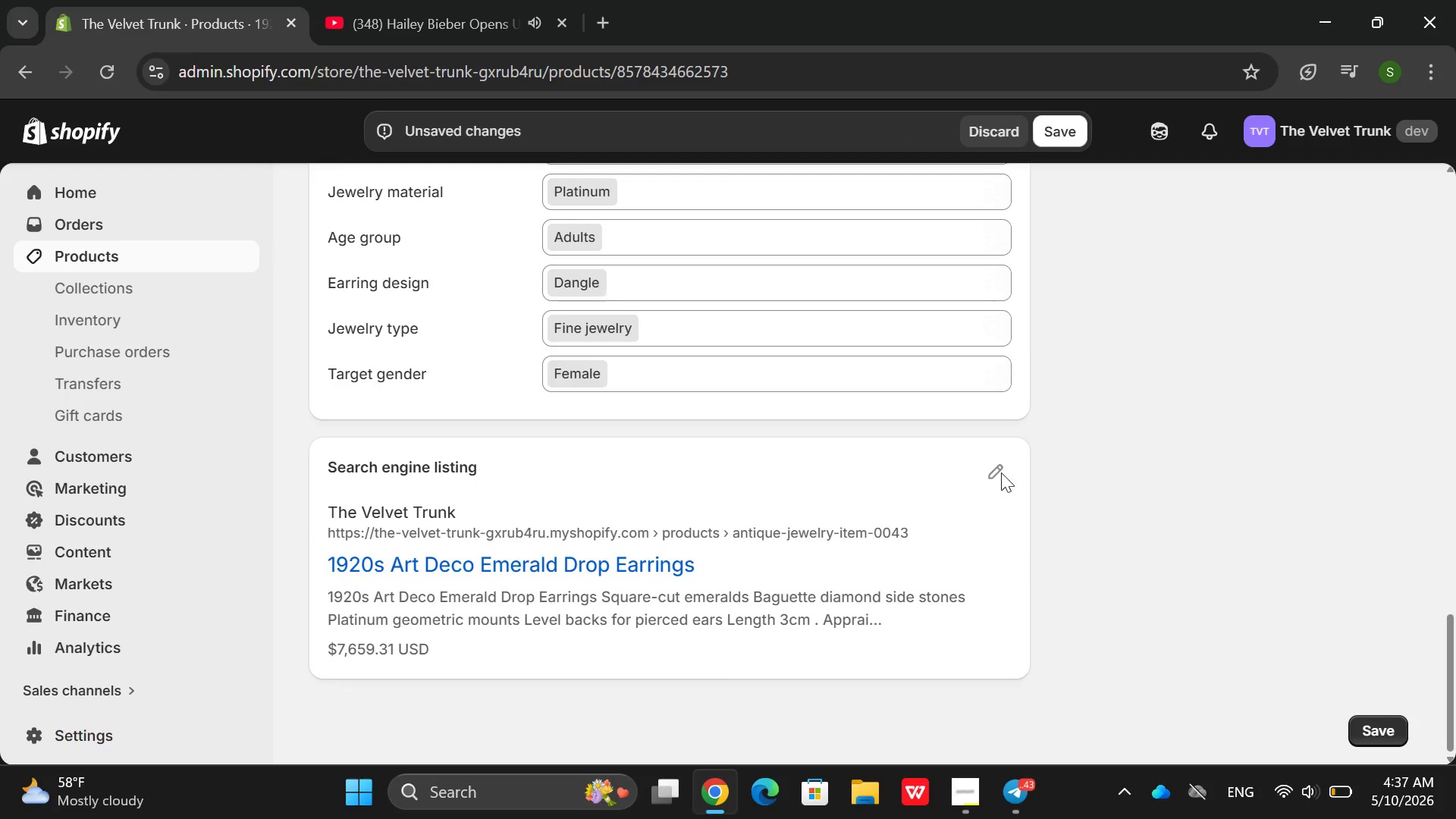 
scroll: coordinate [999, 453], scroll_direction: up, amount: 1.0
 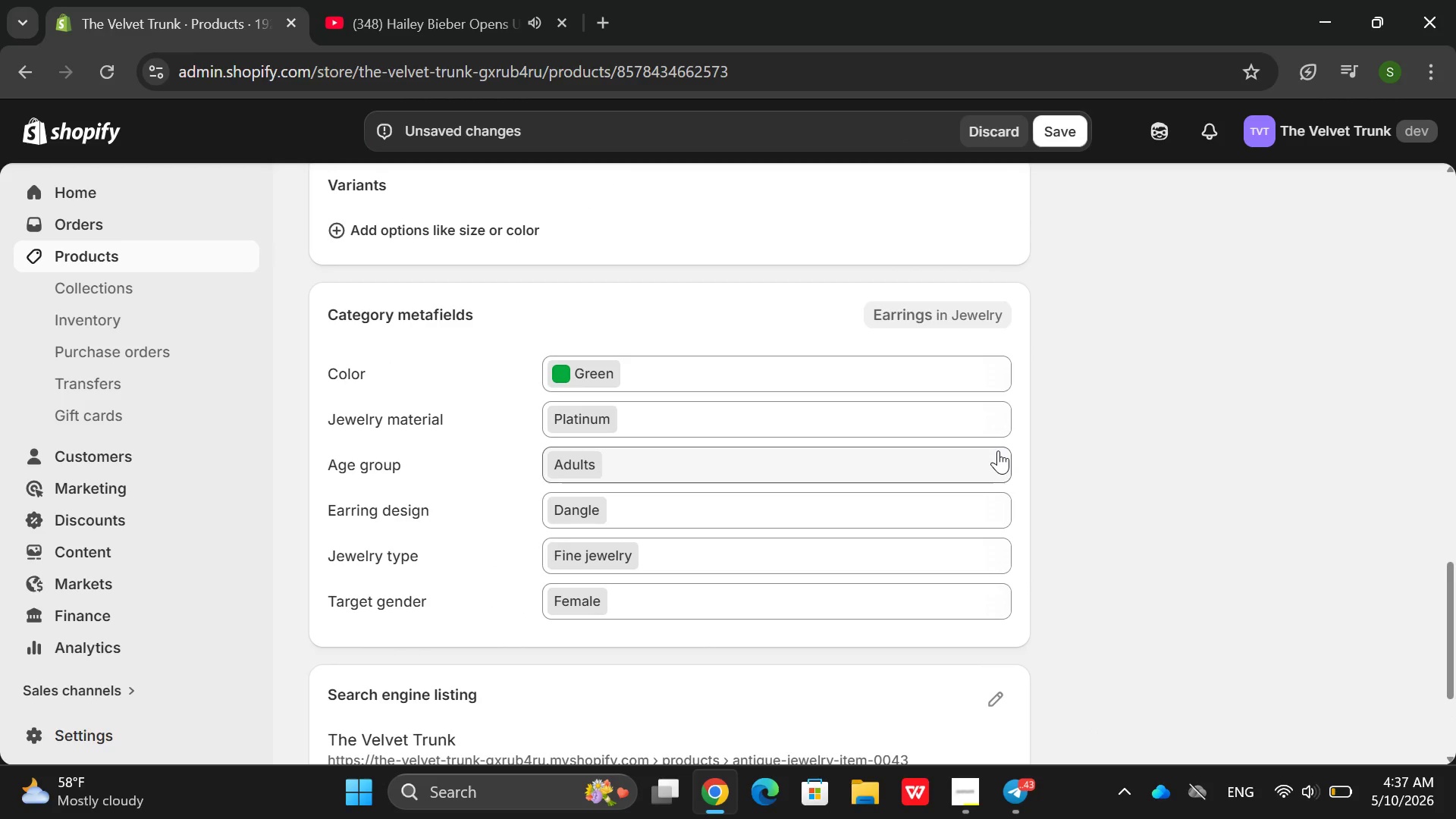 
scroll: coordinate [998, 450], scroll_direction: down, amount: 2.0
 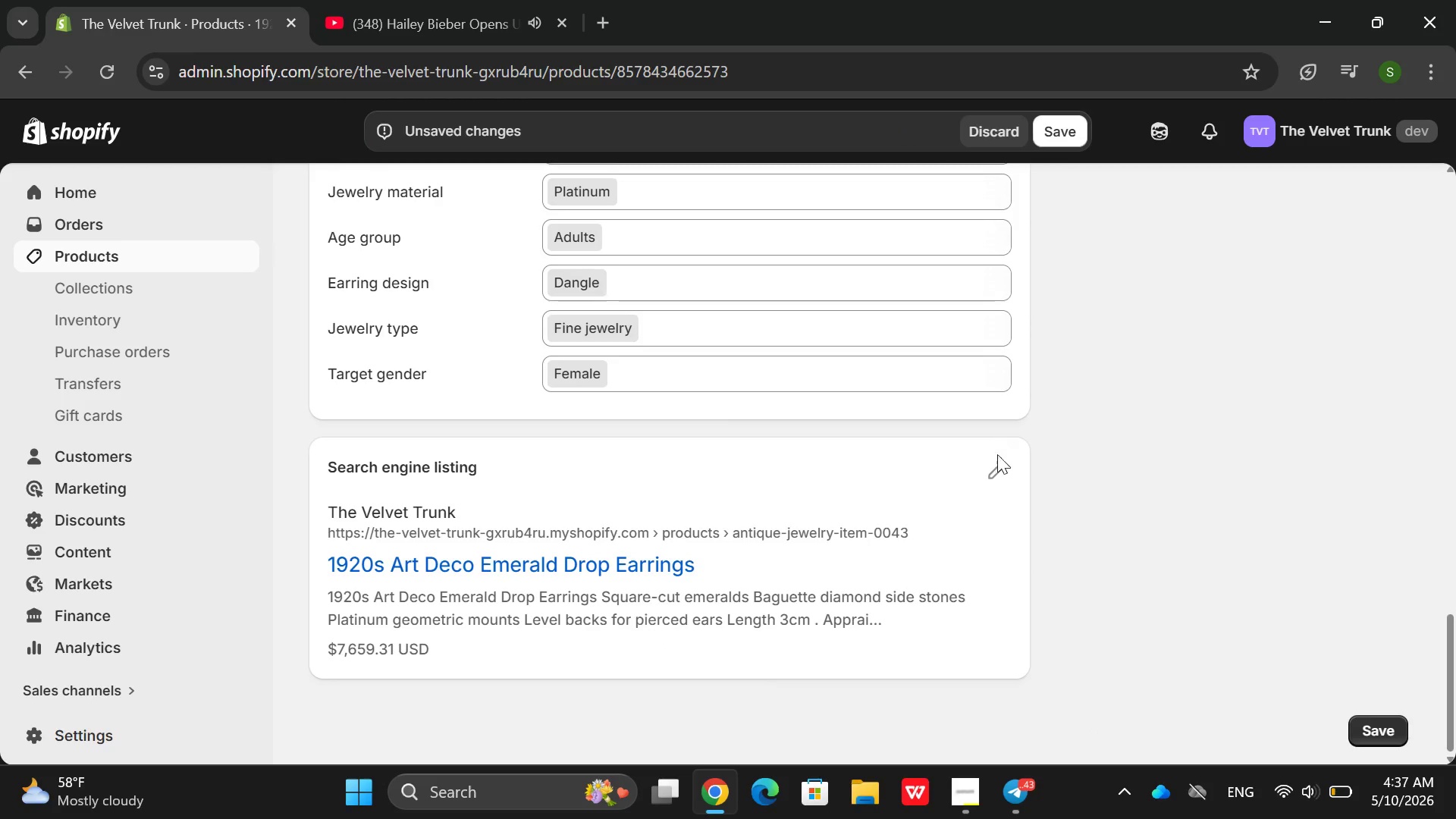 
left_click([997, 472])
 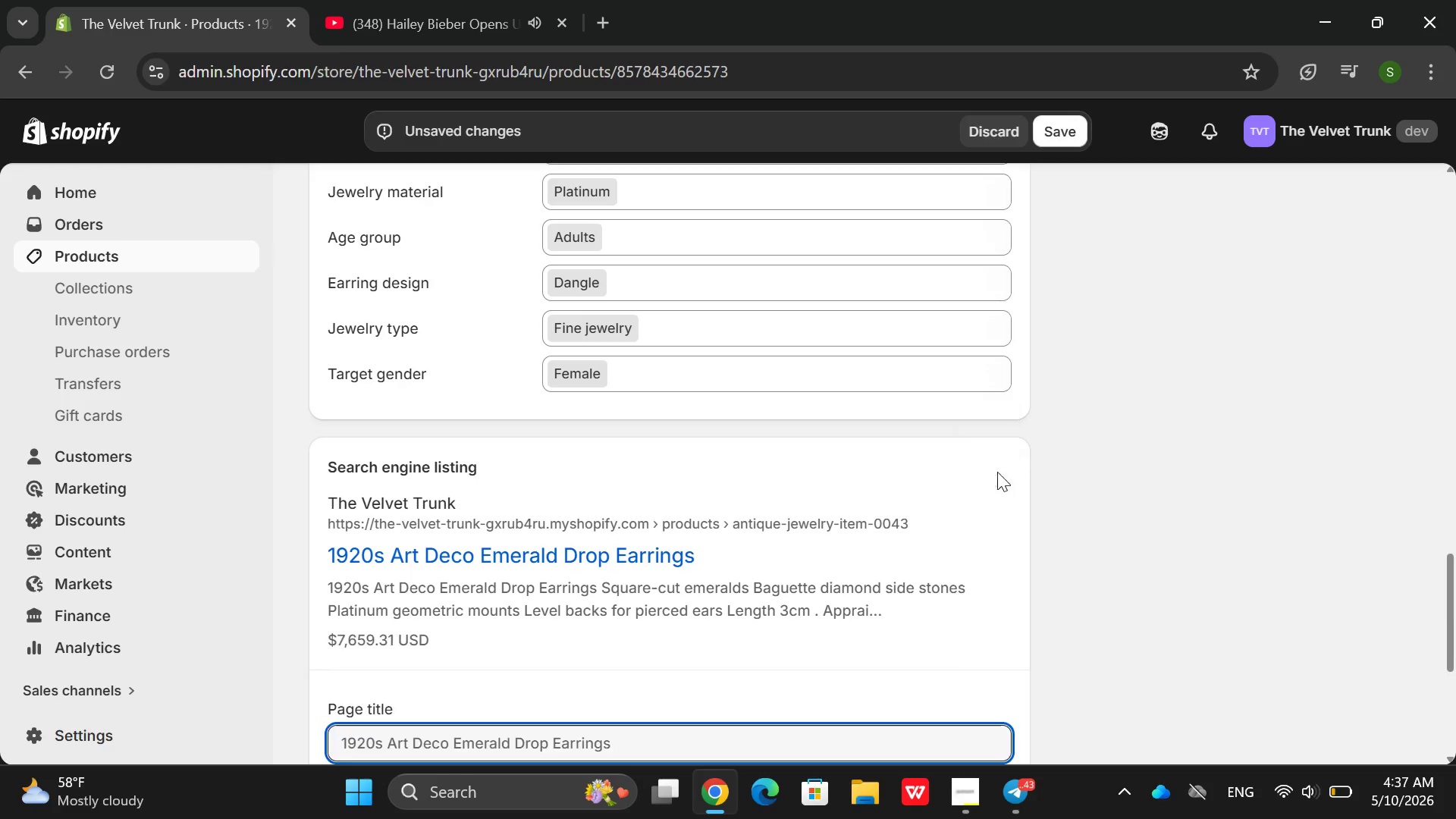 
scroll: coordinate [715, 411], scroll_direction: down, amount: 5.0
 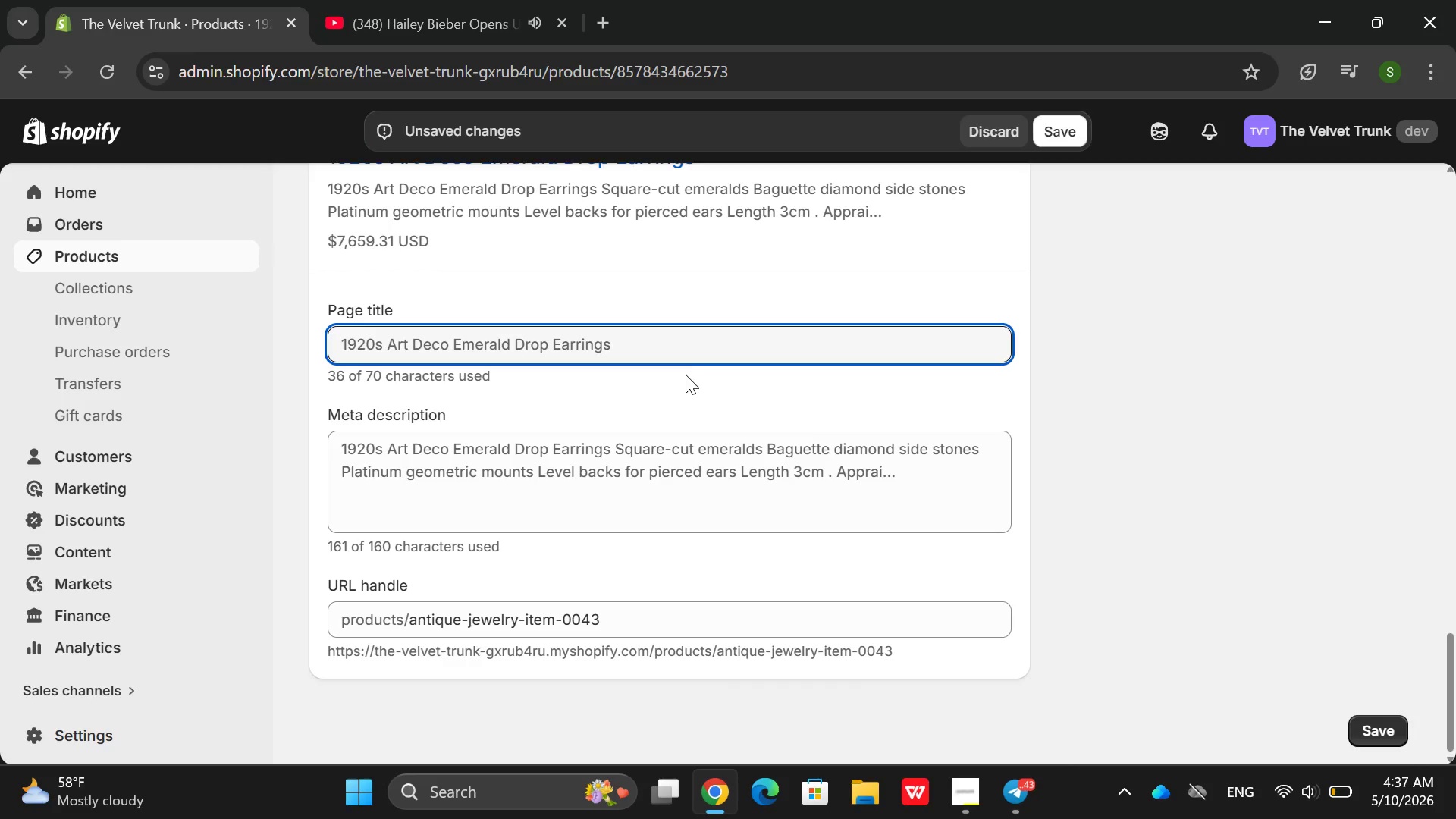 
left_click([685, 360])
 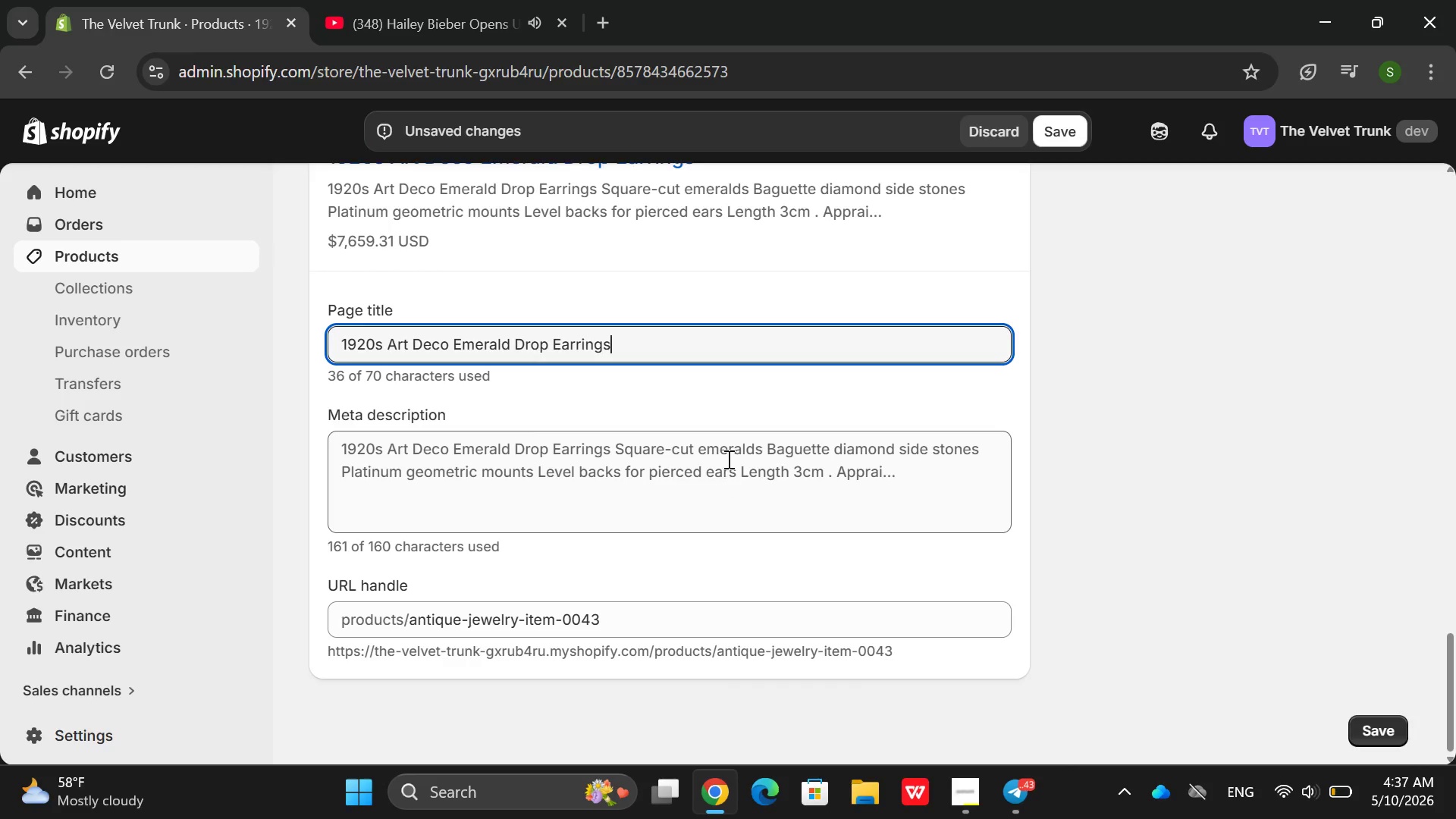 
double_click([727, 458])
 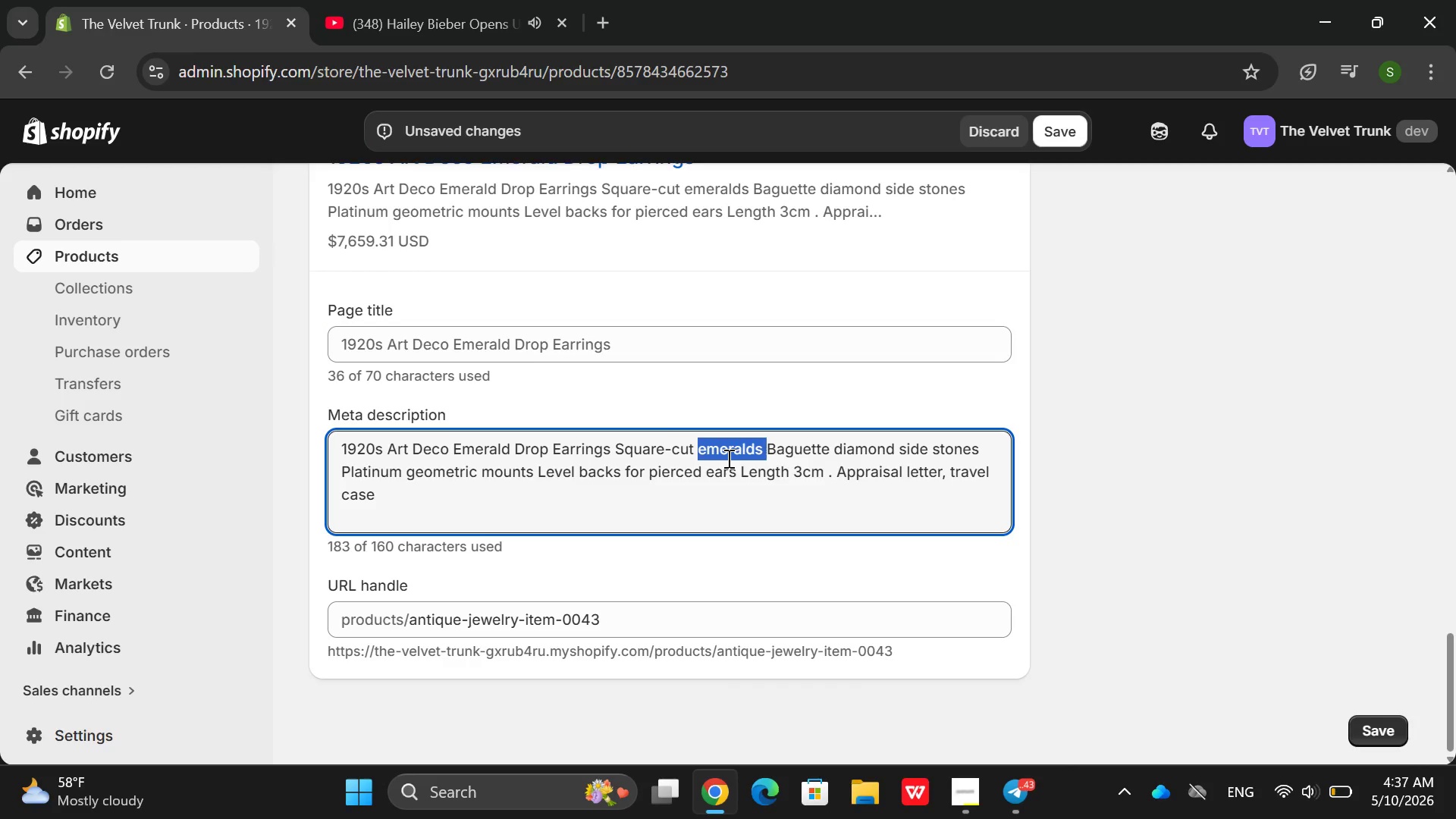 
triple_click([727, 458])
 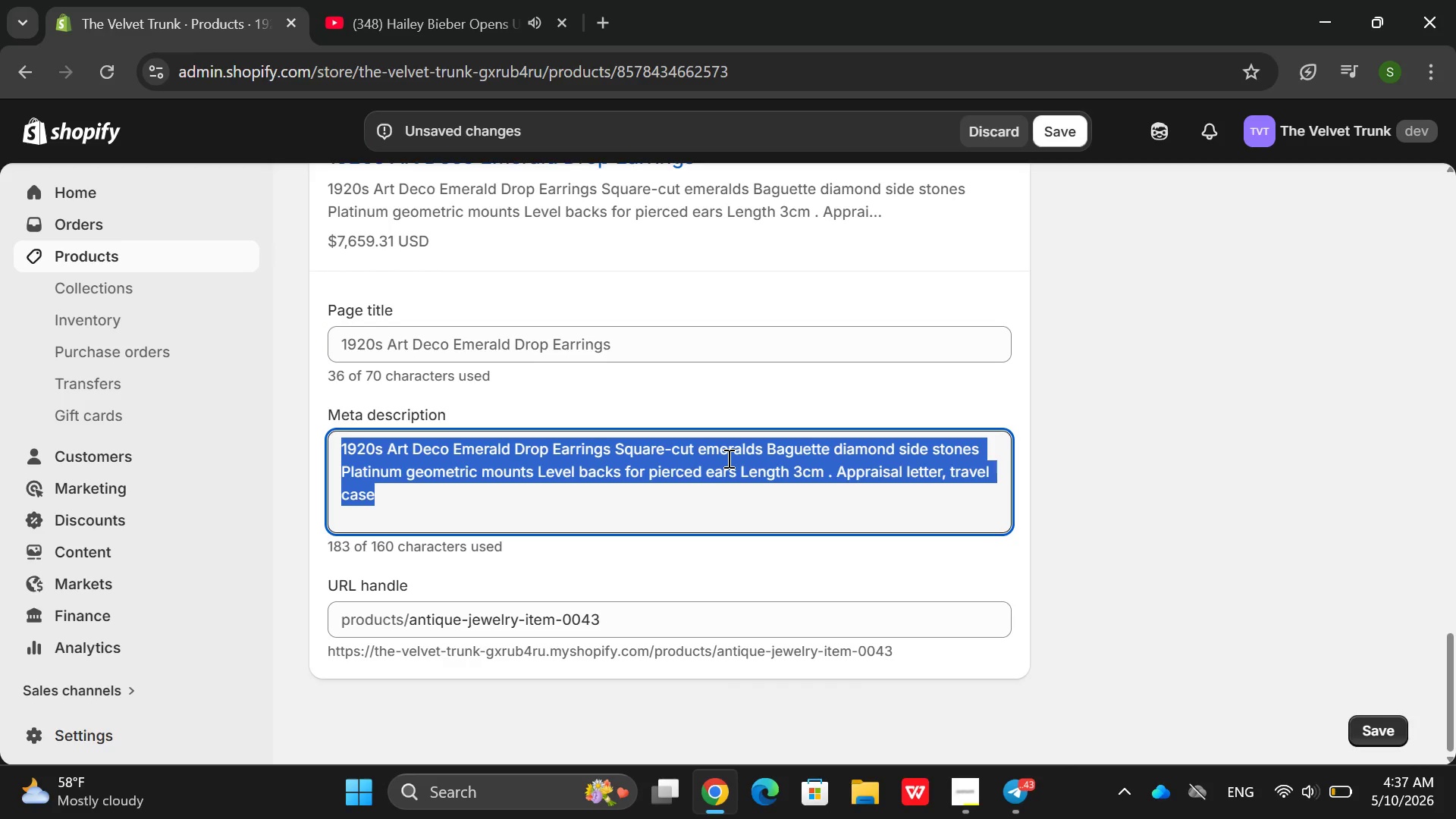 
triple_click([727, 458])
 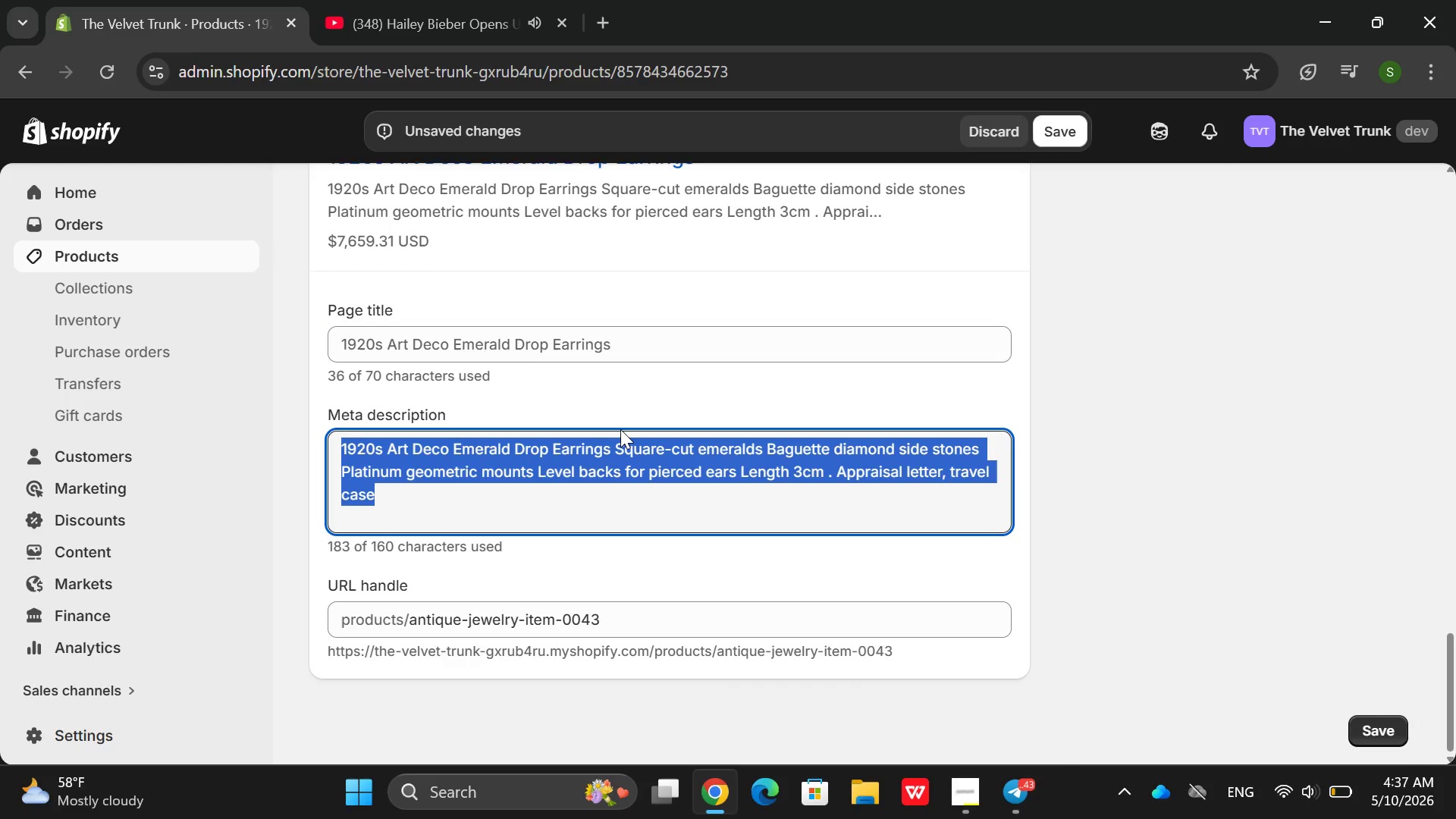 
key(Backspace)
 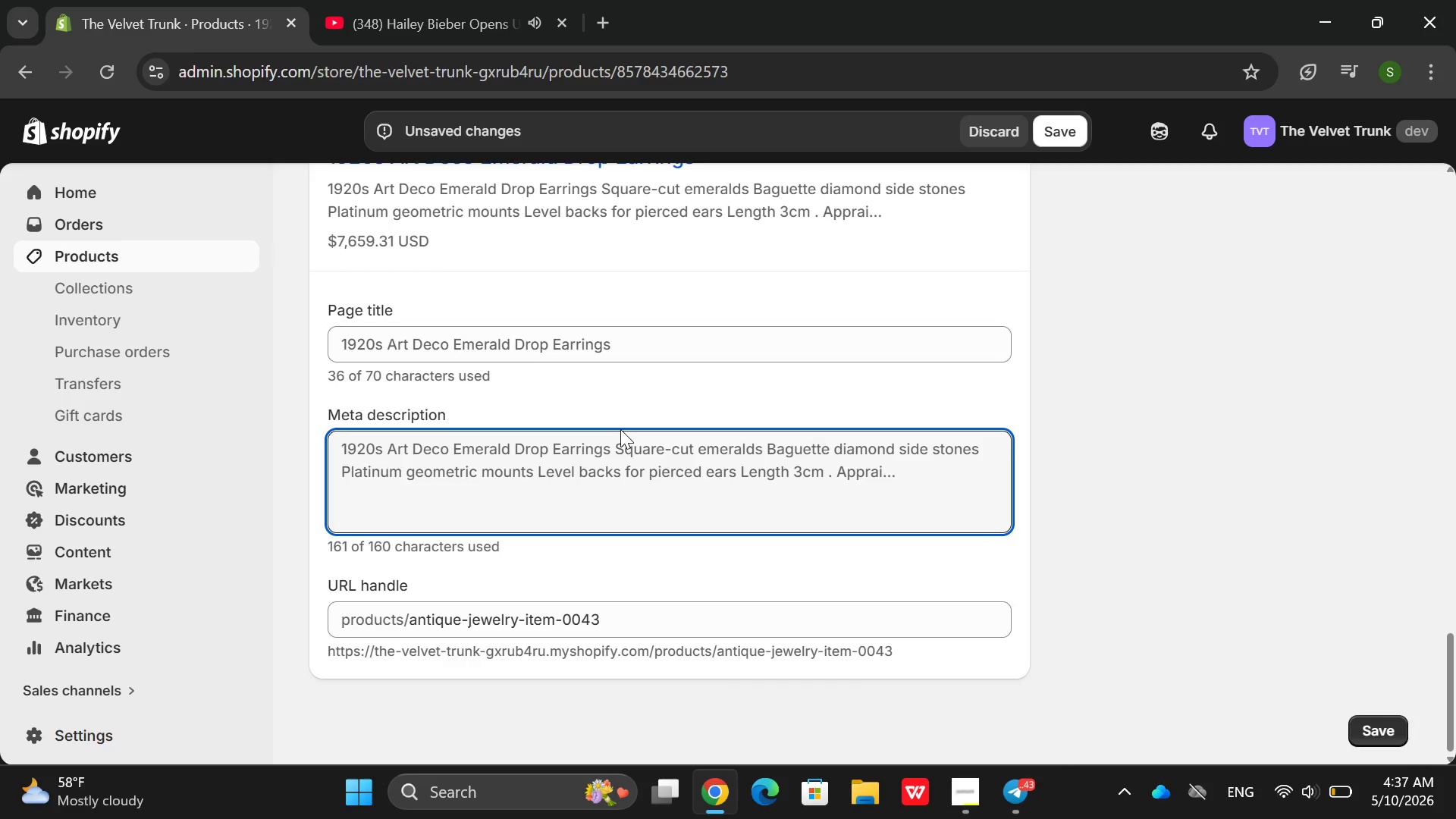 
type(1920s )
 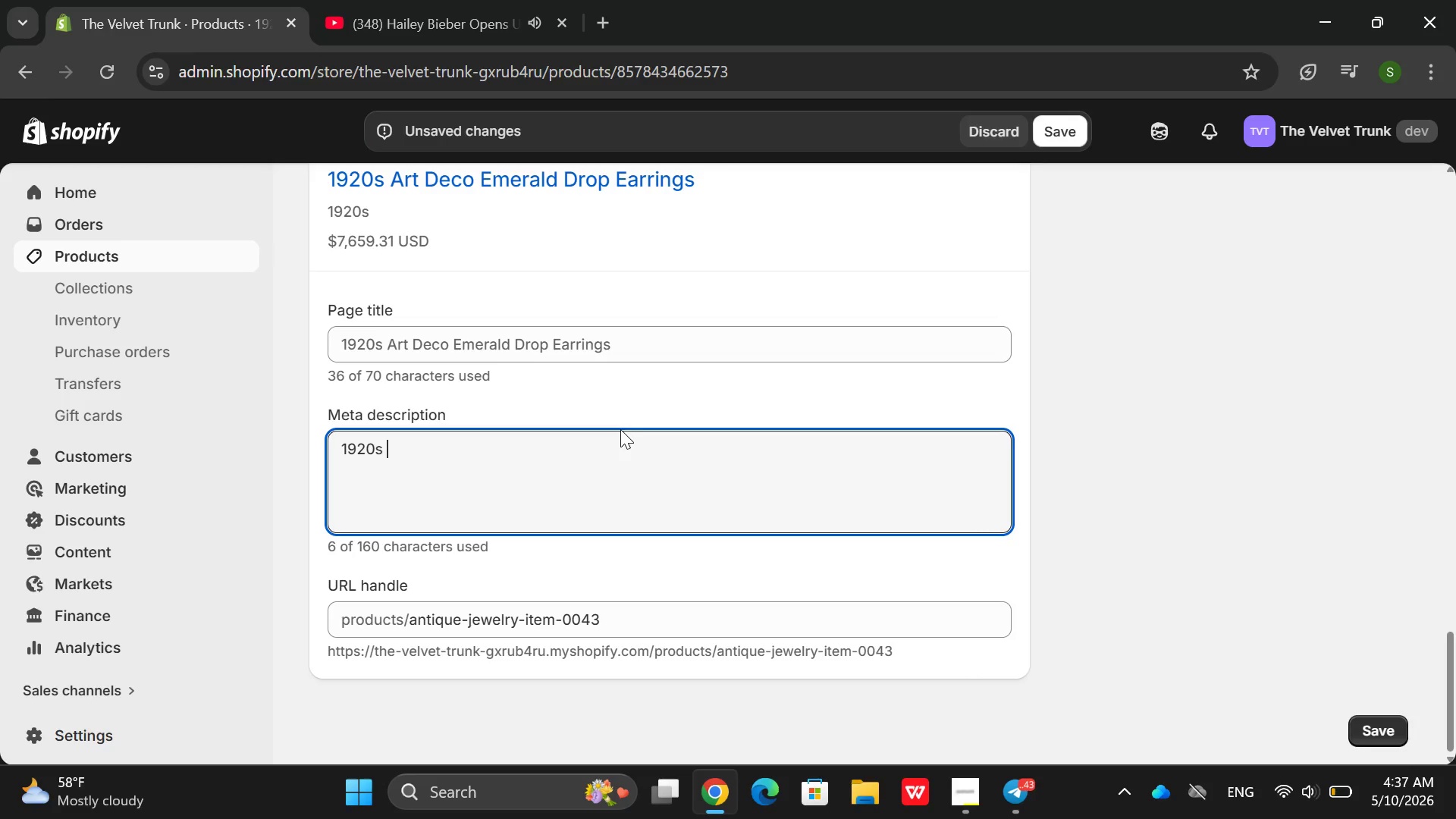 
type( a)
key(Backspace)
type(Art DEco pla)
key(Backspace)
key(Backspace)
key(Backspace)
key(Backspace)
key(Backspace)
key(Backspace)
key(Backspace)
type(eco platinum earrings eit)
key(Backspace)
key(Backspace)
key(Backspace)
type(with sw)
key(Backspace)
type(quate )
key(Backspace)
key(Backspace)
key(Backspace)
type(re rmr)
key(Backspace)
key(Backspace)
key(Backspace)
type(emeralds and bagittee)
key(Backspace)
type( )
key(Backspace)
key(Backspace)
key(Backspace)
key(Backspace)
key(Backspace)
type(uettee)
key(Backspace)
type(e )
key(Backspace)
key(Backspace)
type( dia,om)
key(Backspace)
key(Backspace)
key(Backspace)
type(monf)
key(Backspace)
type(ds )
key(Backspace)
type(. Geometric design )
key(Backspace)
type(. Shop now )
 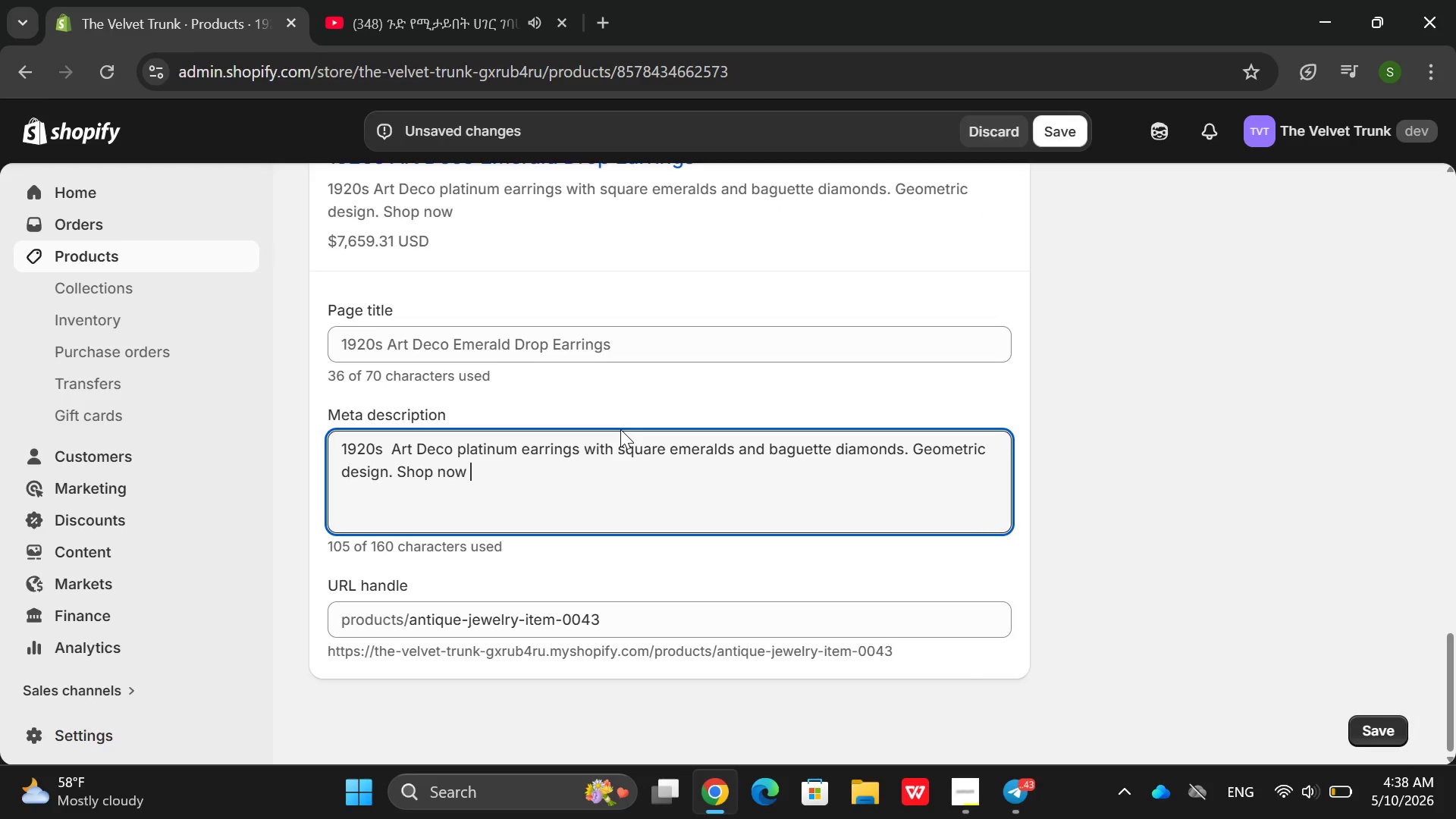 
scroll: coordinate [1034, 189], scroll_direction: up, amount: 8.0
 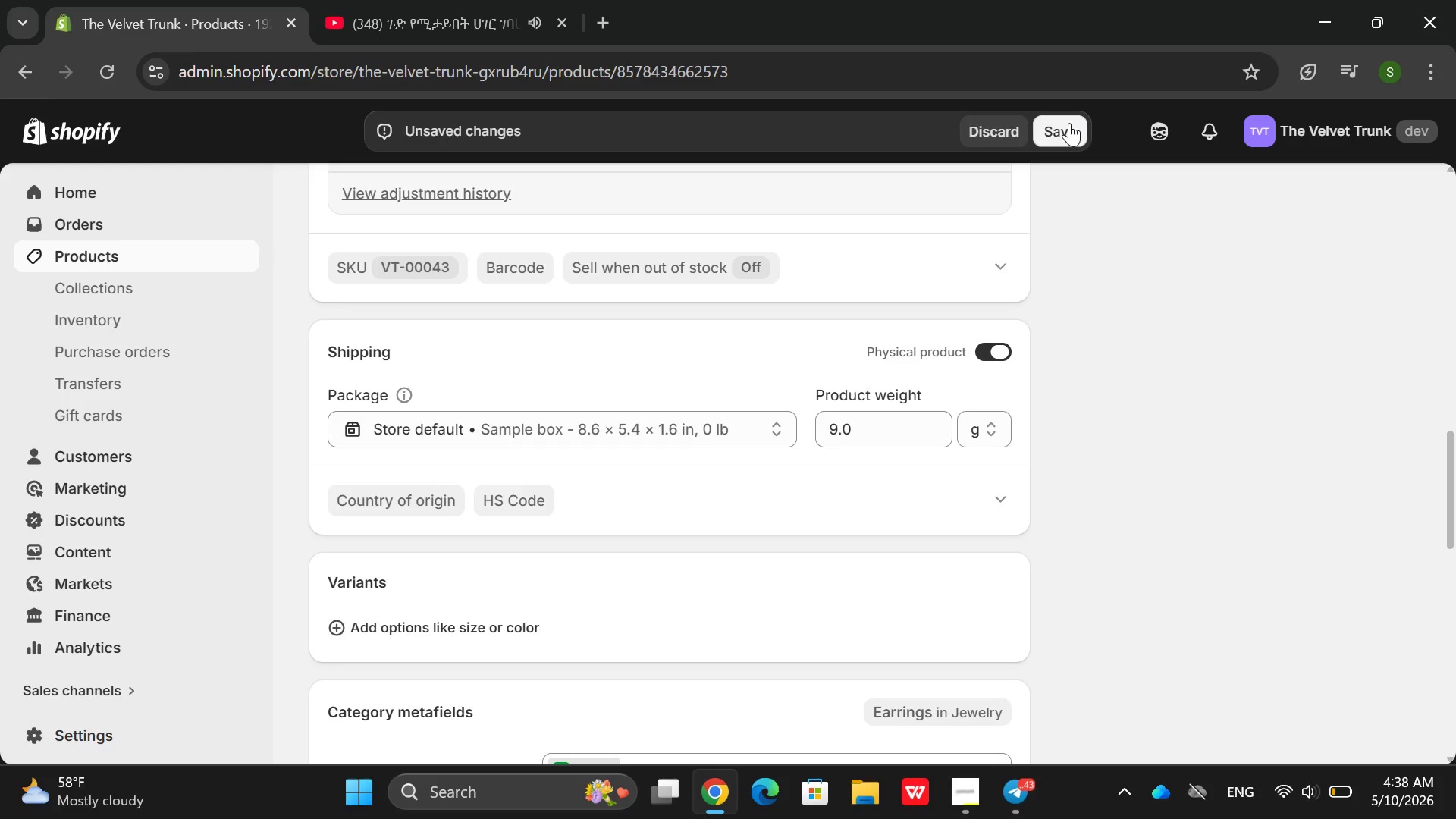 
left_click_drag(start_coordinate=[1069, 123], to_coordinate=[1057, 152])
 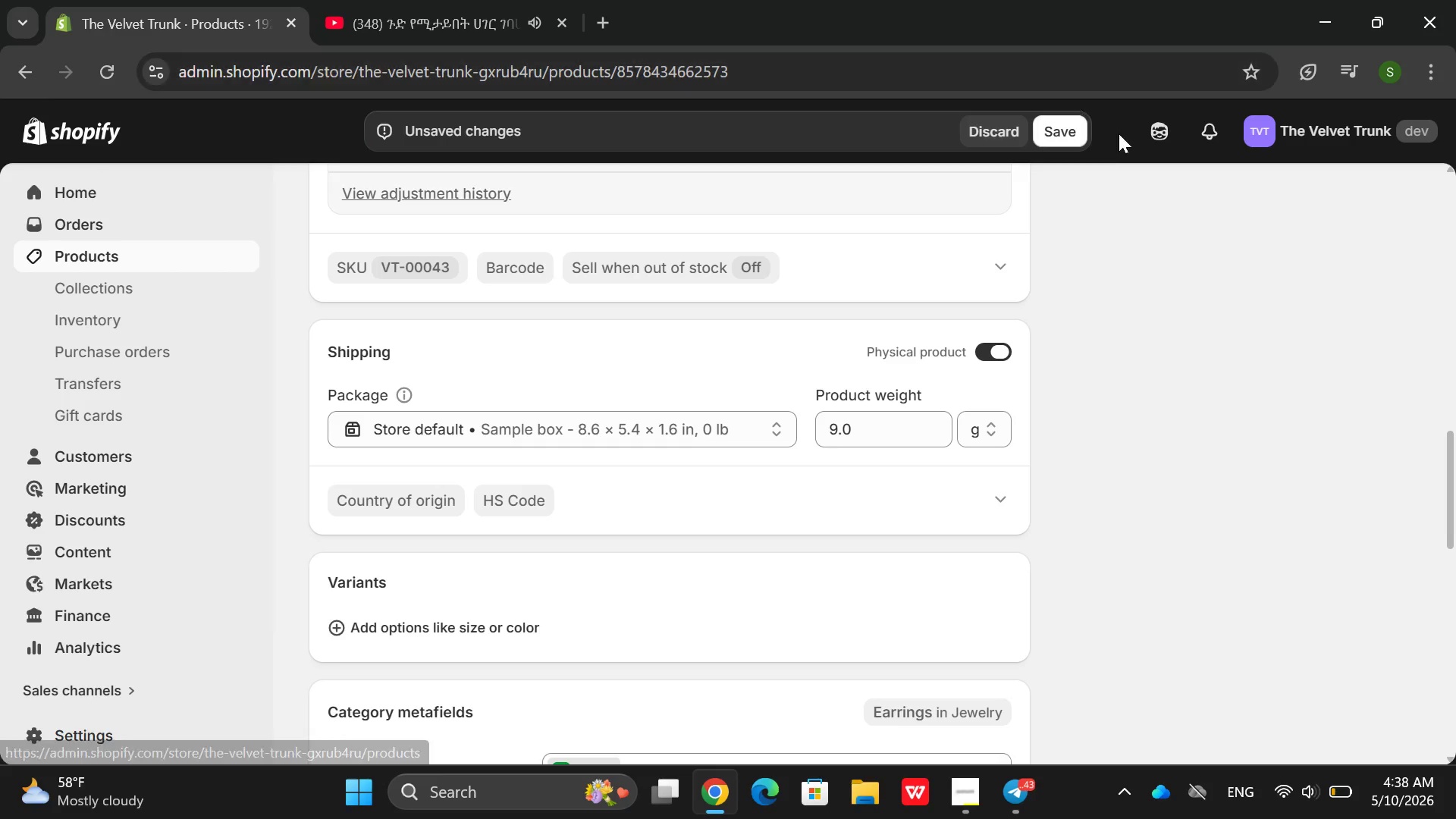 
left_click([1056, 130])
 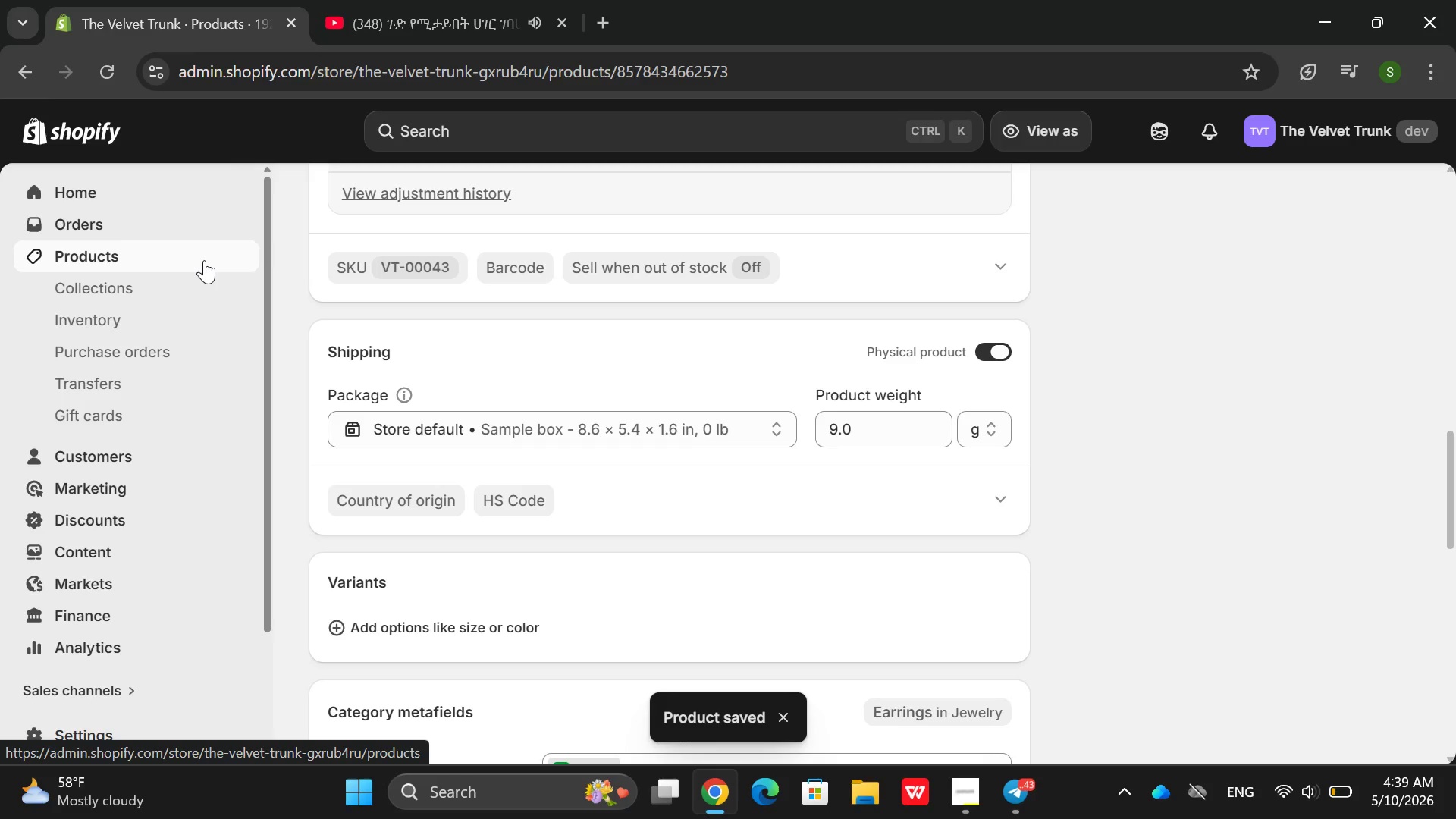 
wait(13.97)
 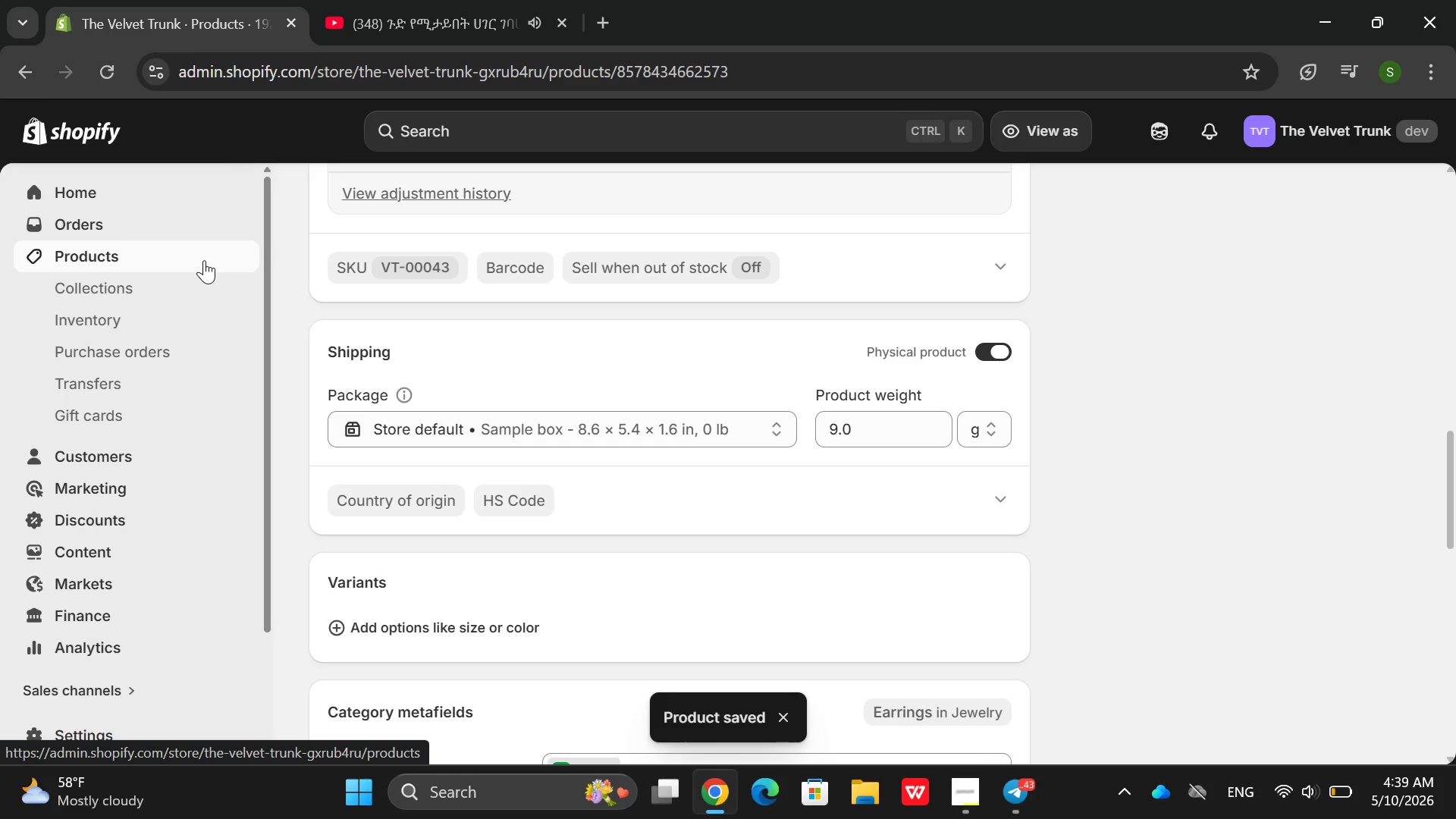 
scroll: coordinate [976, 419], scroll_direction: up, amount: 8.0
 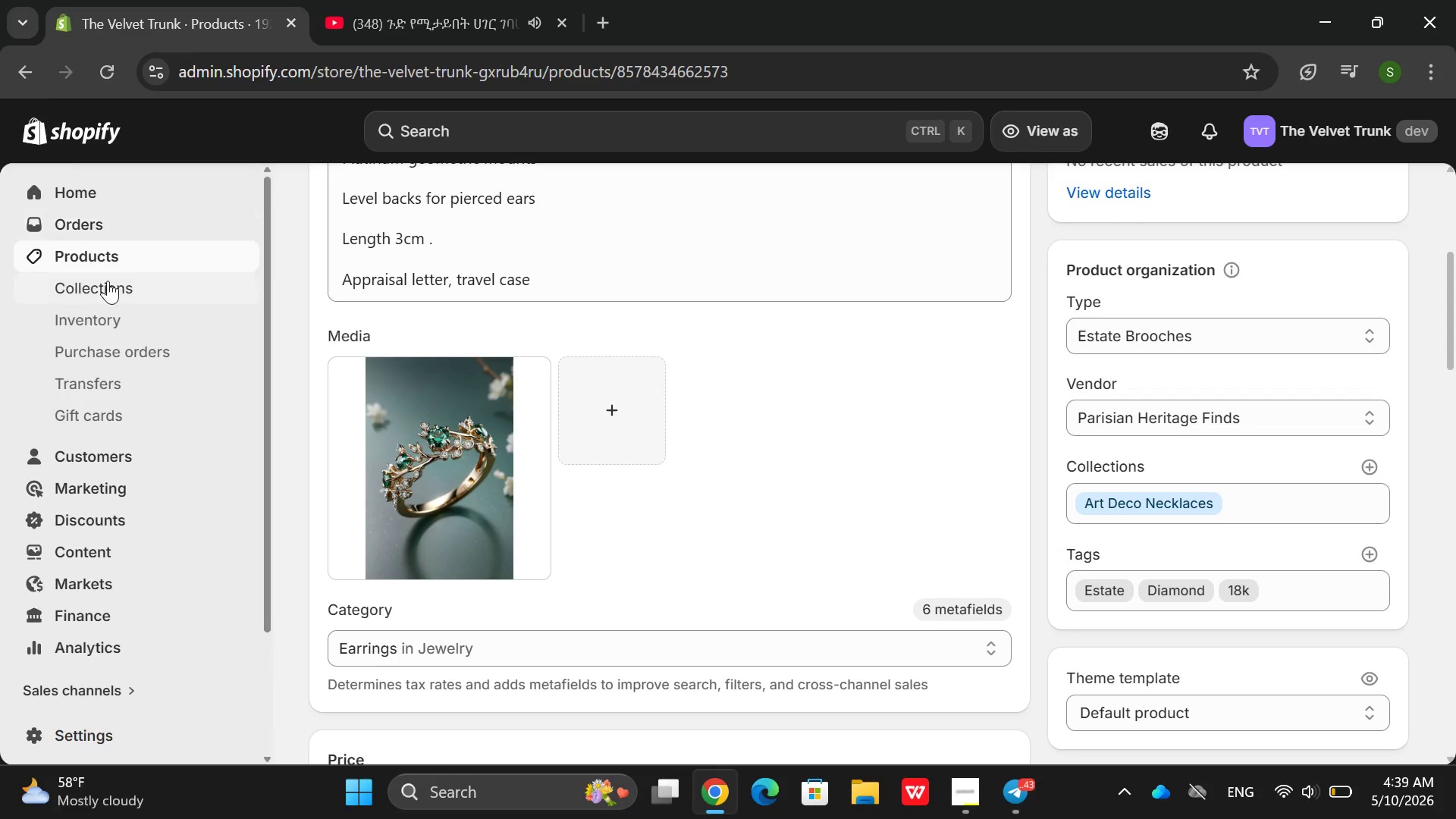 
left_click([71, 245])
 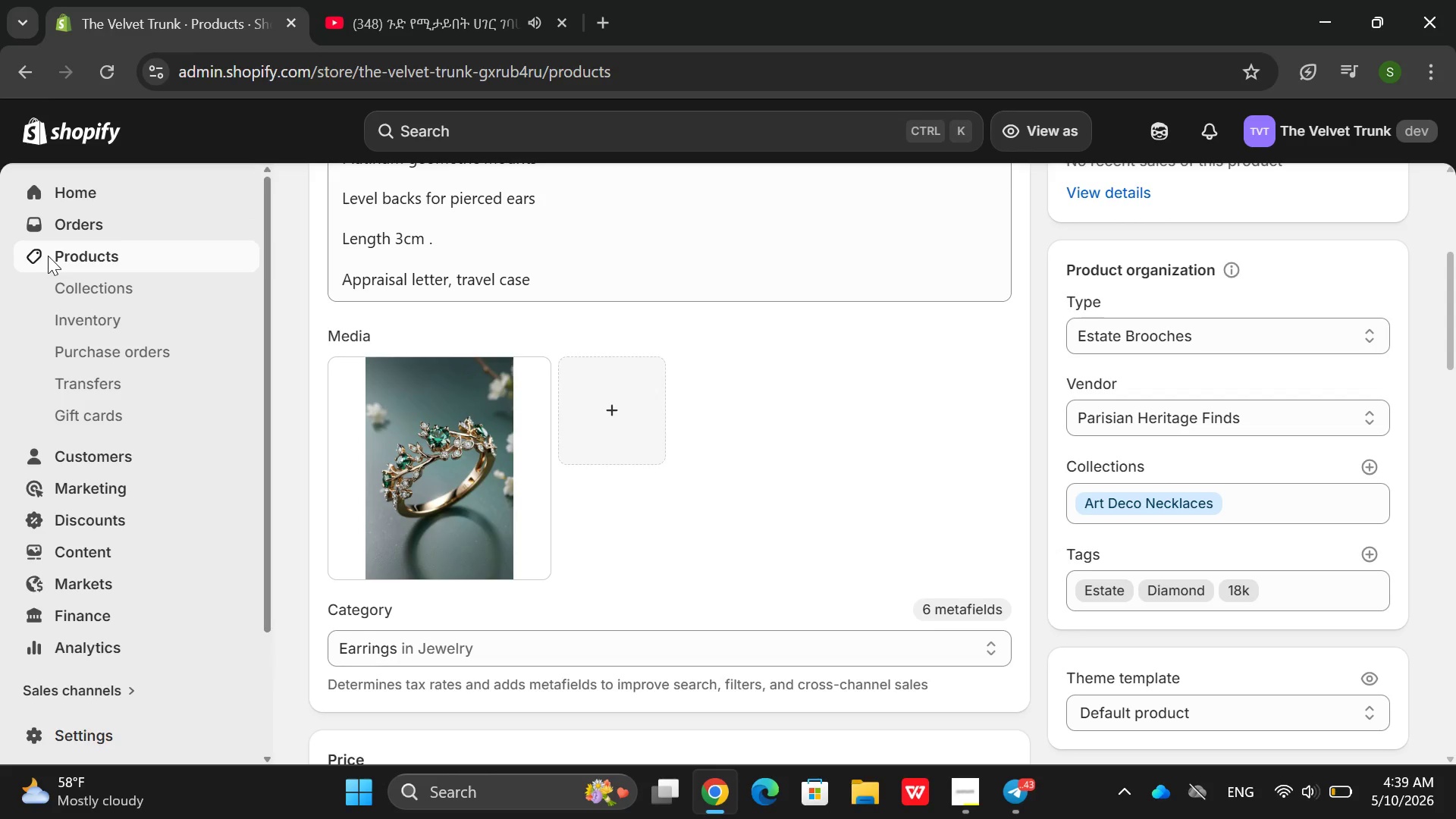 
left_click([46, 256])
 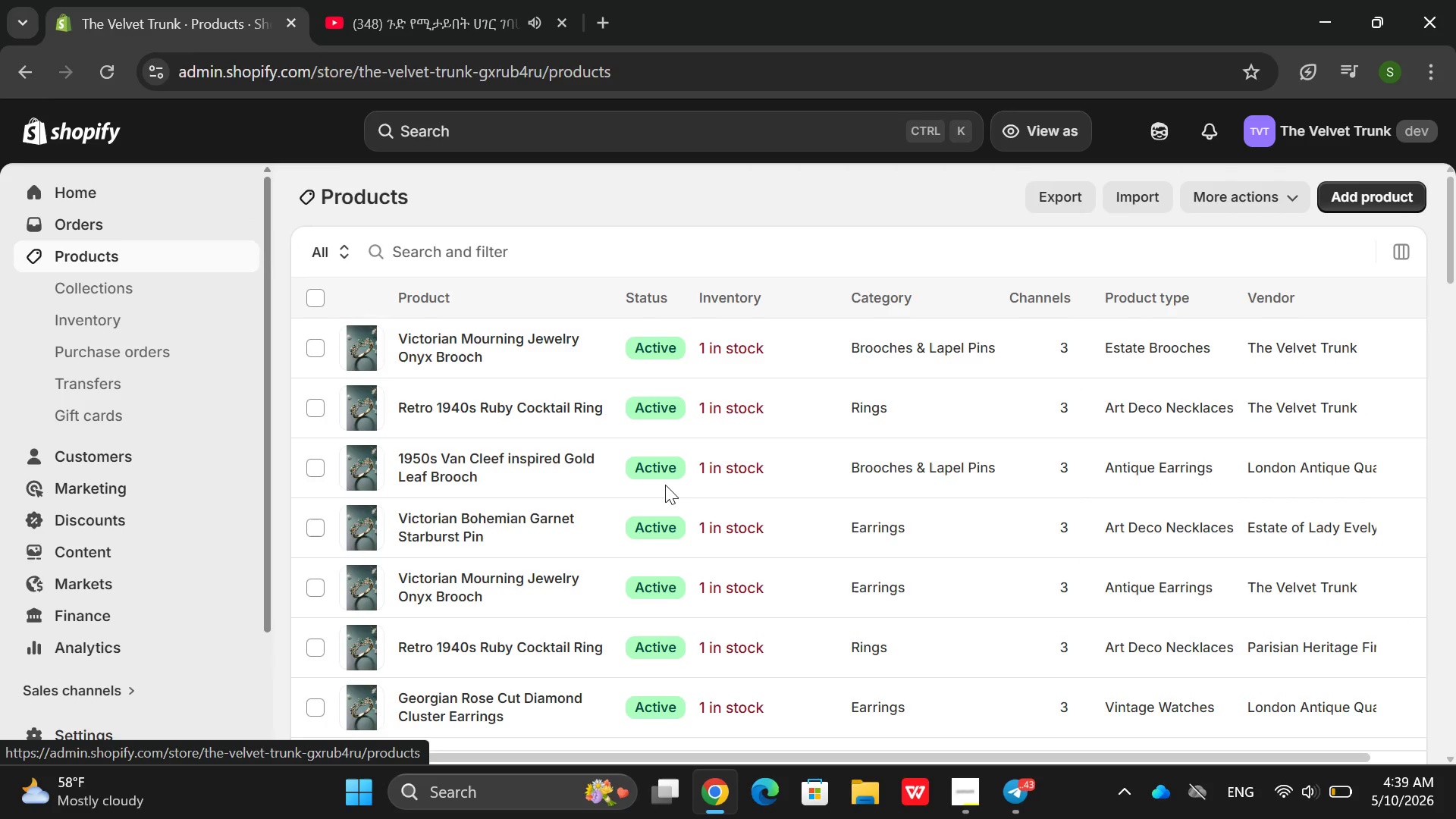 
scroll: coordinate [613, 447], scroll_direction: down, amount: 7.0
 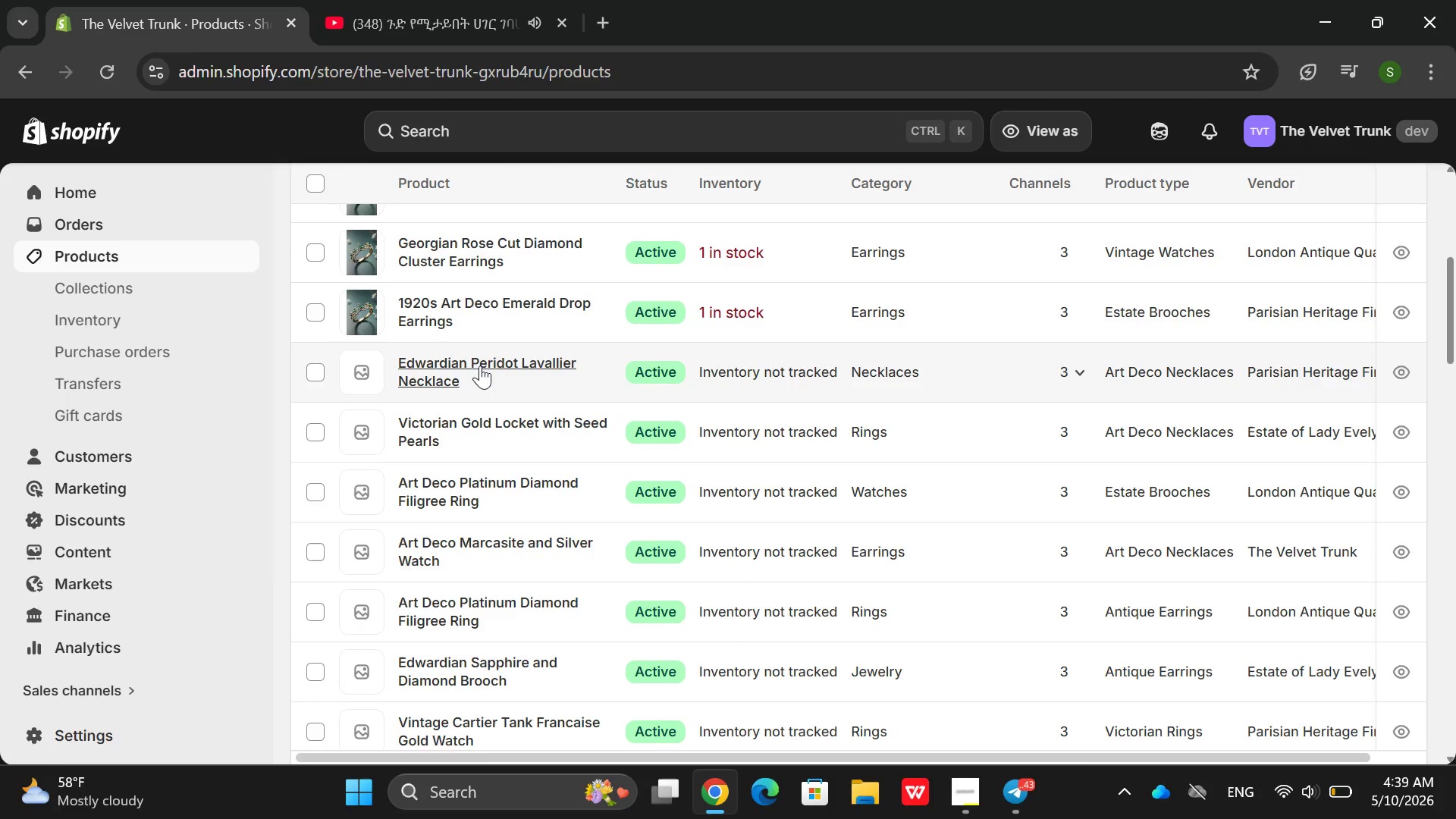 
left_click([480, 377])
 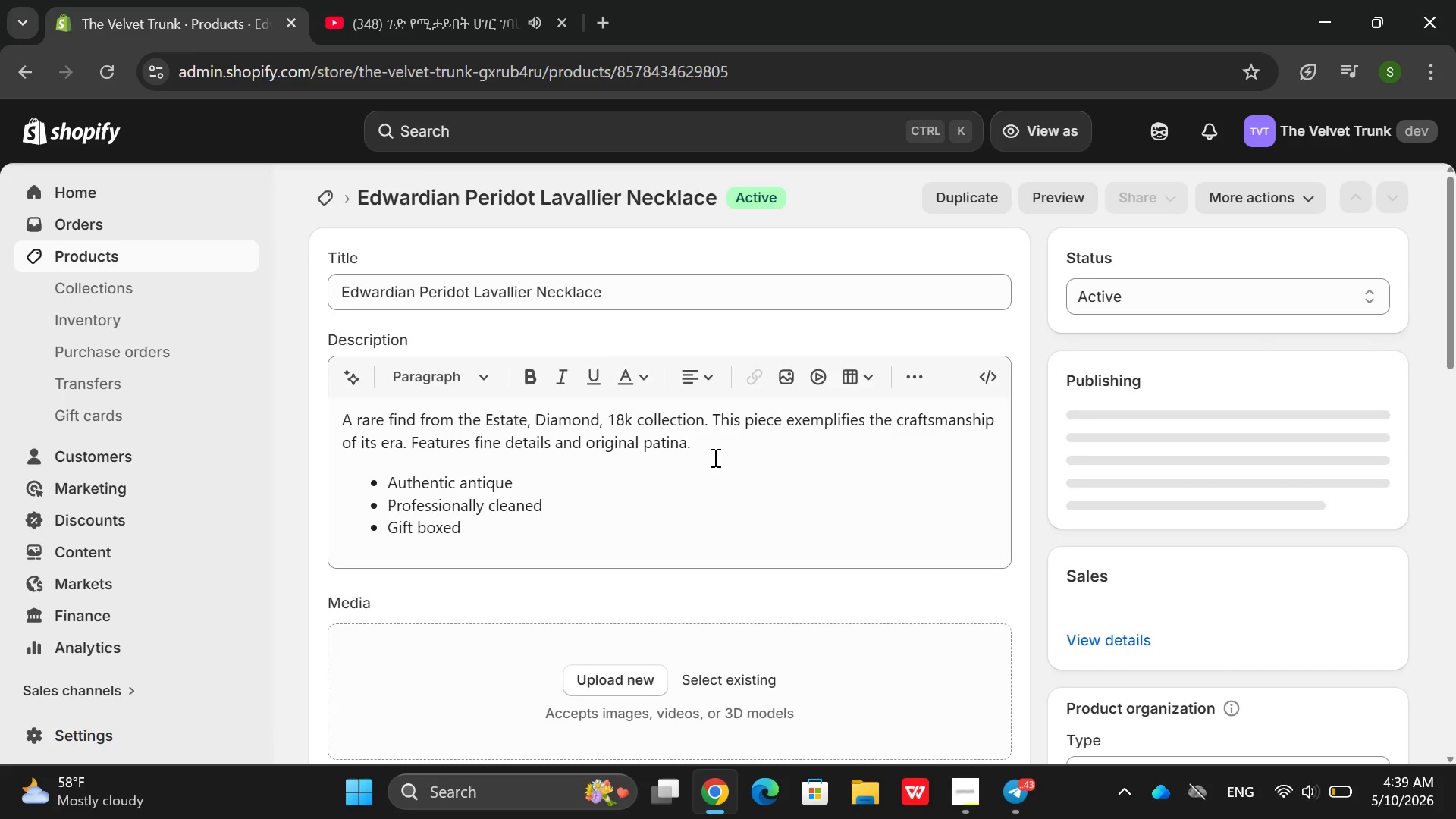 
left_click_drag(start_coordinate=[560, 551], to_coordinate=[330, 410])
 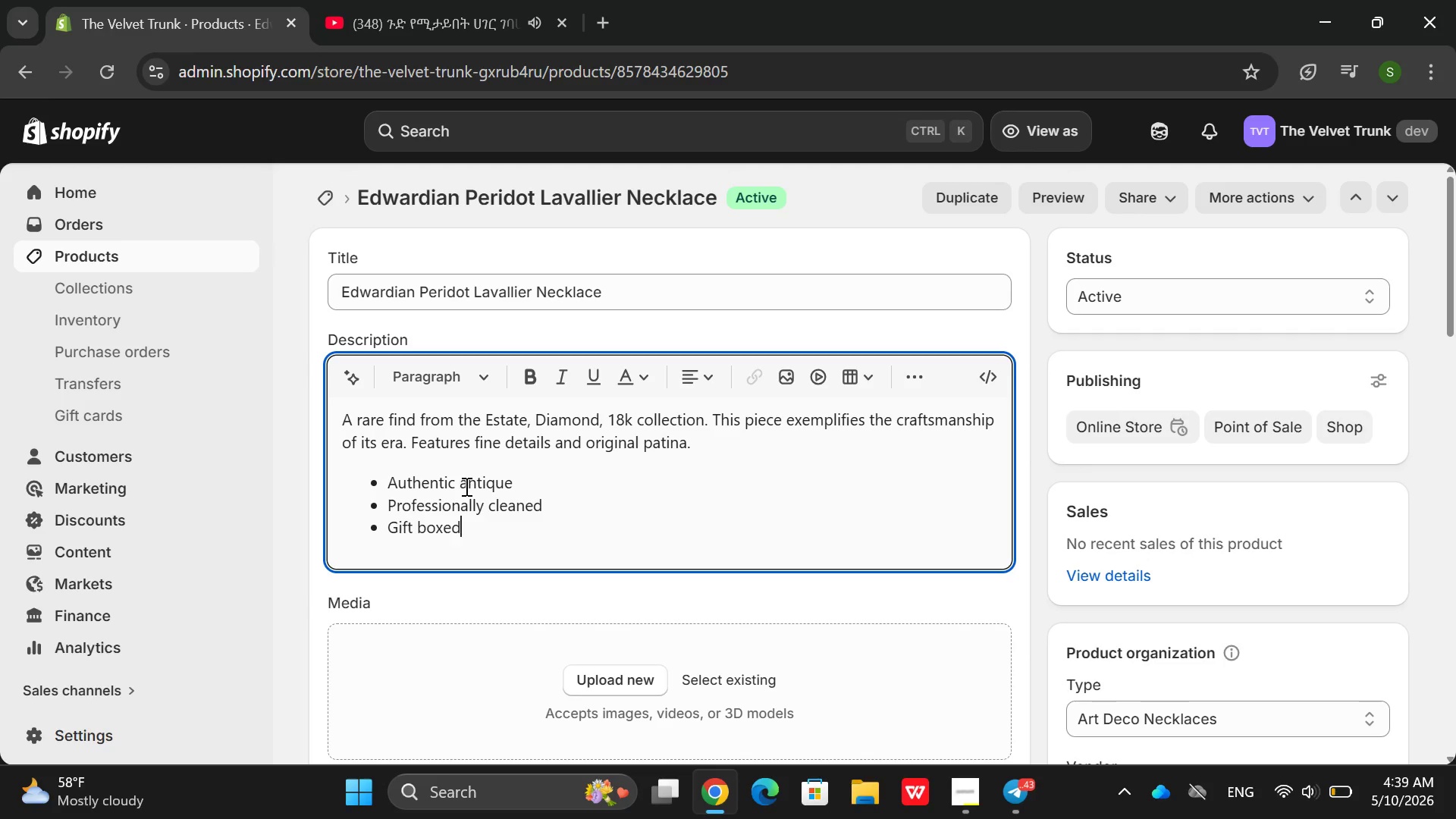 
scroll: coordinate [466, 486], scroll_direction: down, amount: 3.0
 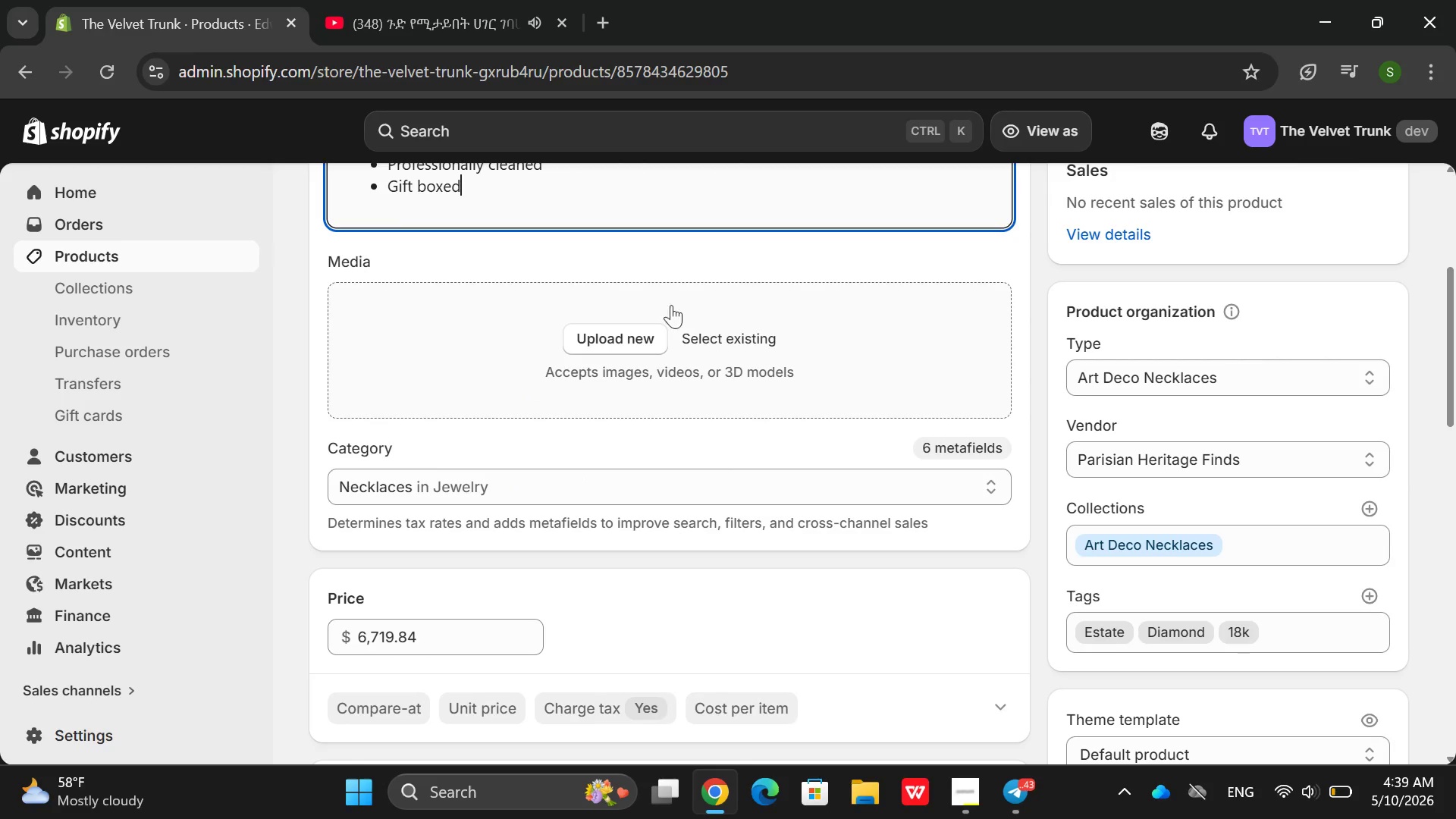 
left_click([616, 337])
 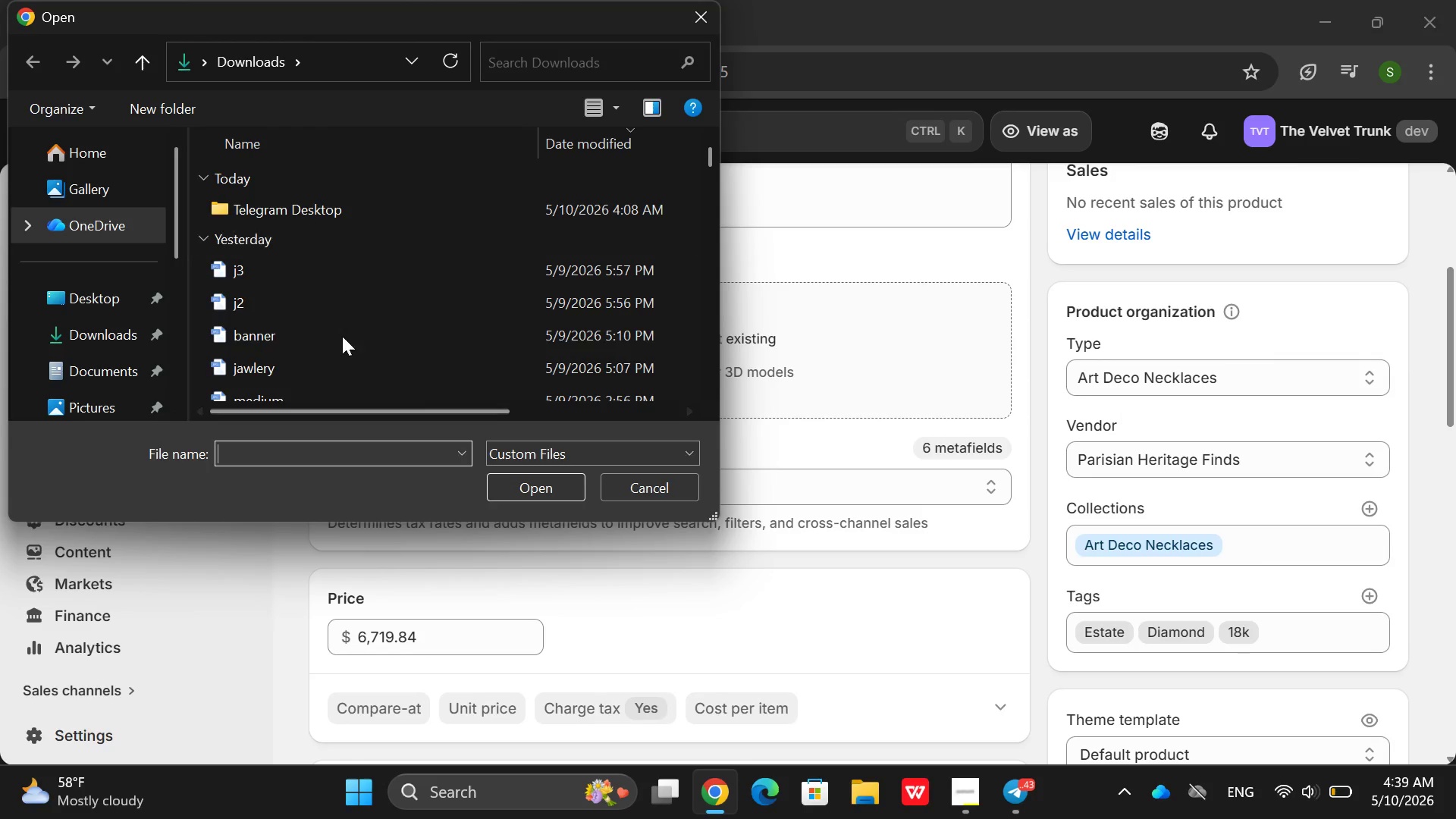 
left_click([320, 361])
 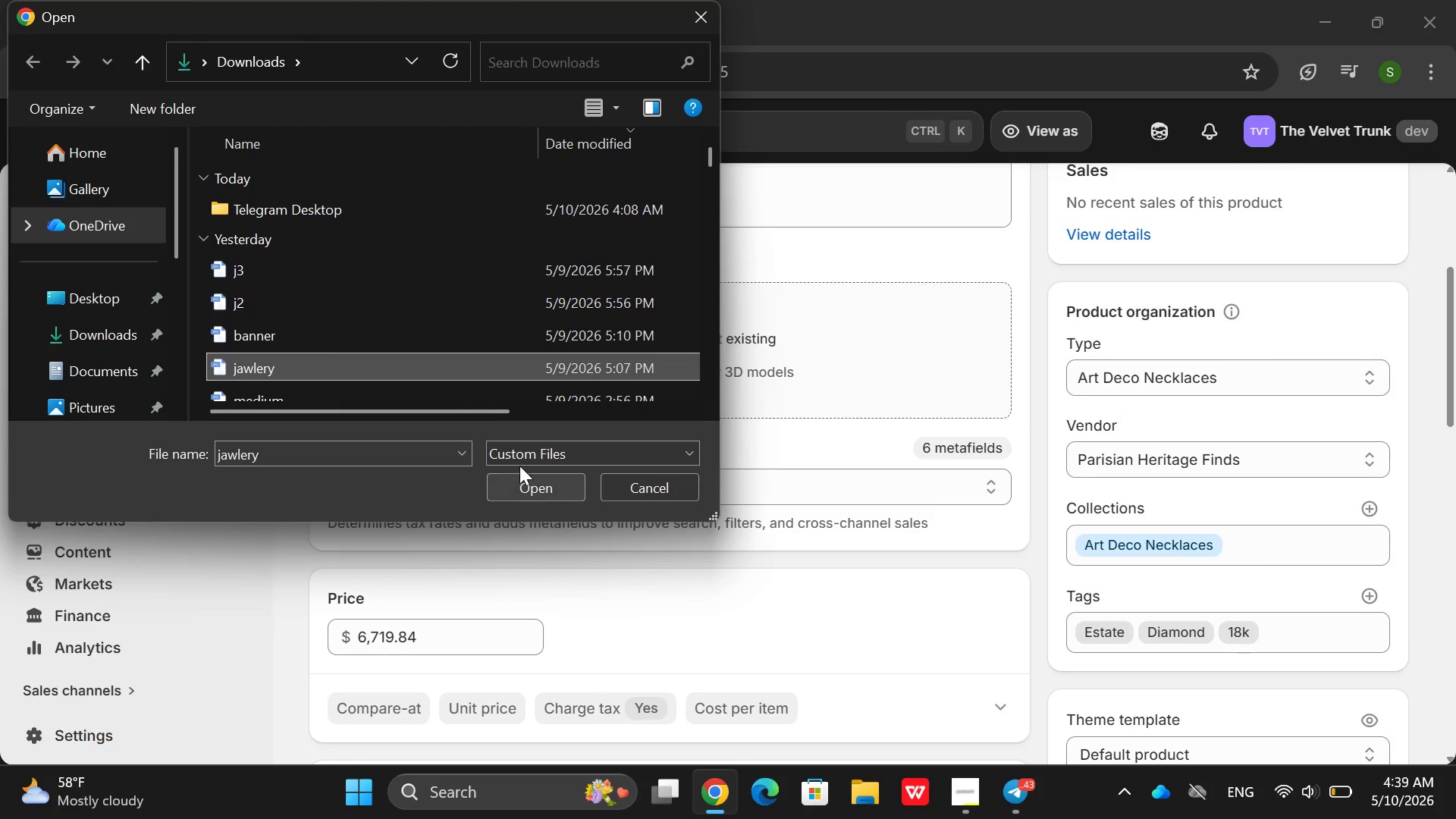 
left_click([535, 484])
 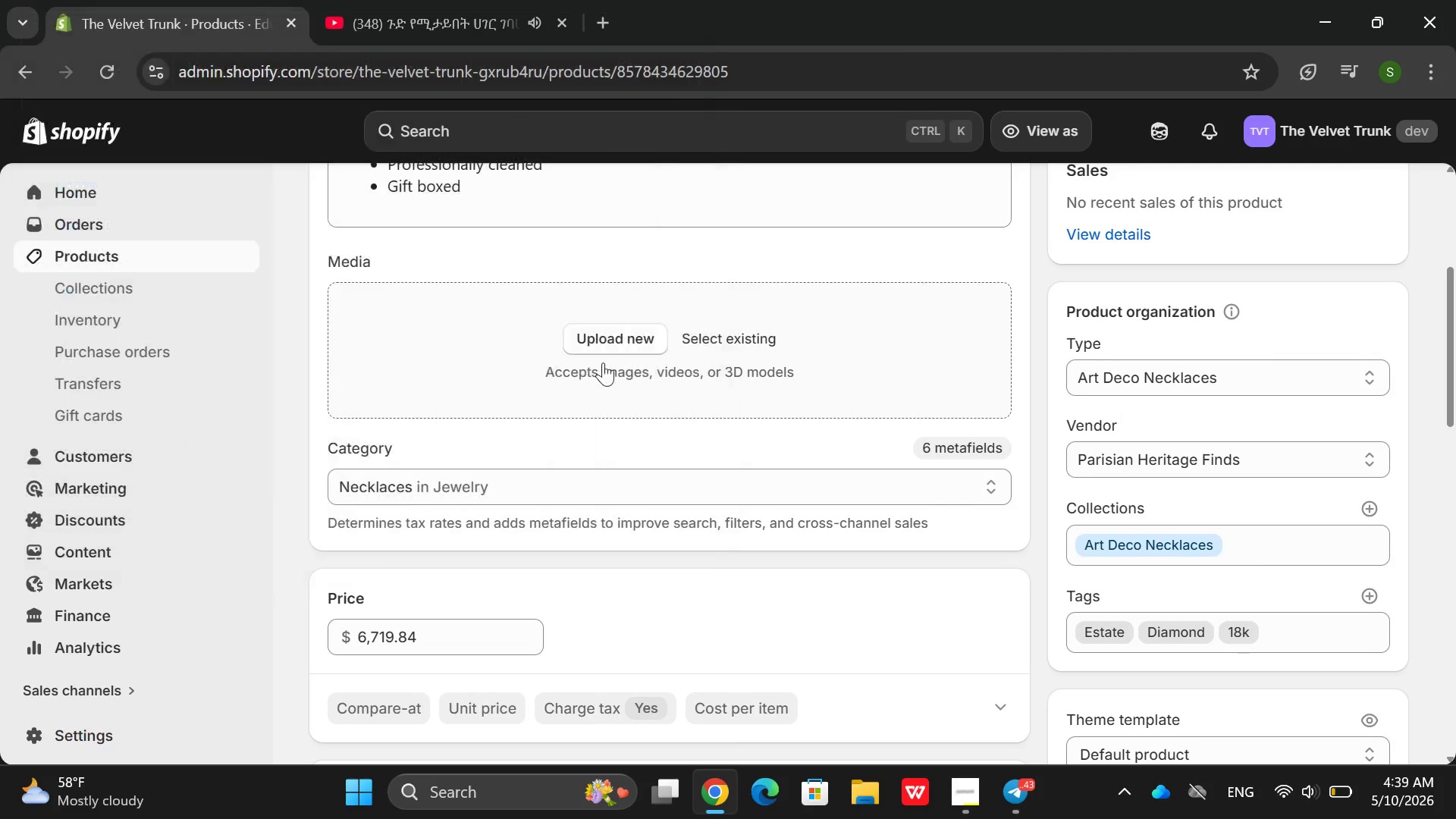 
scroll: coordinate [491, 321], scroll_direction: up, amount: 1.0
 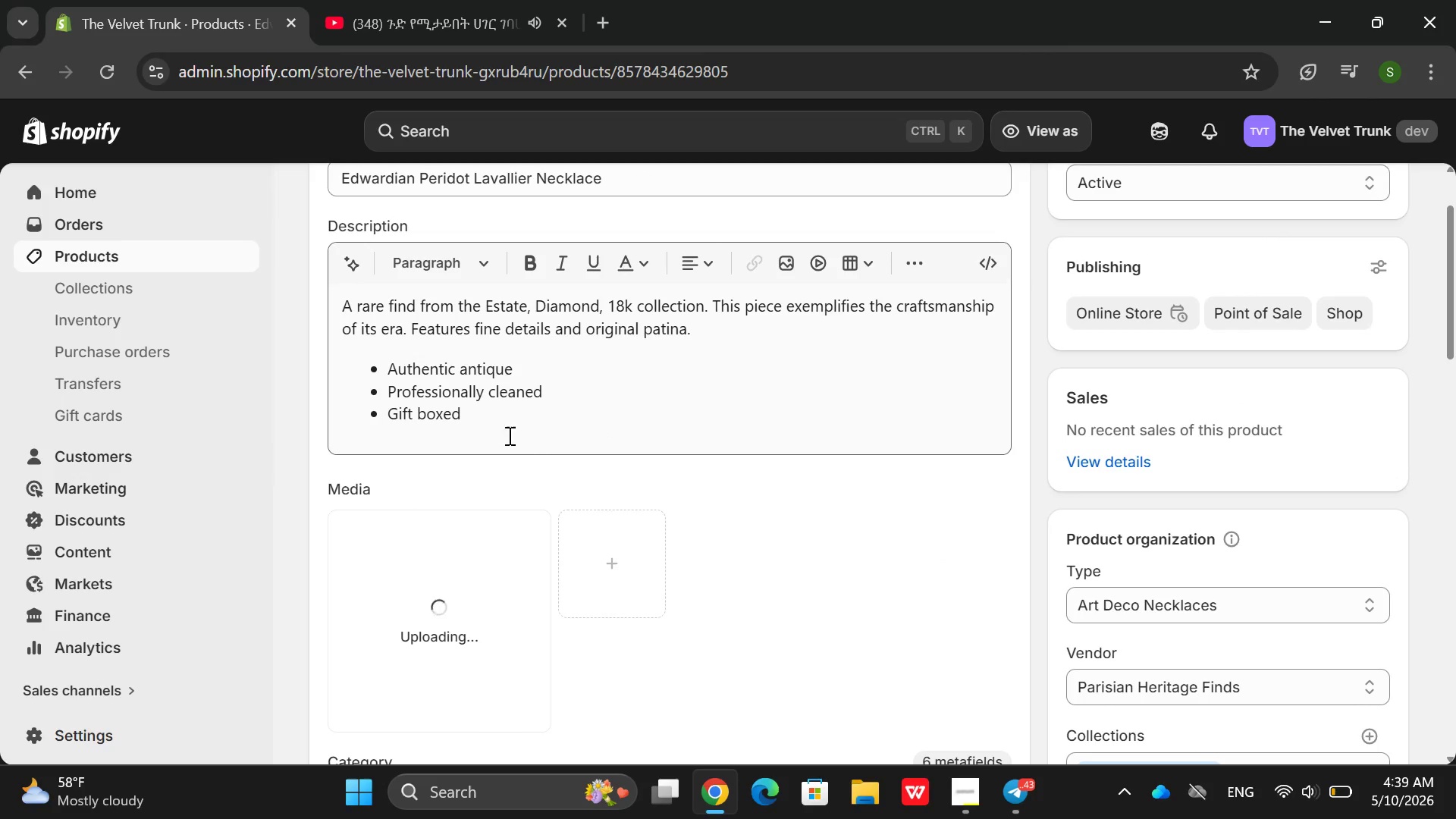 
left_click([487, 428])
 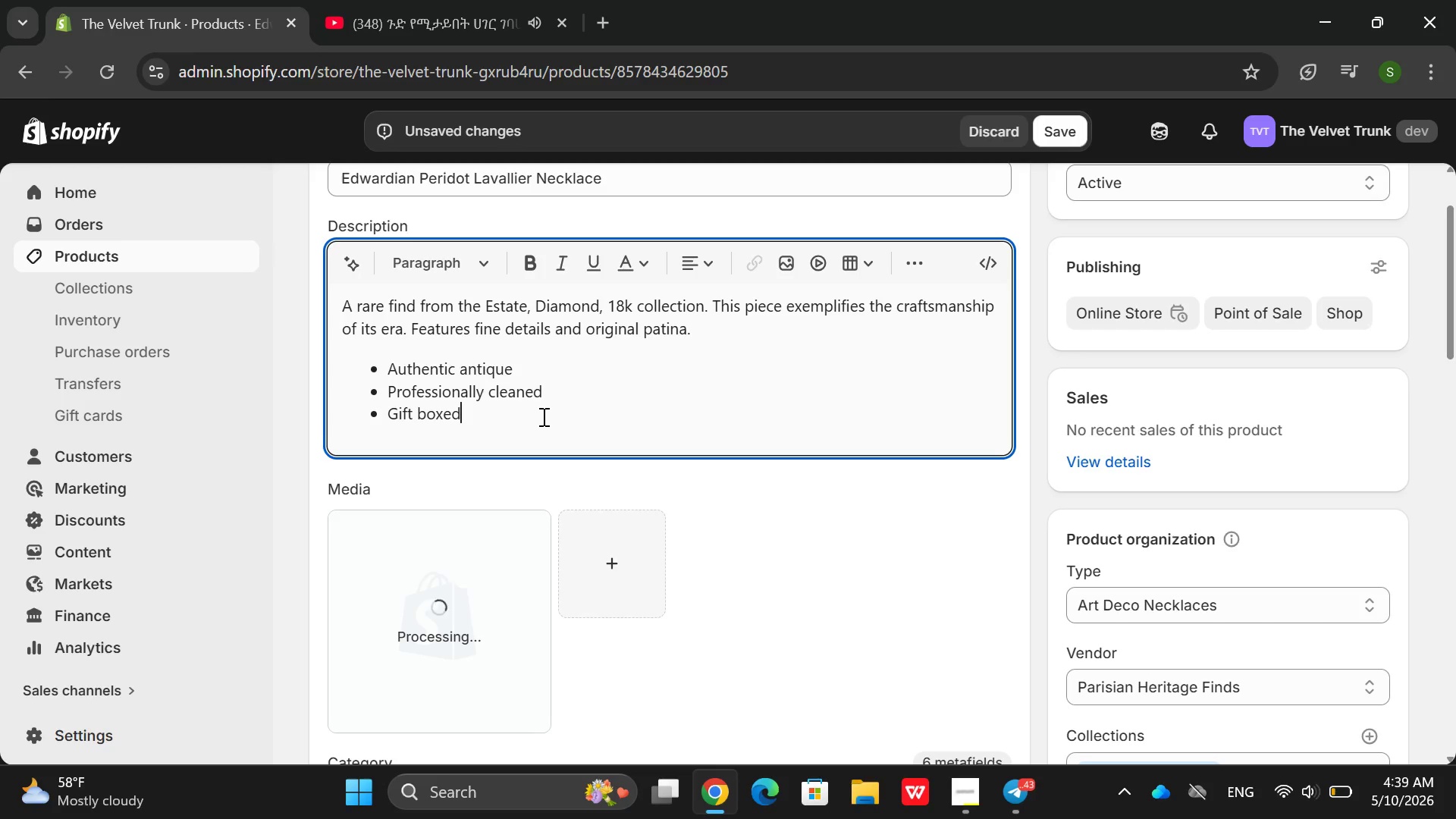 
key(Enter)
 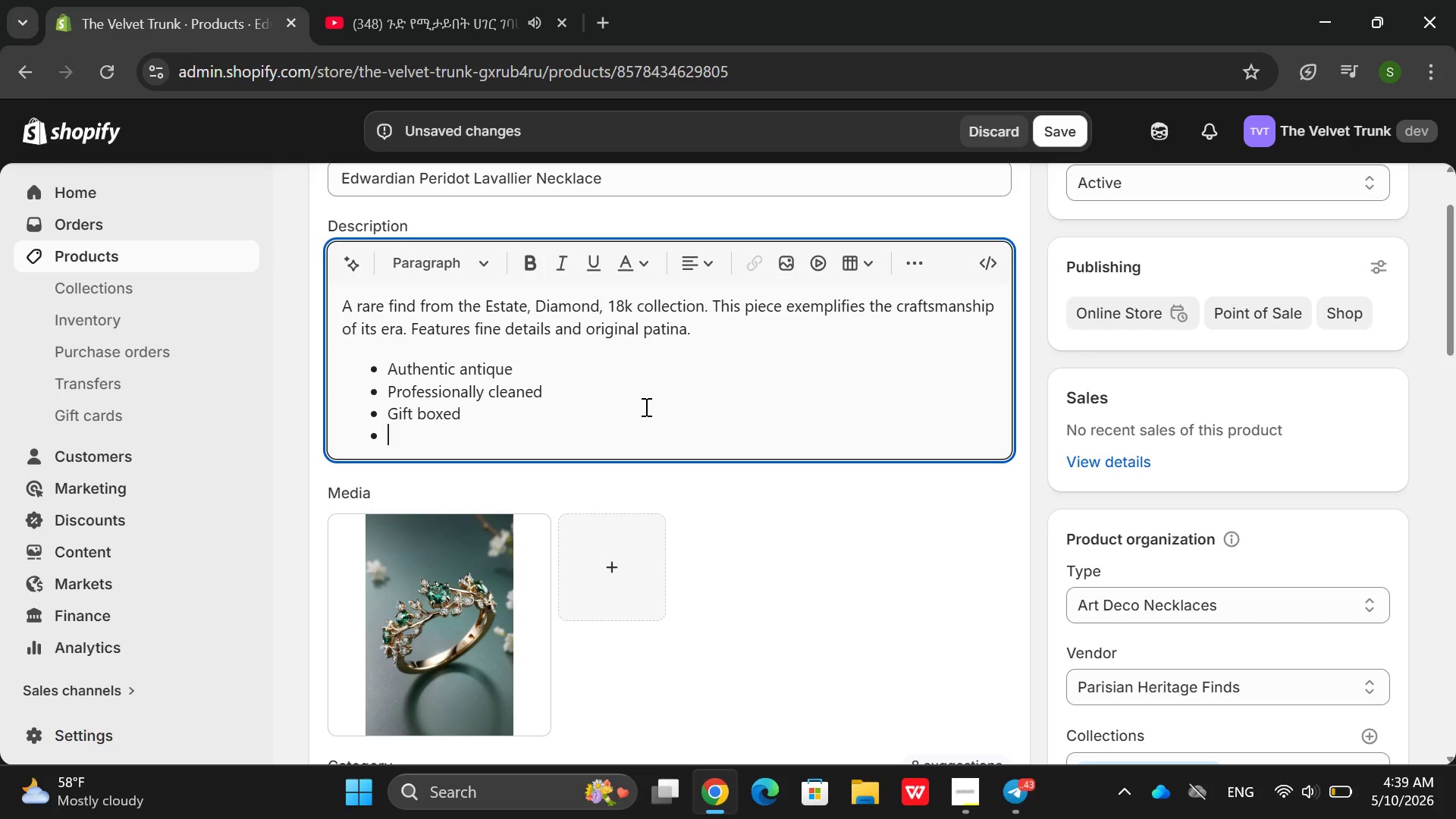 
wait(10.45)
 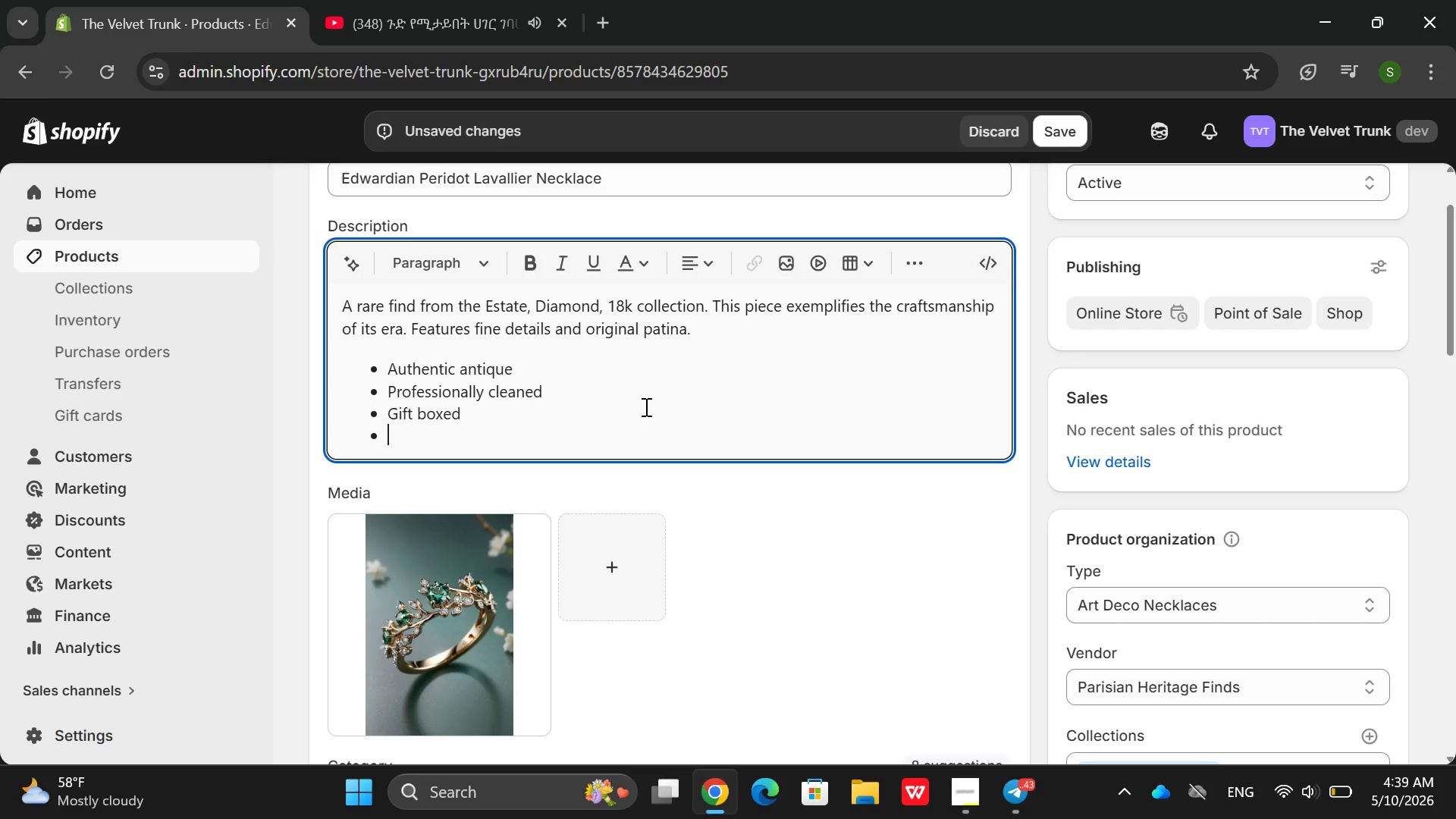 
key(Space)
 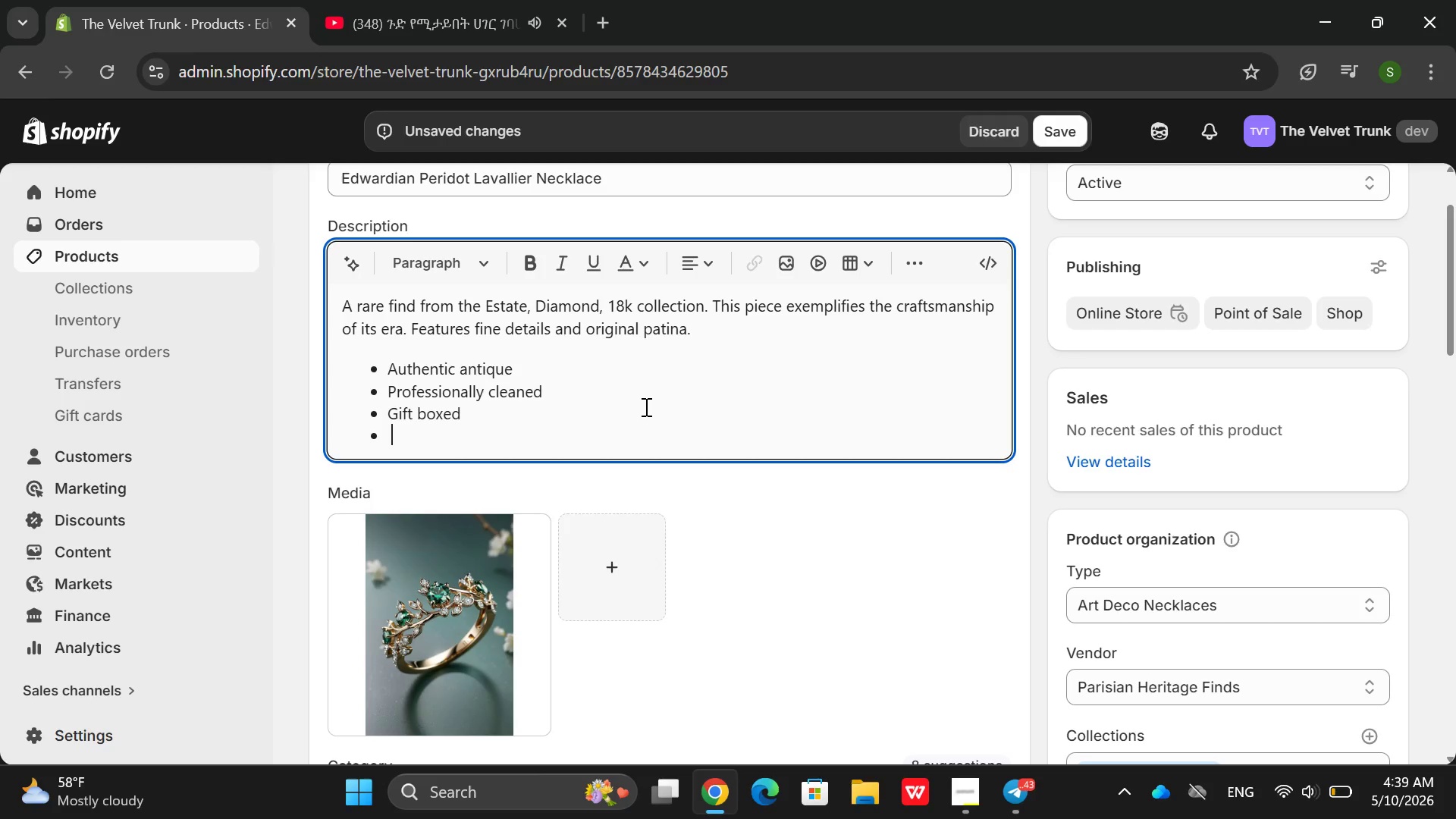 
key(Backspace)
 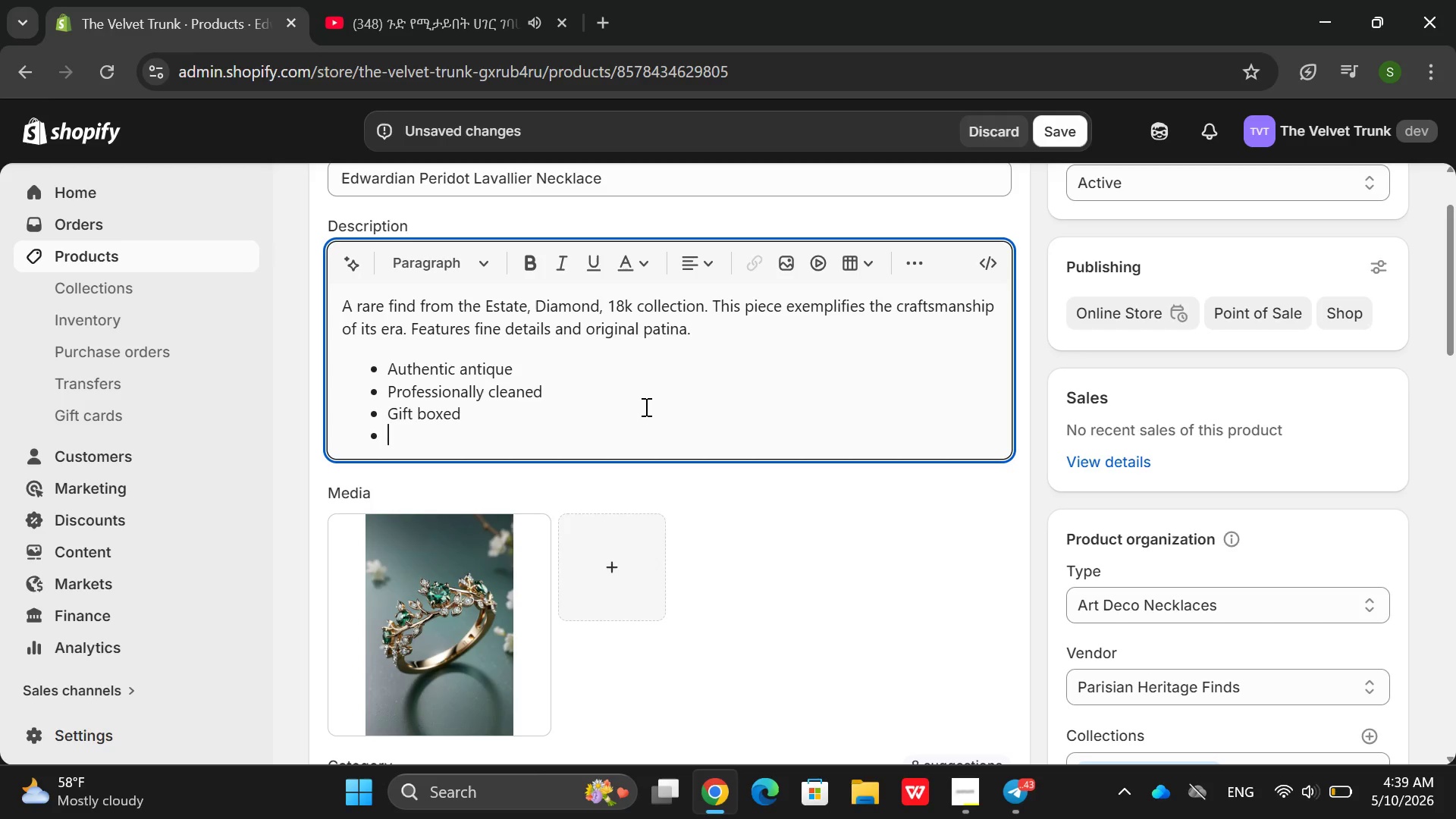 
key(Backspace)
 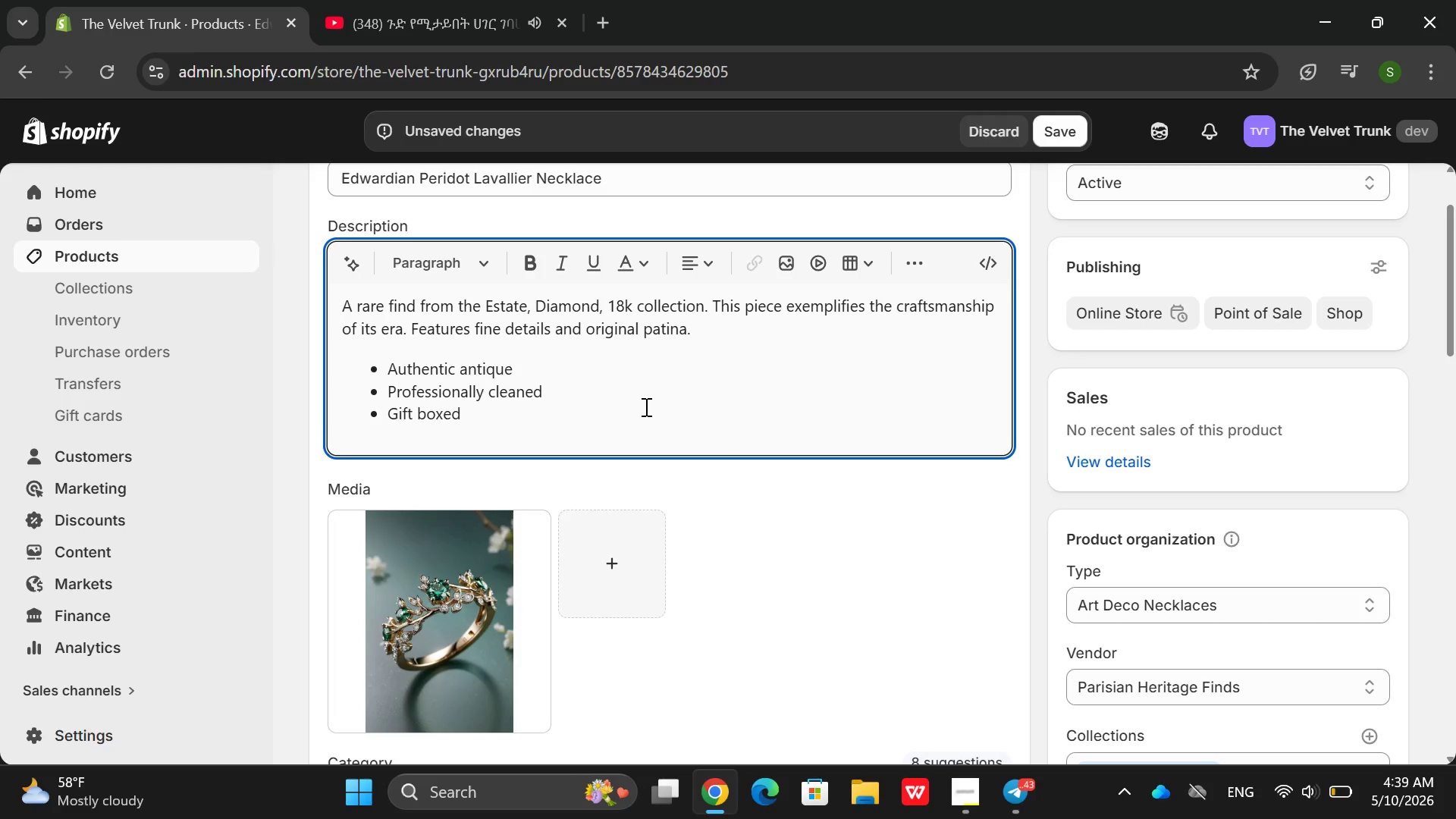 
key(Enter)
 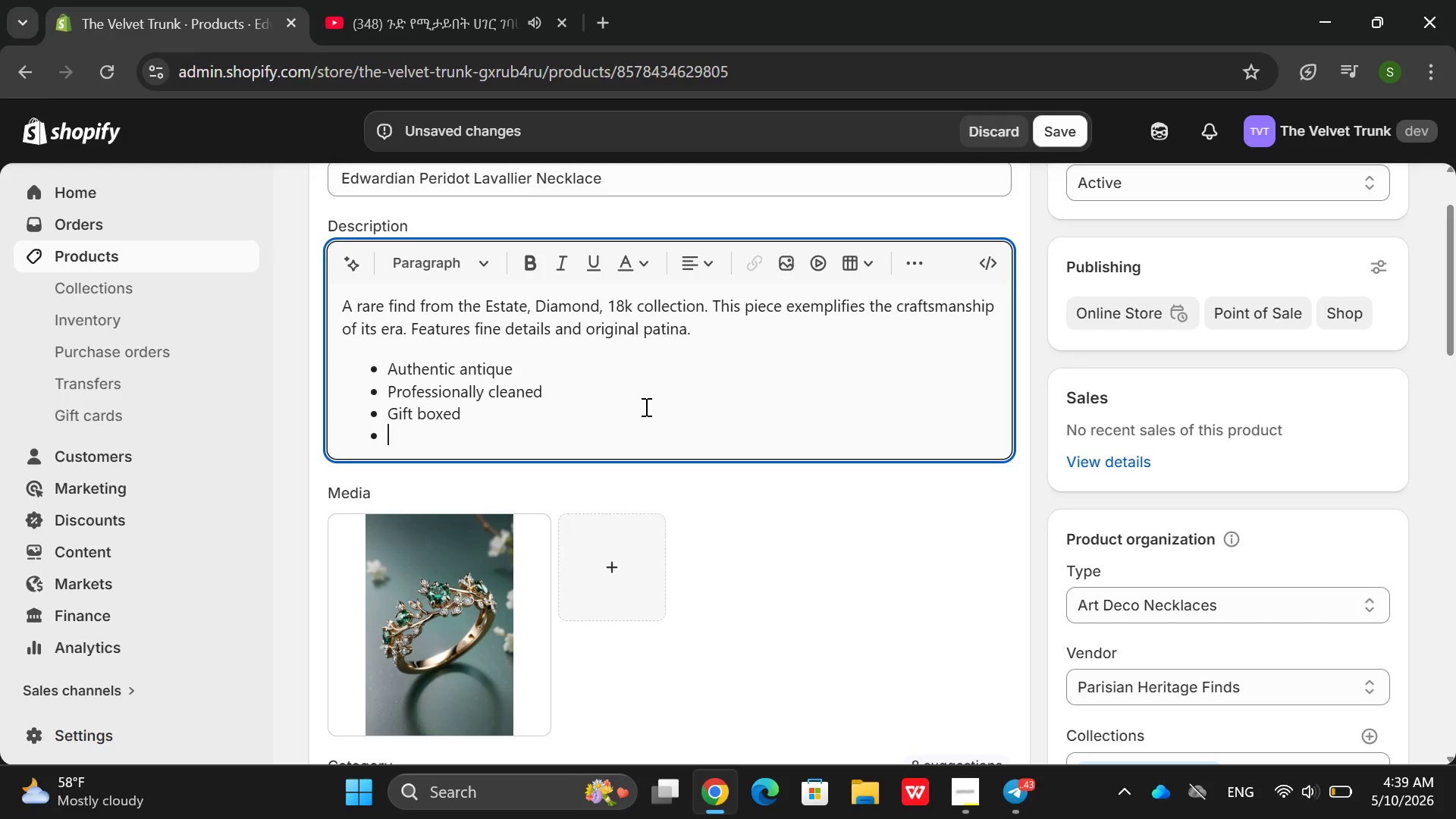 
key(Enter)
 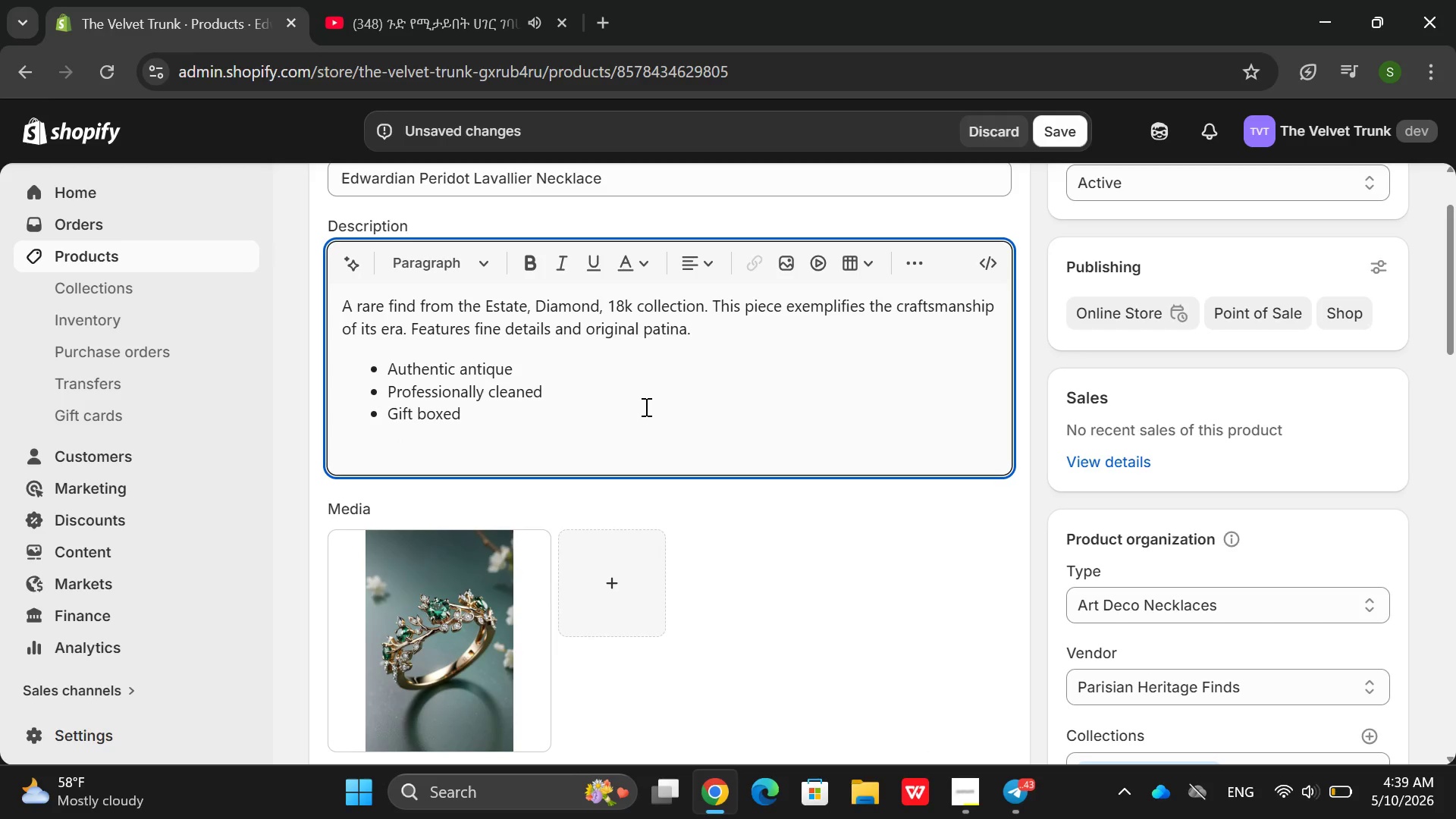 
type(Ther)
key(Backspace)
key(Backspace)
type(r e)
key(Backspace)
key(Backspace)
type(e graduated perodot)
key(Backspace)
key(Backspace)
key(Backspace)
key(Backspace)
type(io)
key(Backspace)
type(dots )
 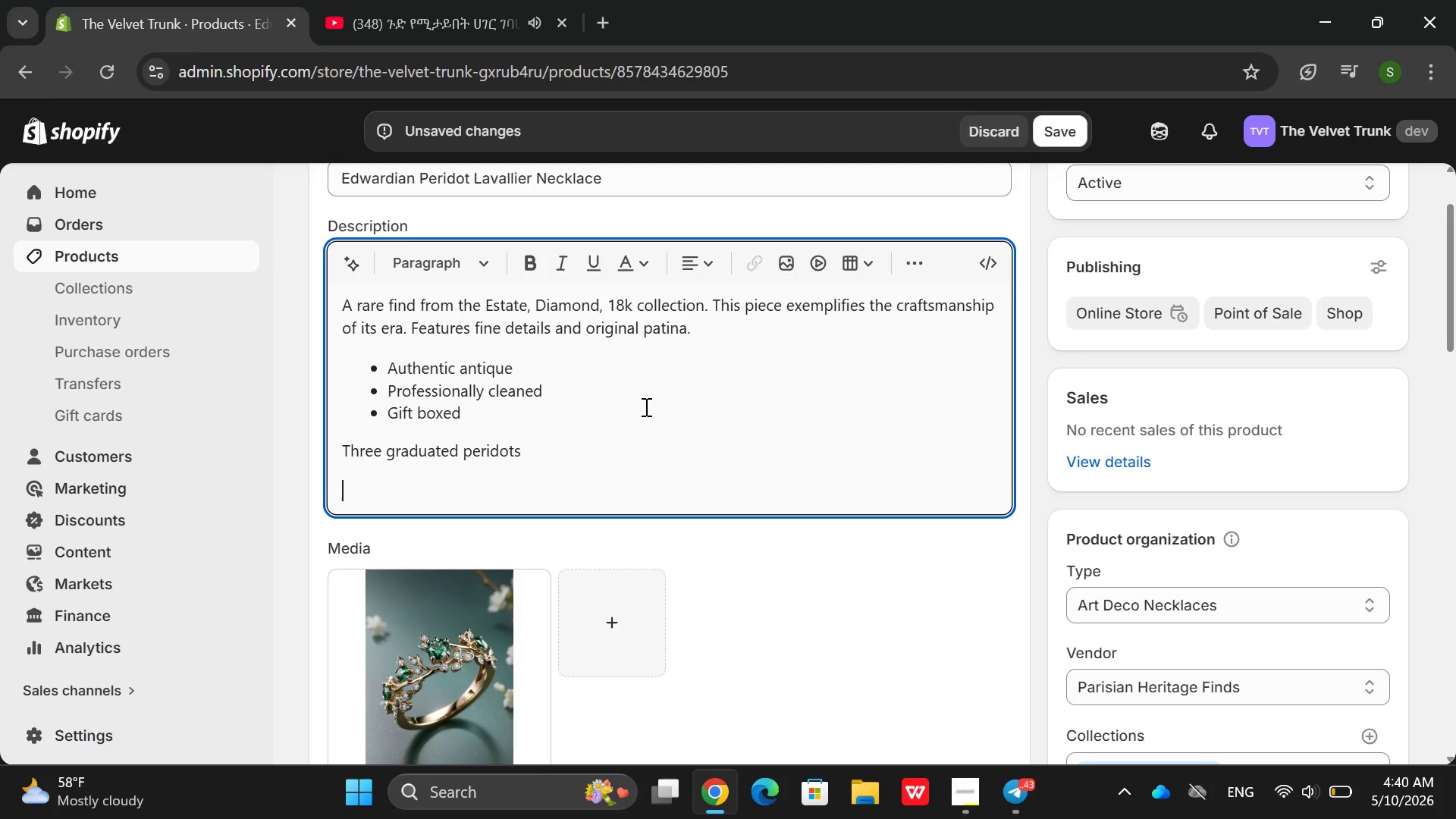 
key(Enter)
 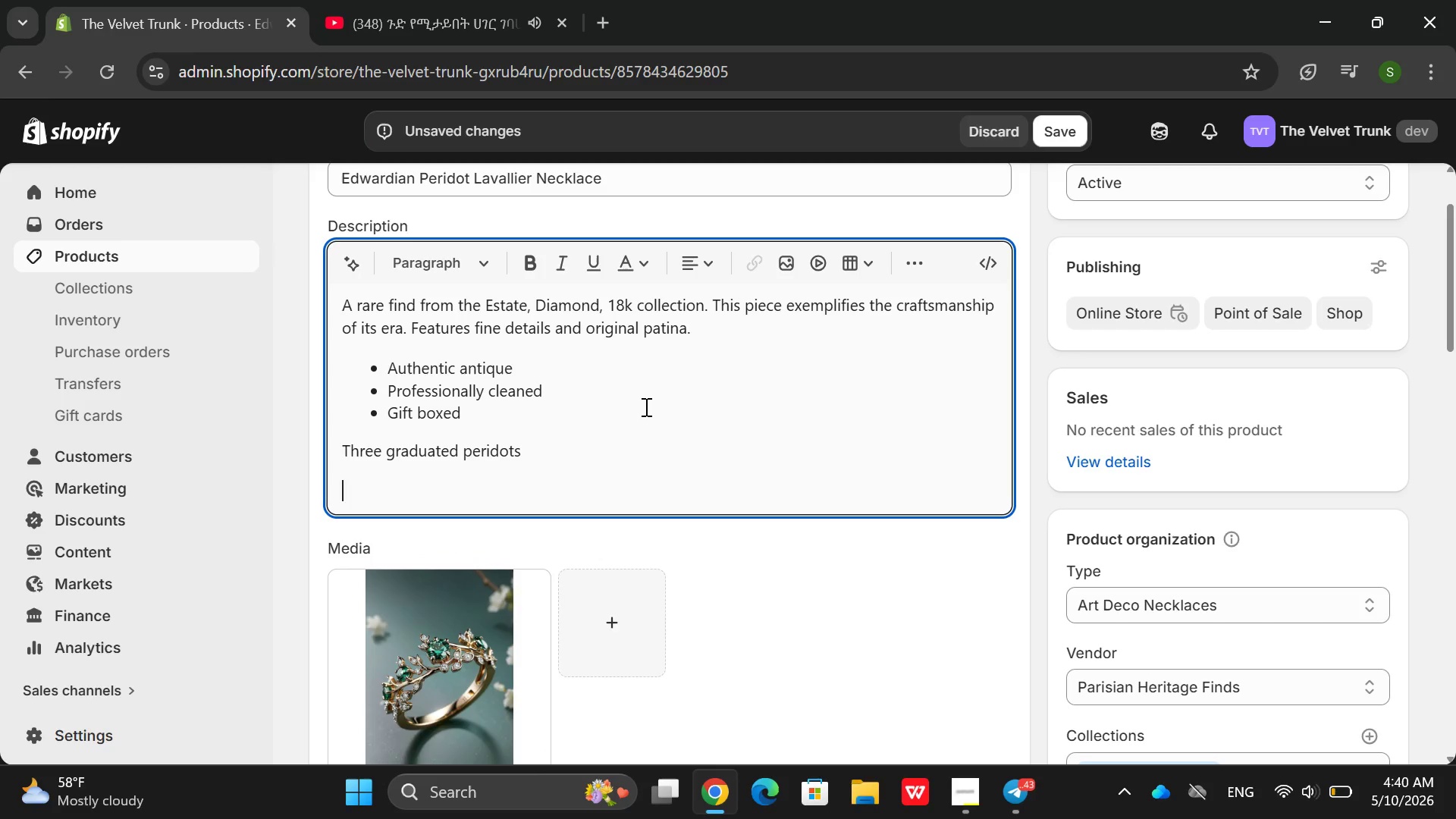 
type(SEed pea)
key(Backspace)
key(Backspace)
key(Backspace)
key(Backspace)
key(Backspace)
key(Backspace)
key(Backspace)
type(eed pearrl s)
key(Backspace)
key(Backspace)
key(Backspace)
key(Backspace)
type(l spacers between)
key(Backspace)
type(n each pr)
key(Backspace)
type(eridi)
key(Backspace)
key(Backspace)
type(ot )
key(Backspace)
key(Backspace)
key(Backspace)
type(dot )
 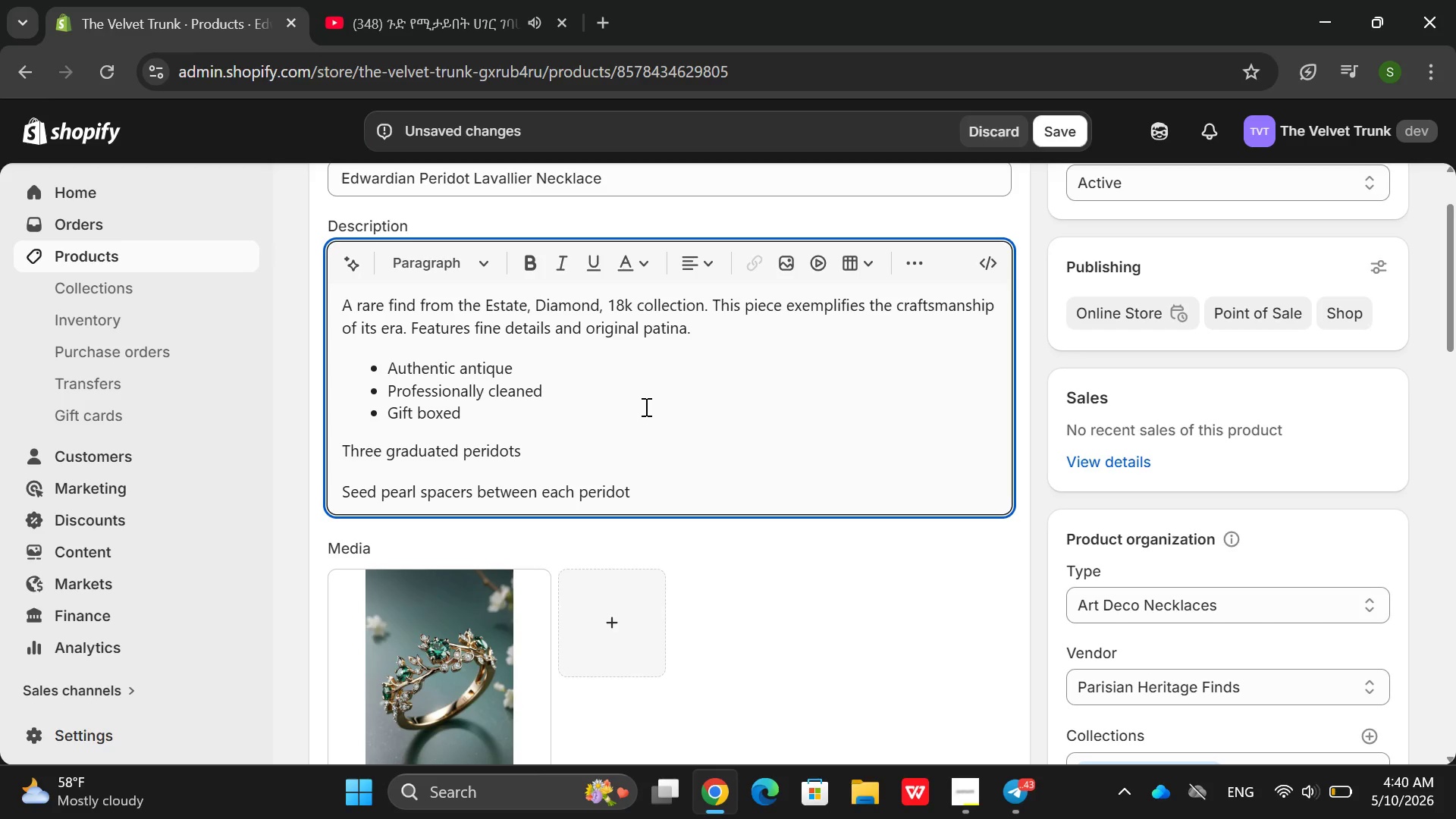 
key(Enter)
 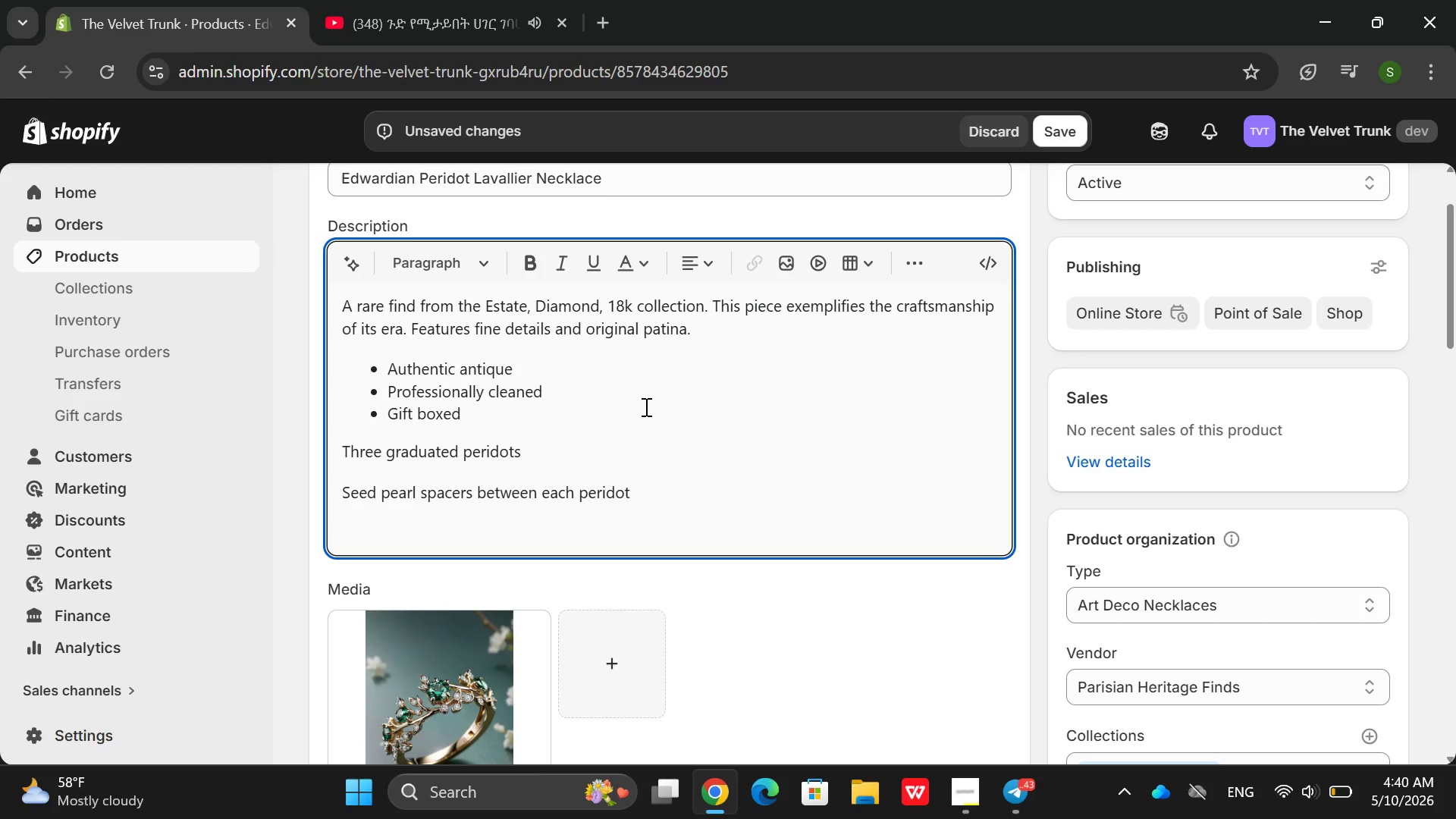 
hold_key(key=ShiftRight, duration=0.62)
 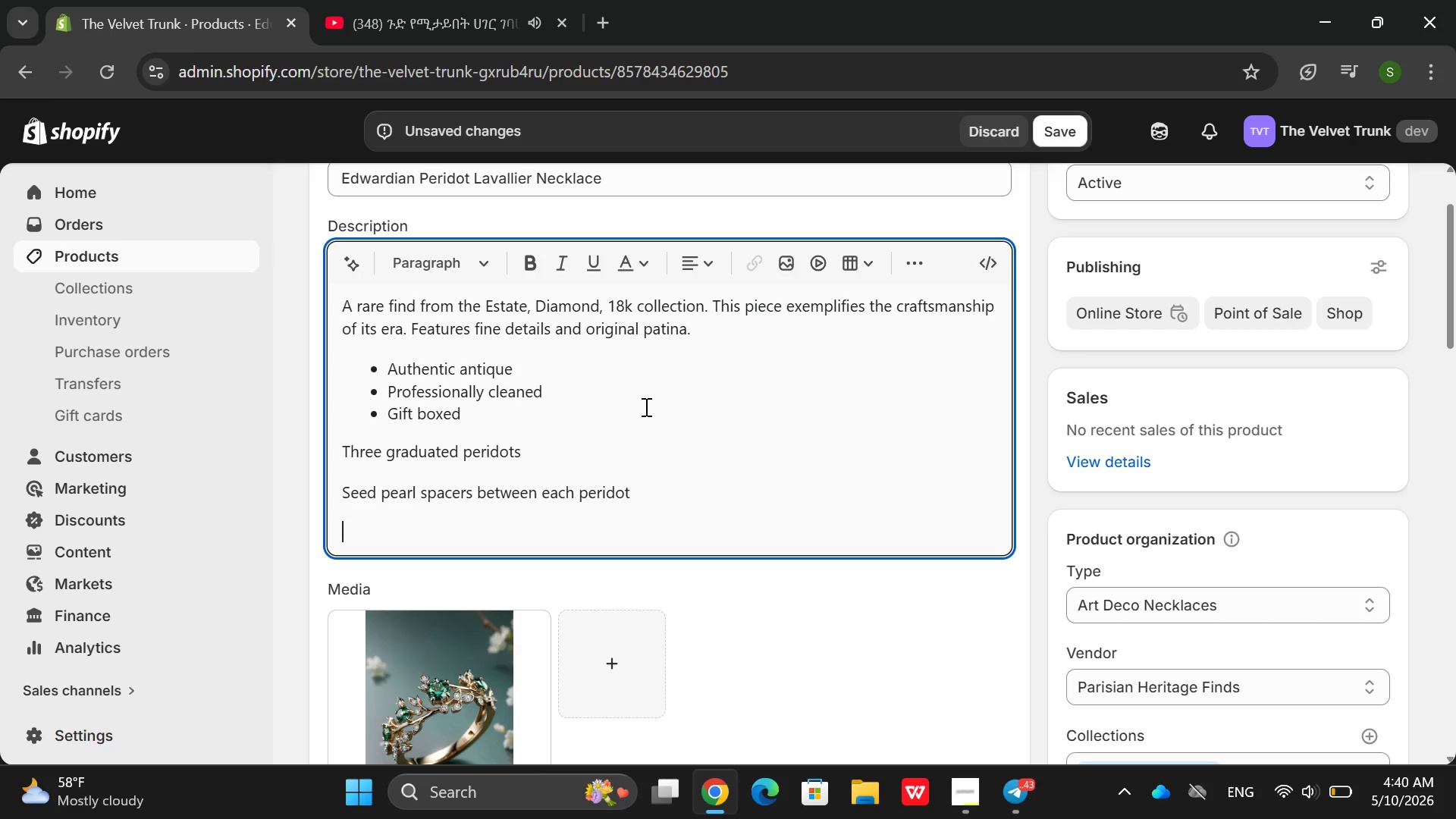 
type(9ct gold chain )
key(Backspace)
 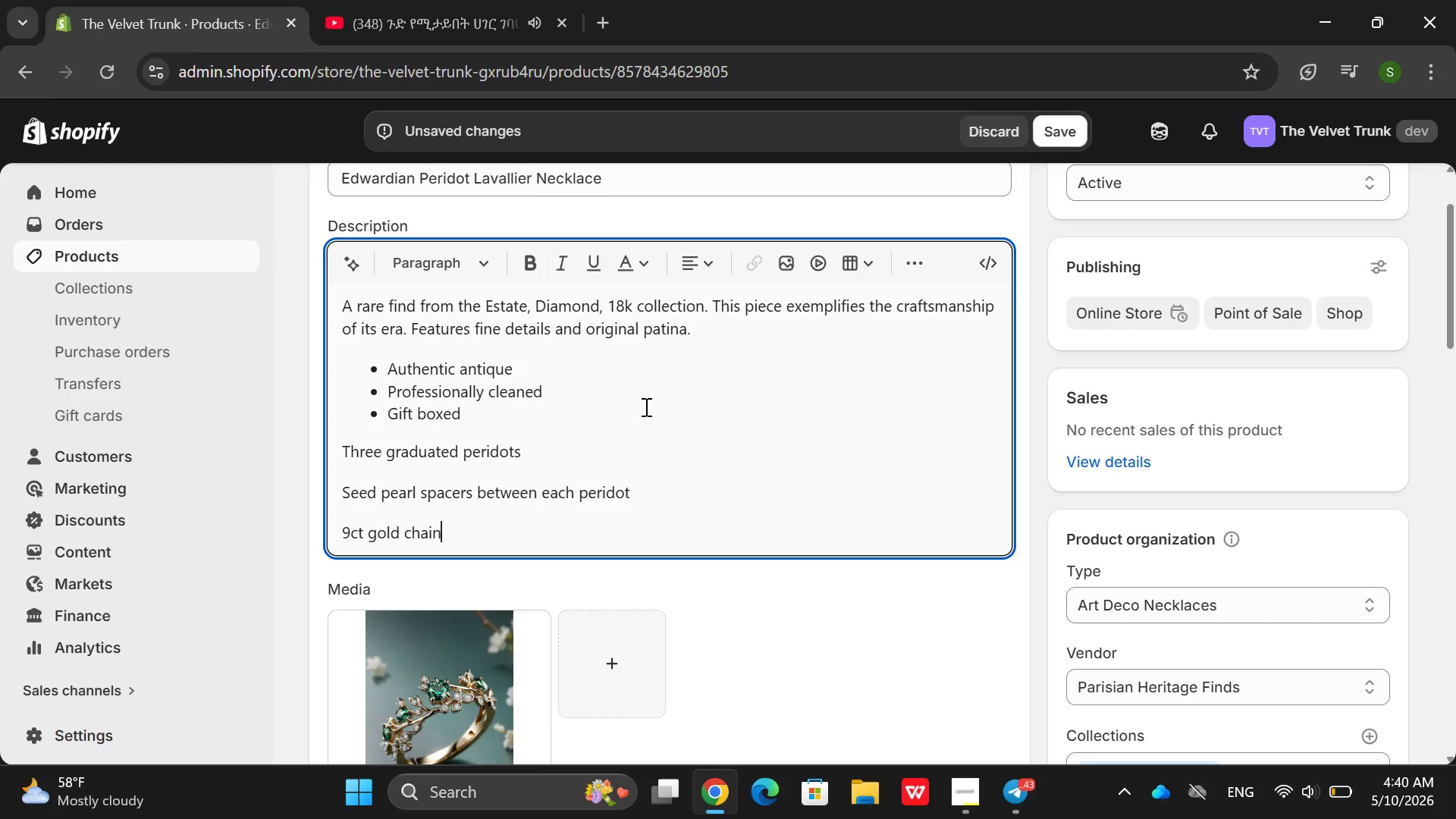 
key(Enter)
 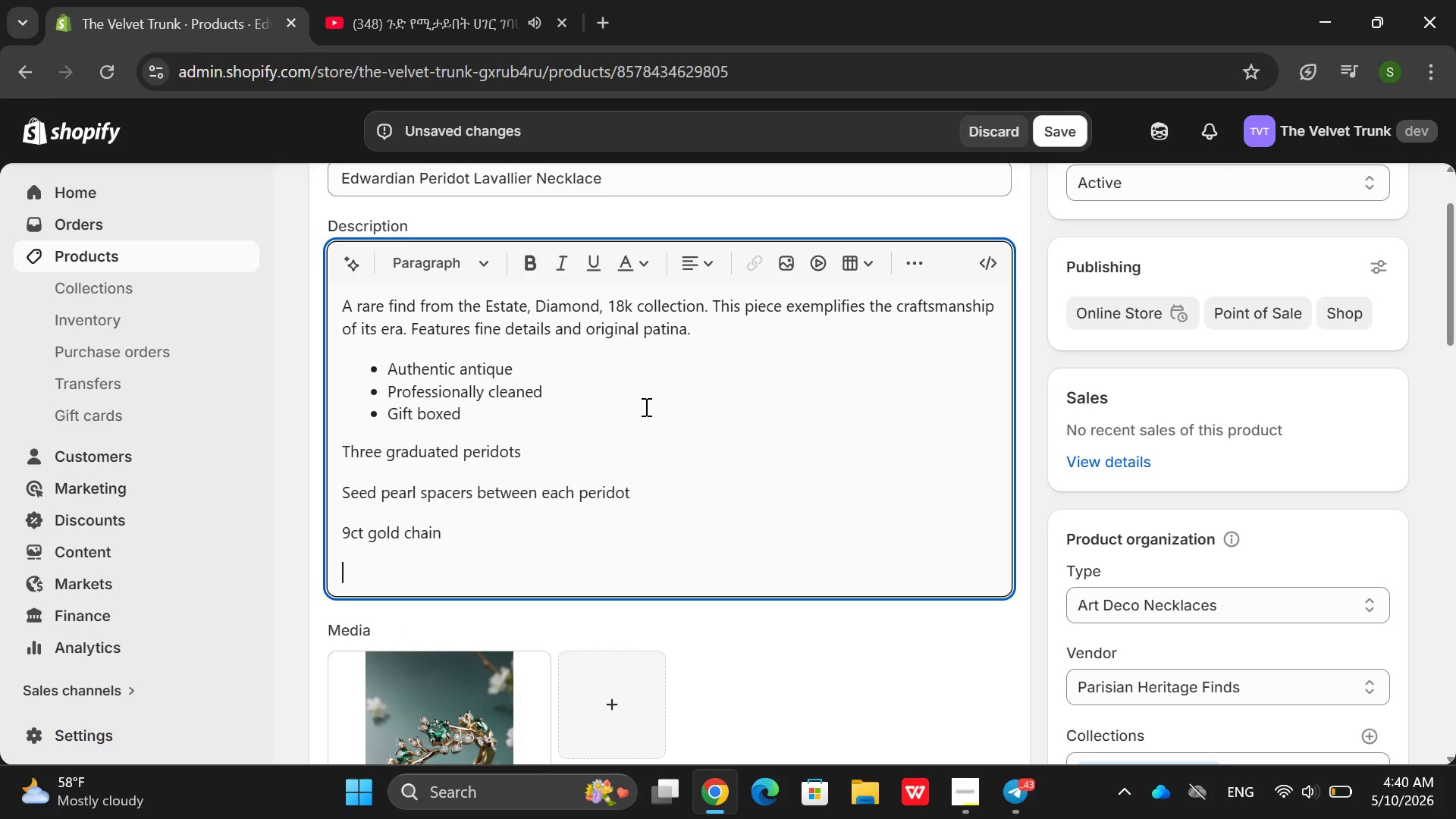 
type(Oepn )
key(Backspace)
key(Backspace)
key(Backspace)
key(Backspace)
key(Backspace)
type(p)
key(Backspace)
type(open work gold moi)
key(Backspace)
type(untings )
 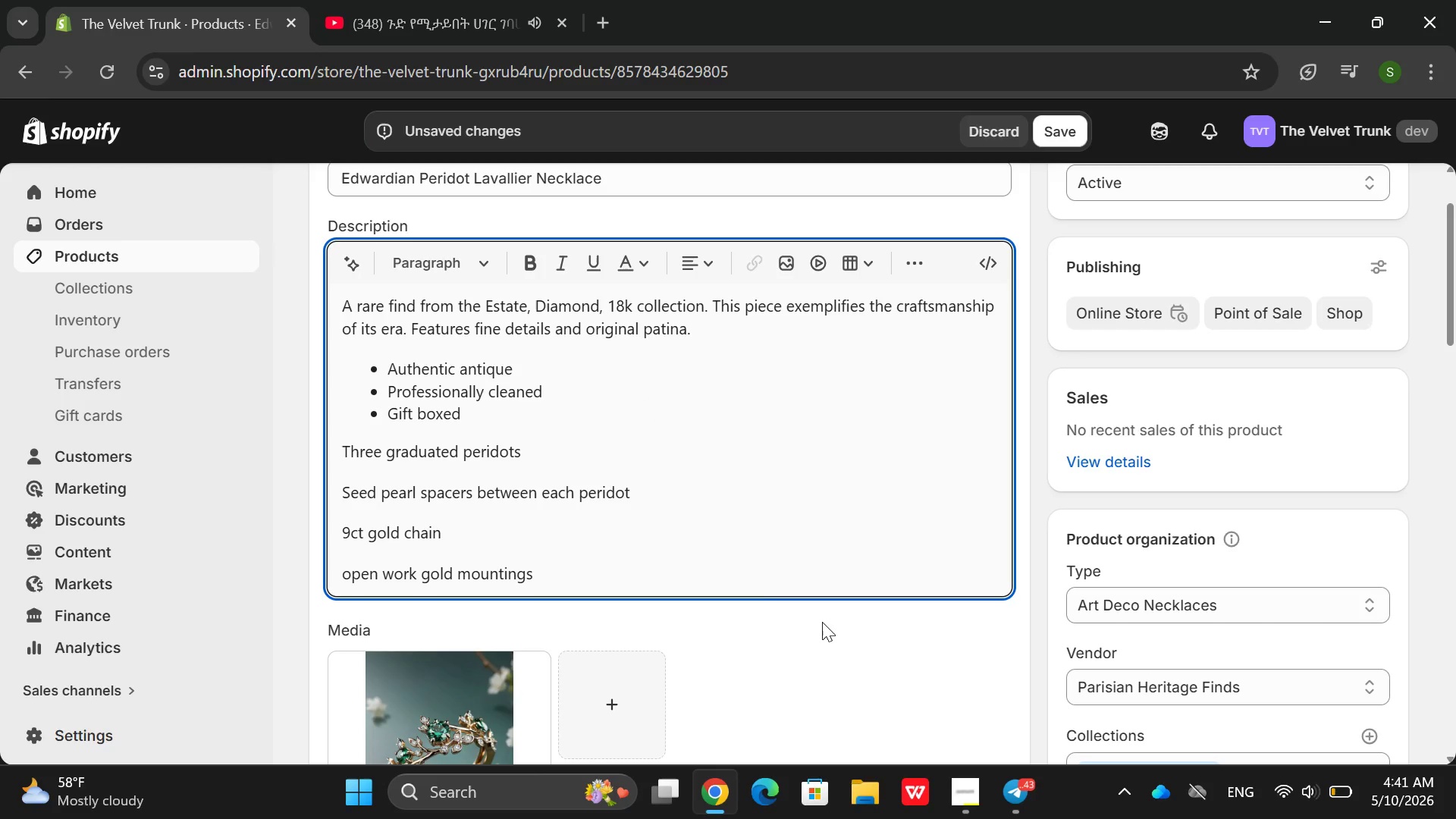 
scroll: coordinate [724, 524], scroll_direction: down, amount: 4.0
 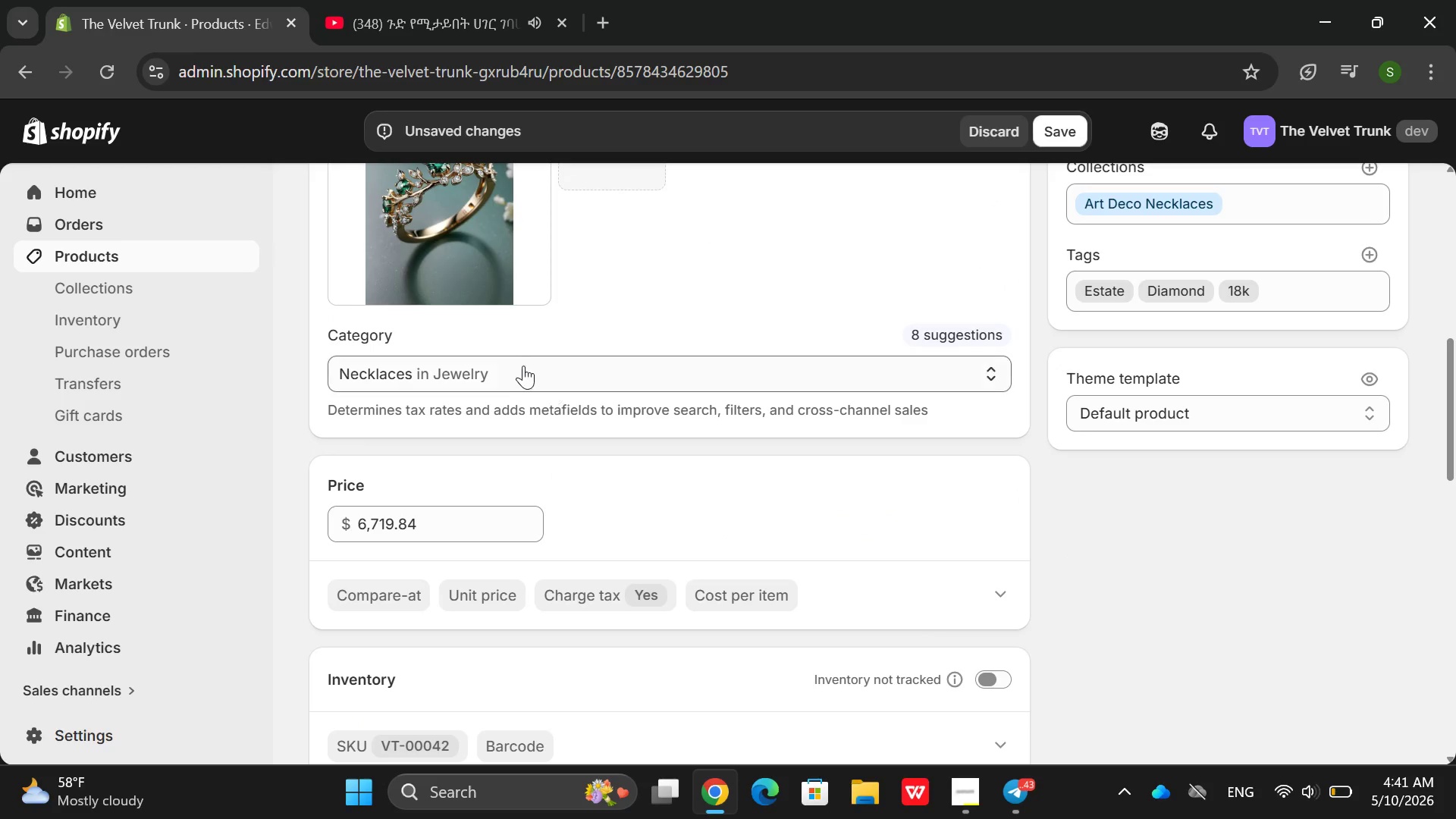 
scroll: coordinate [521, 363], scroll_direction: none, amount: 0.0
 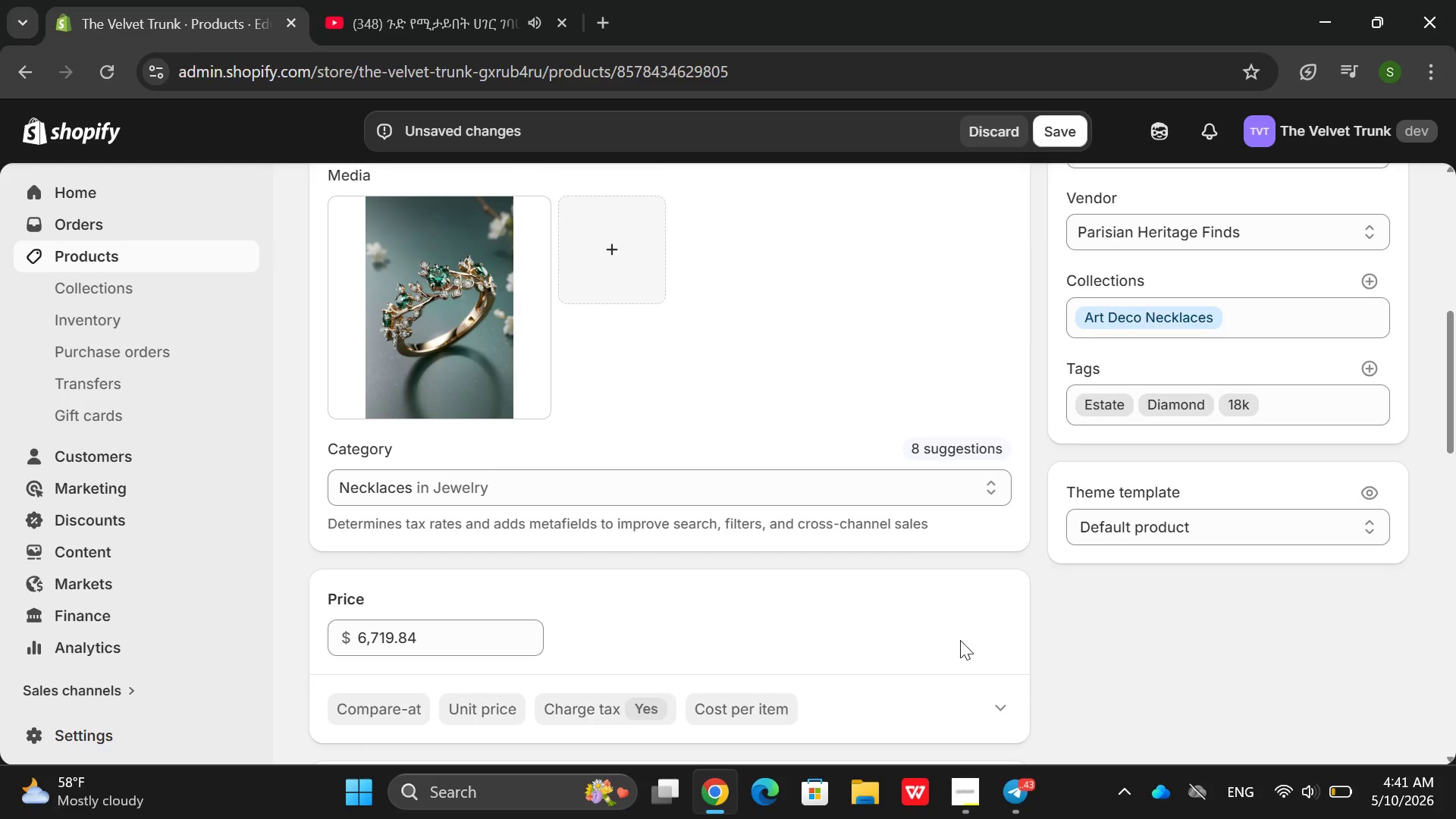 
scroll: coordinate [766, 595], scroll_direction: down, amount: 8.0
 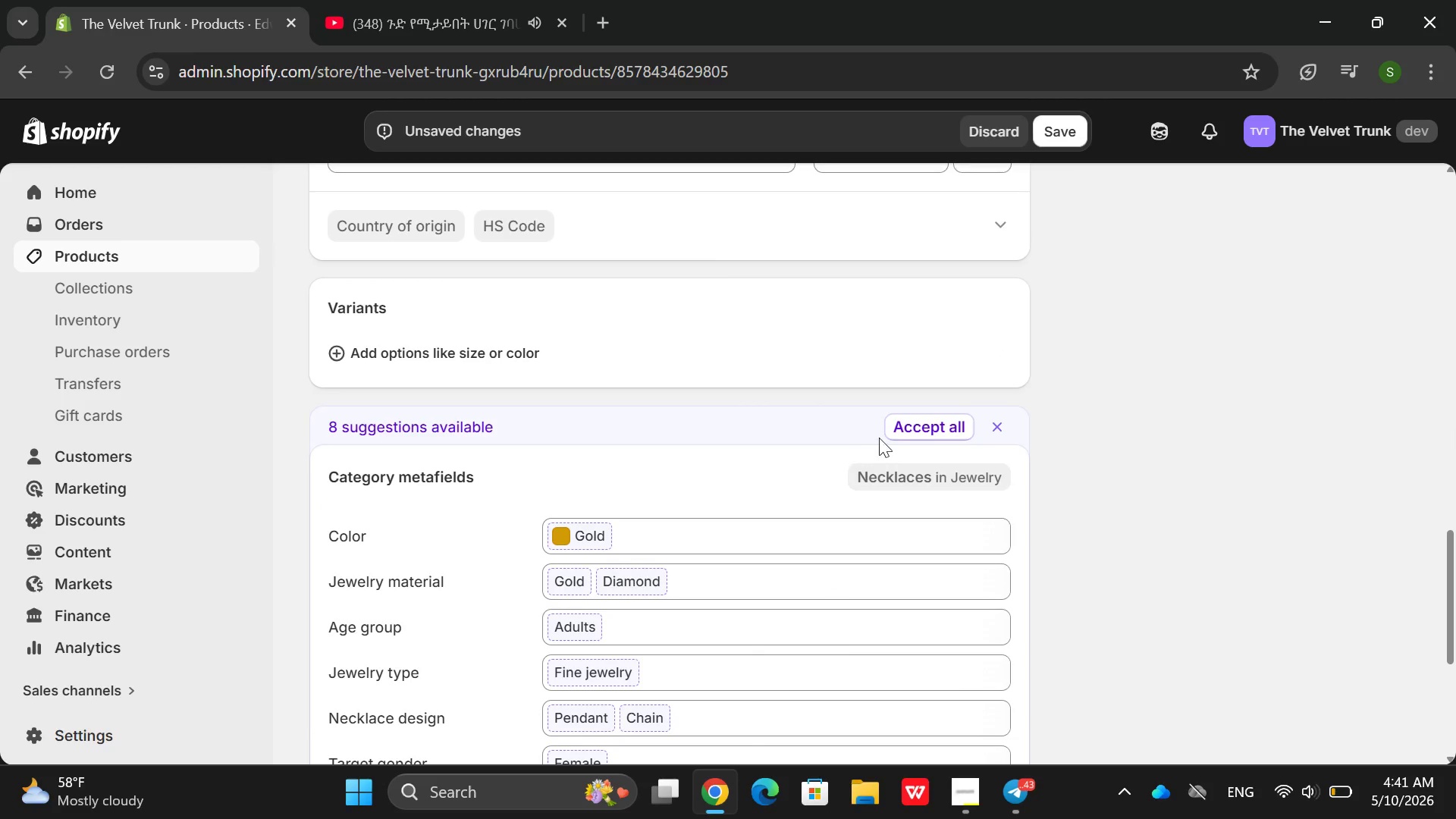 
left_click([928, 436])
 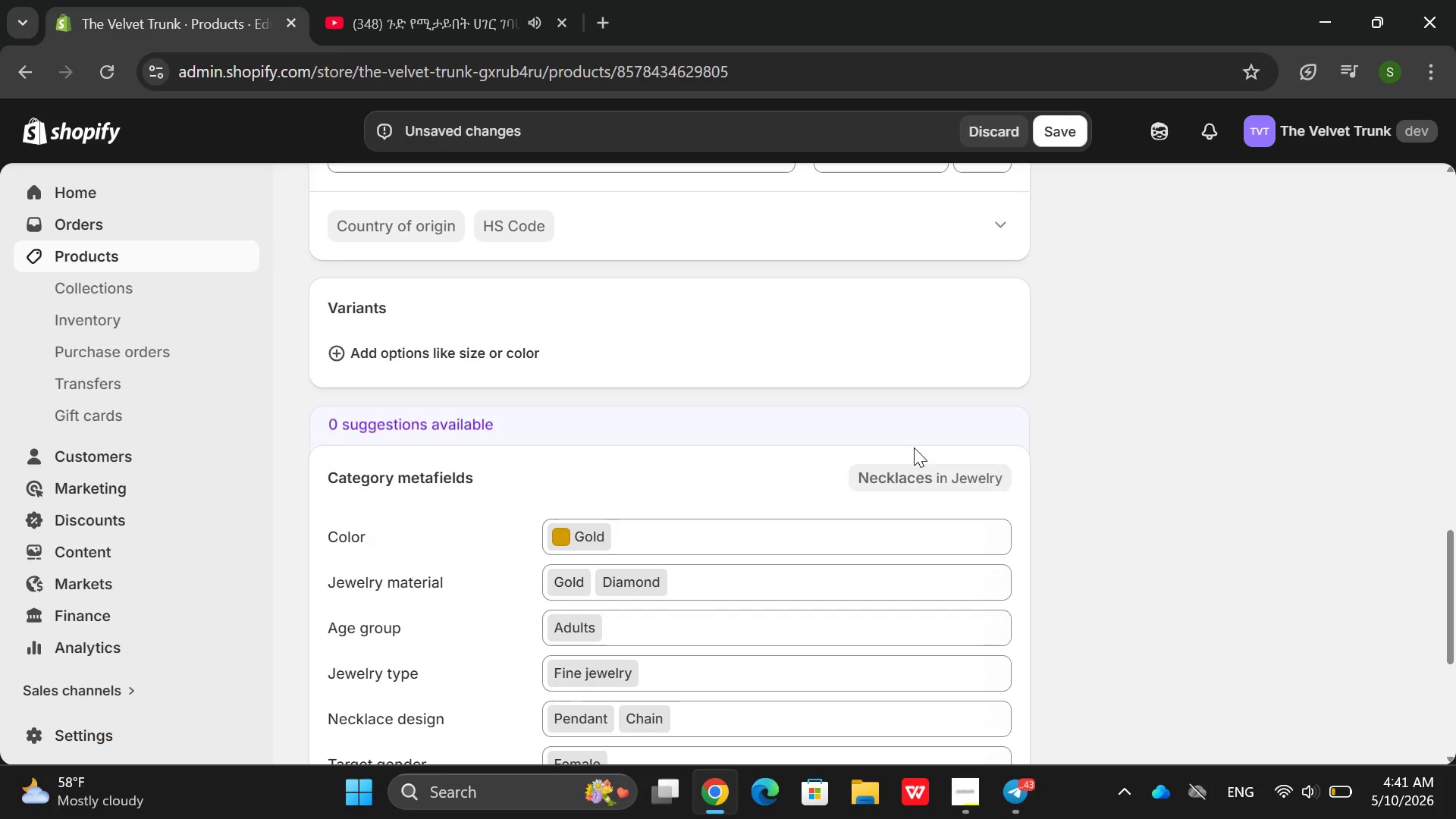 
scroll: coordinate [824, 465], scroll_direction: down, amount: 7.0
 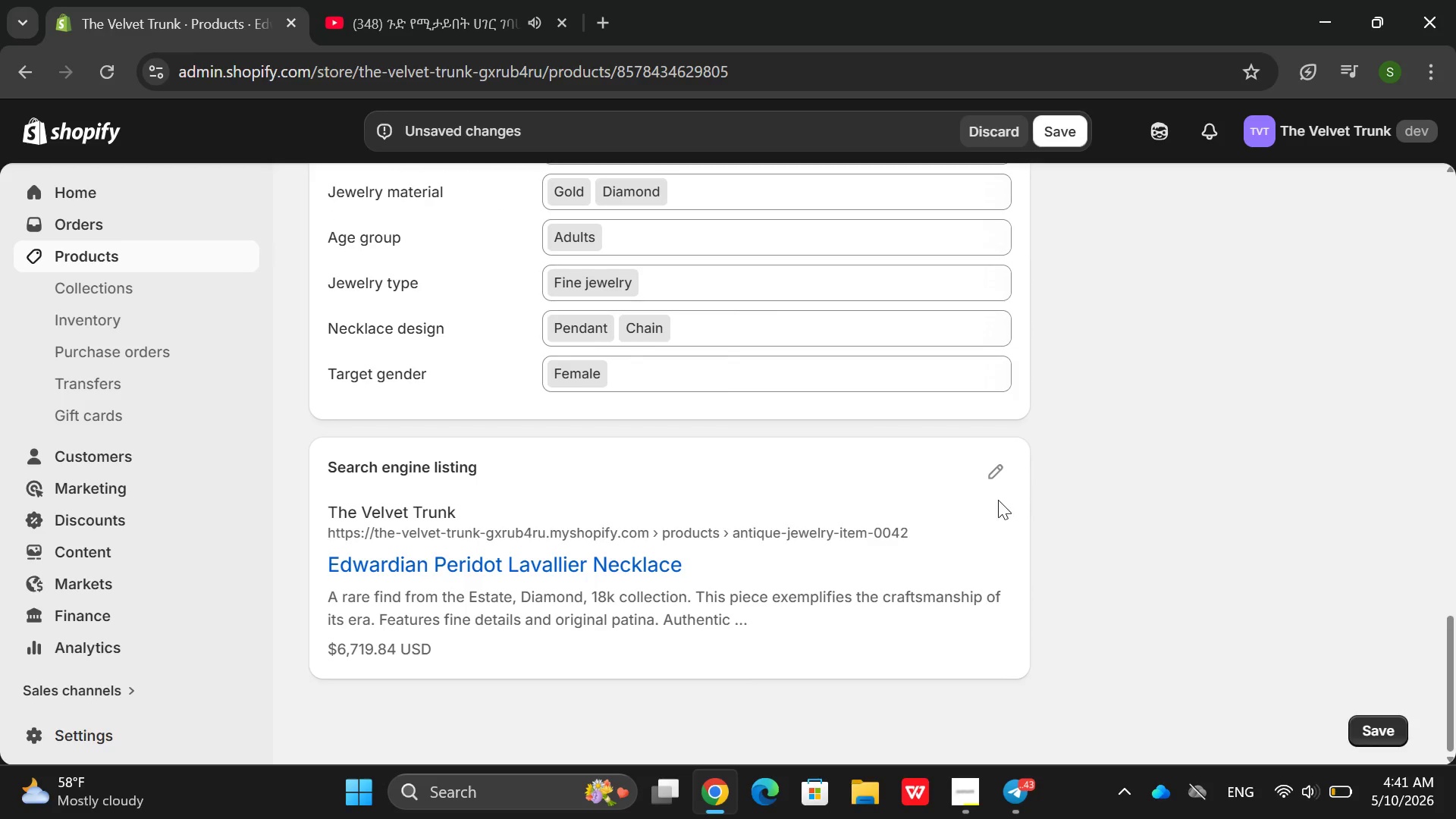 
left_click([993, 466])
 